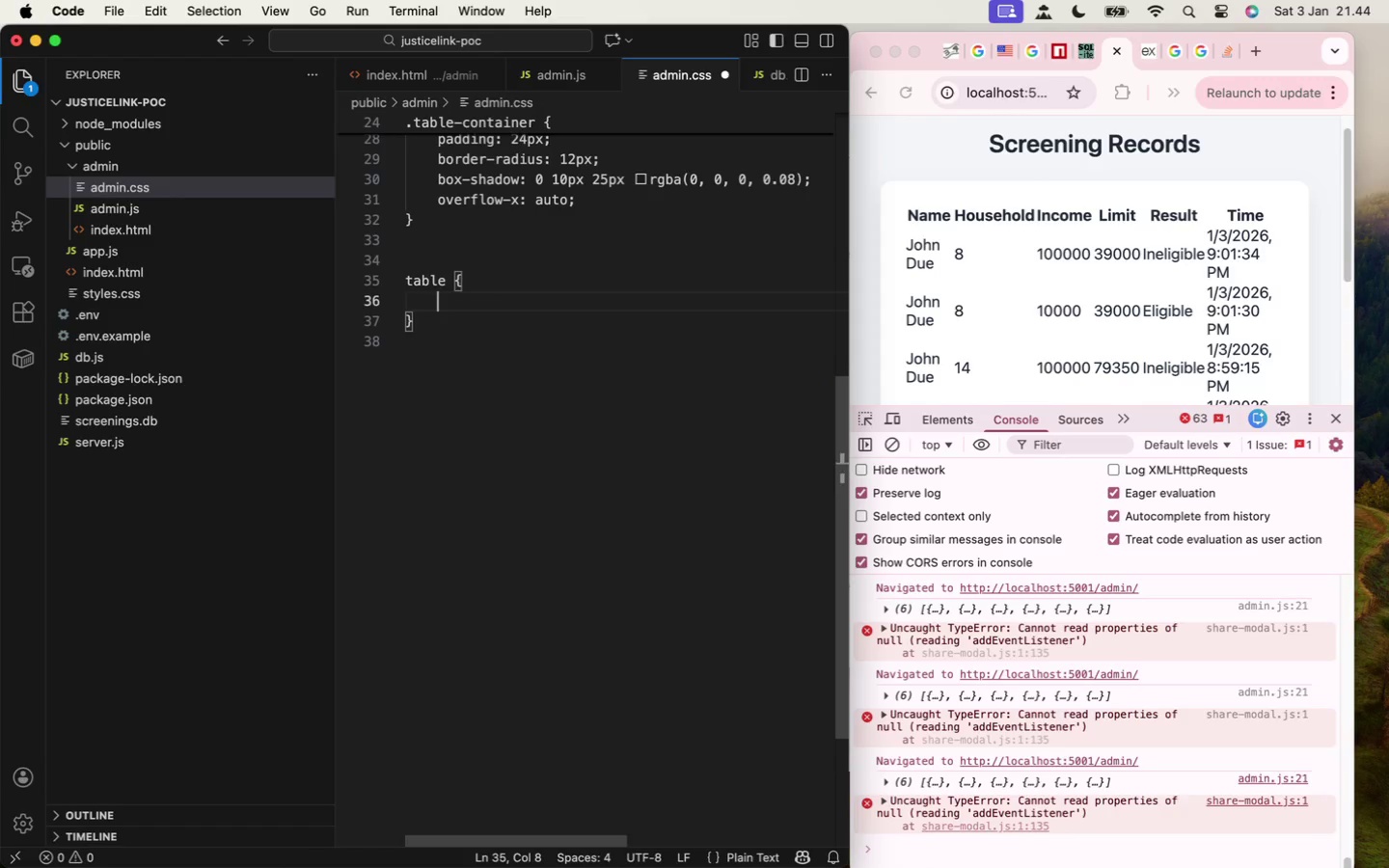 
key(Enter)
 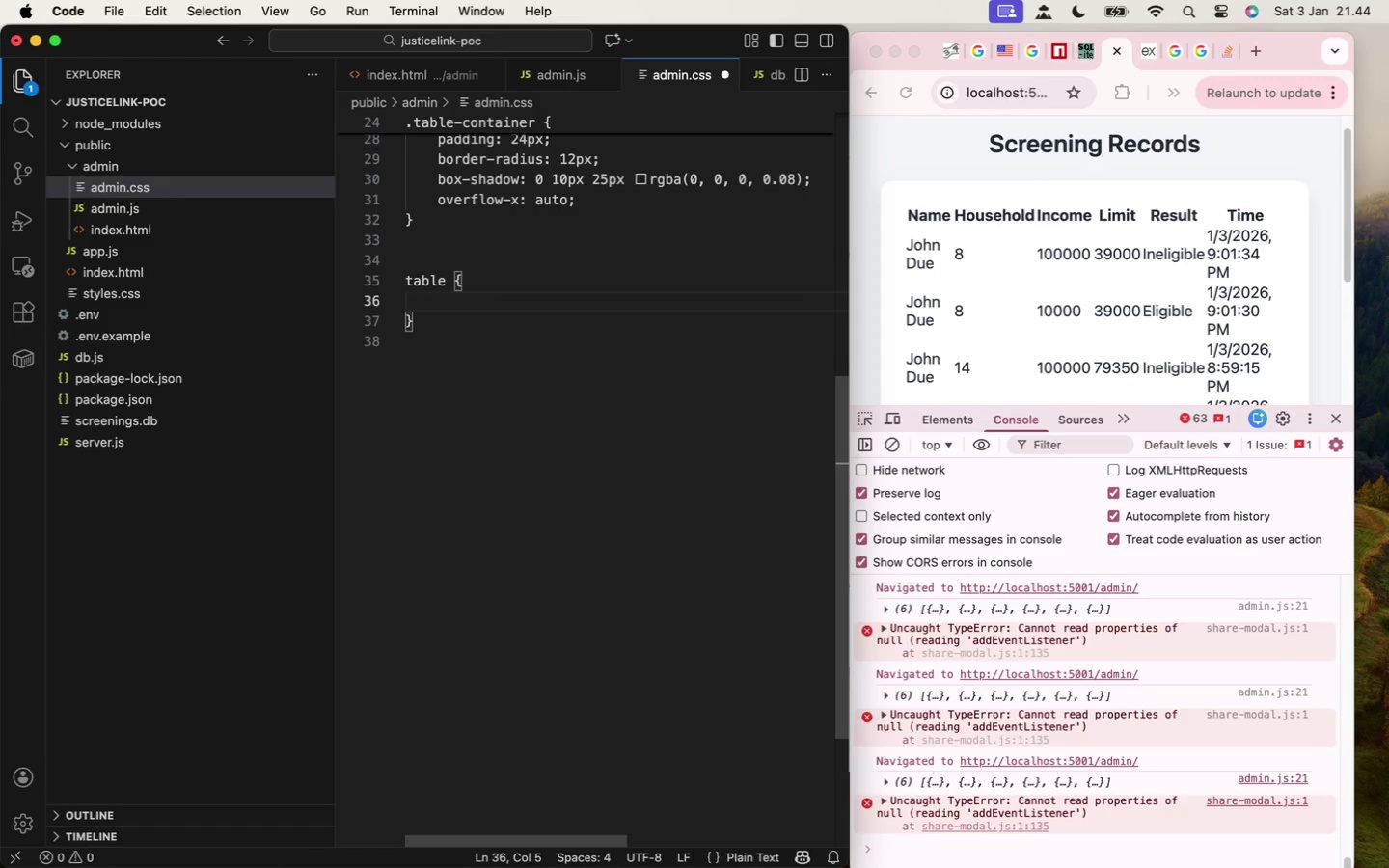 
type(width: 100%;)
 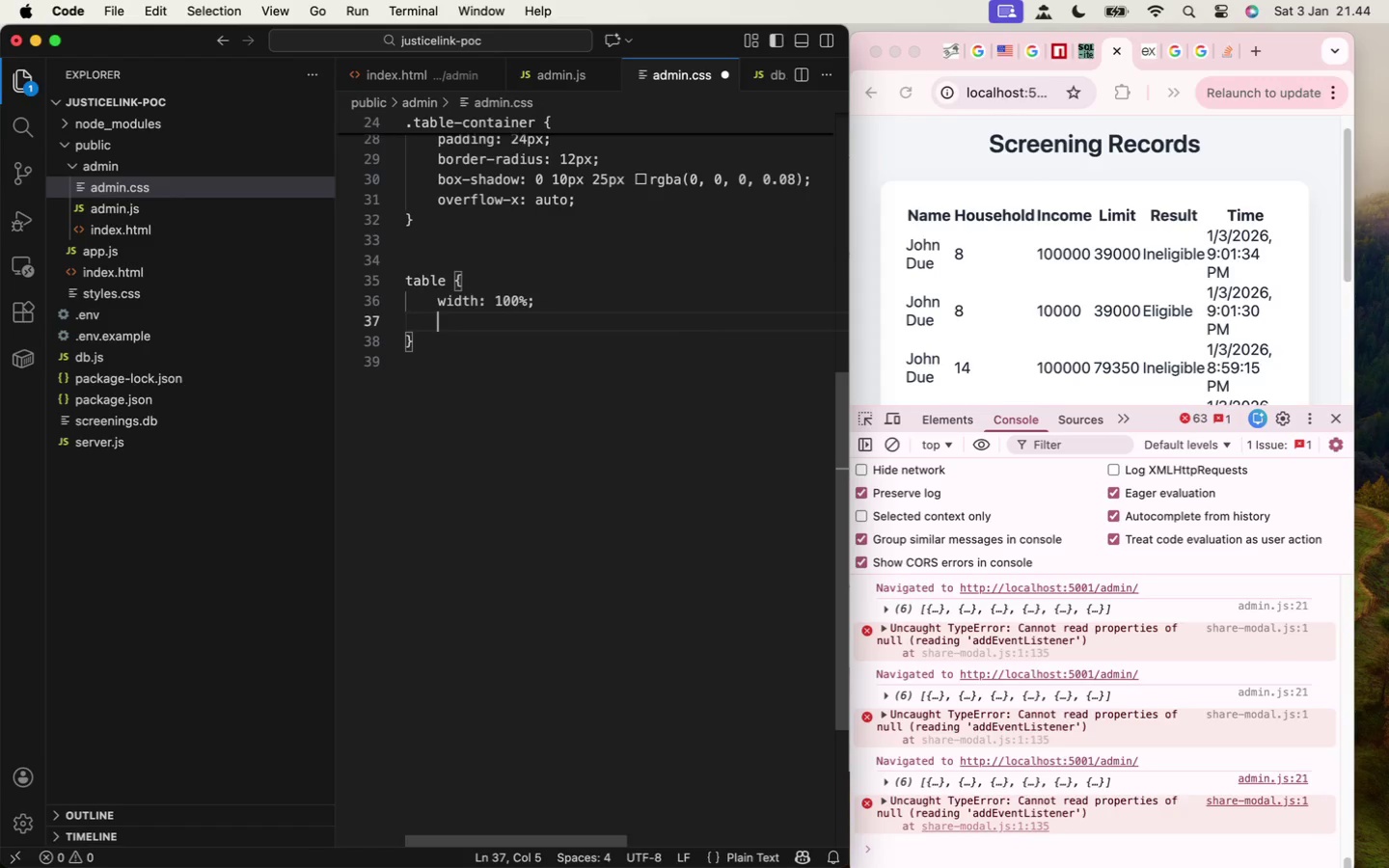 
 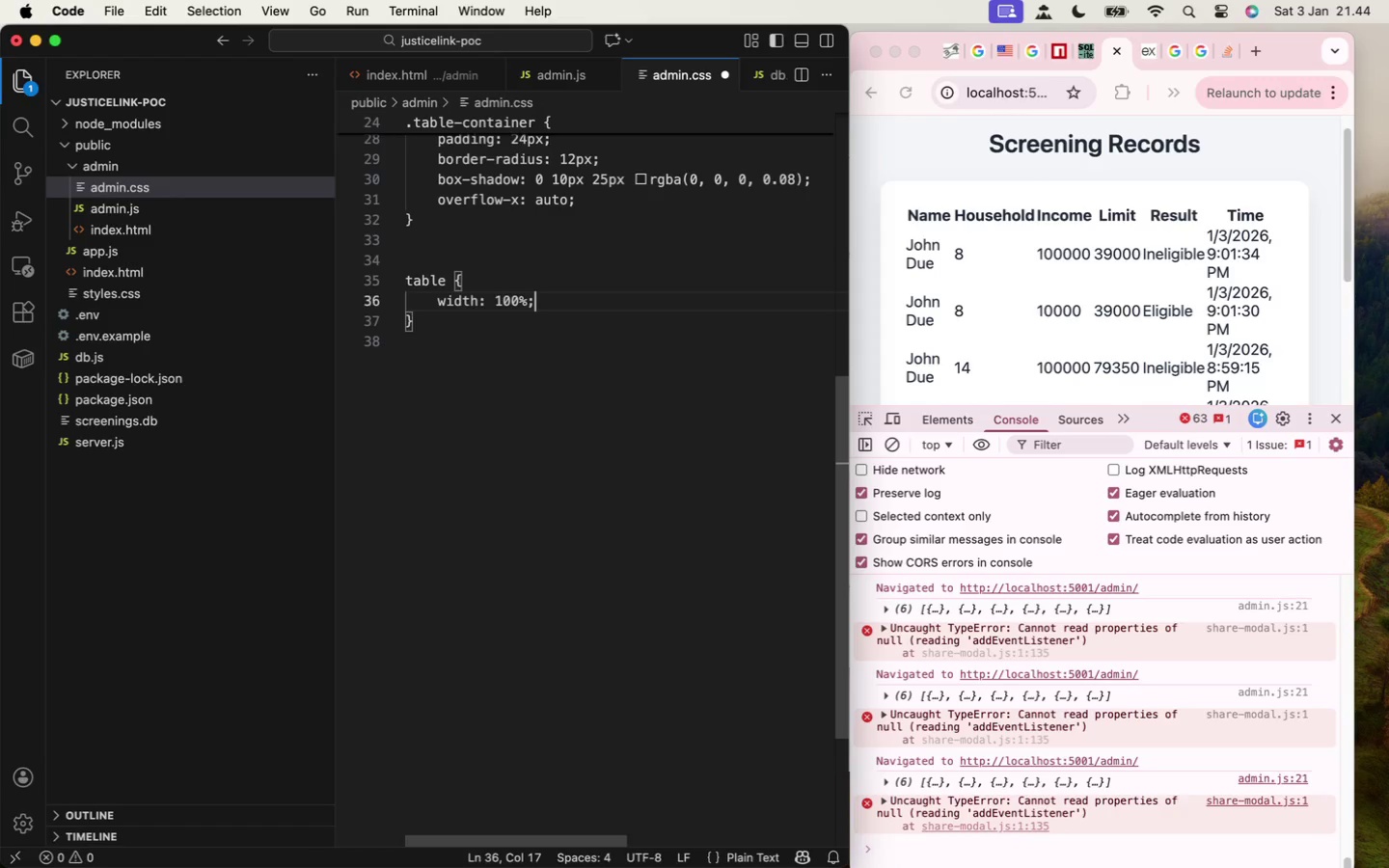 
key(Enter)
 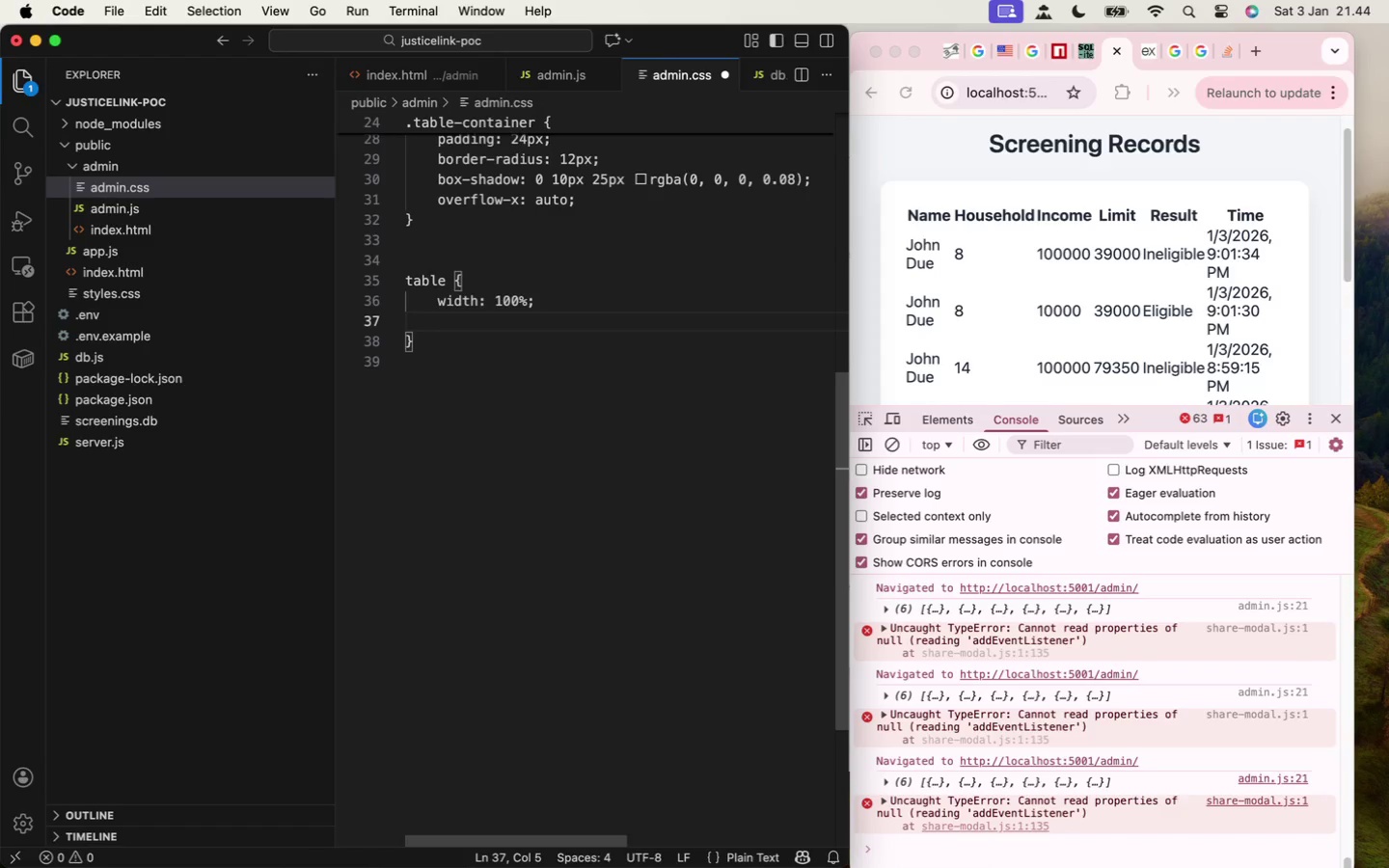 
type(border-collapse: collapse;)
 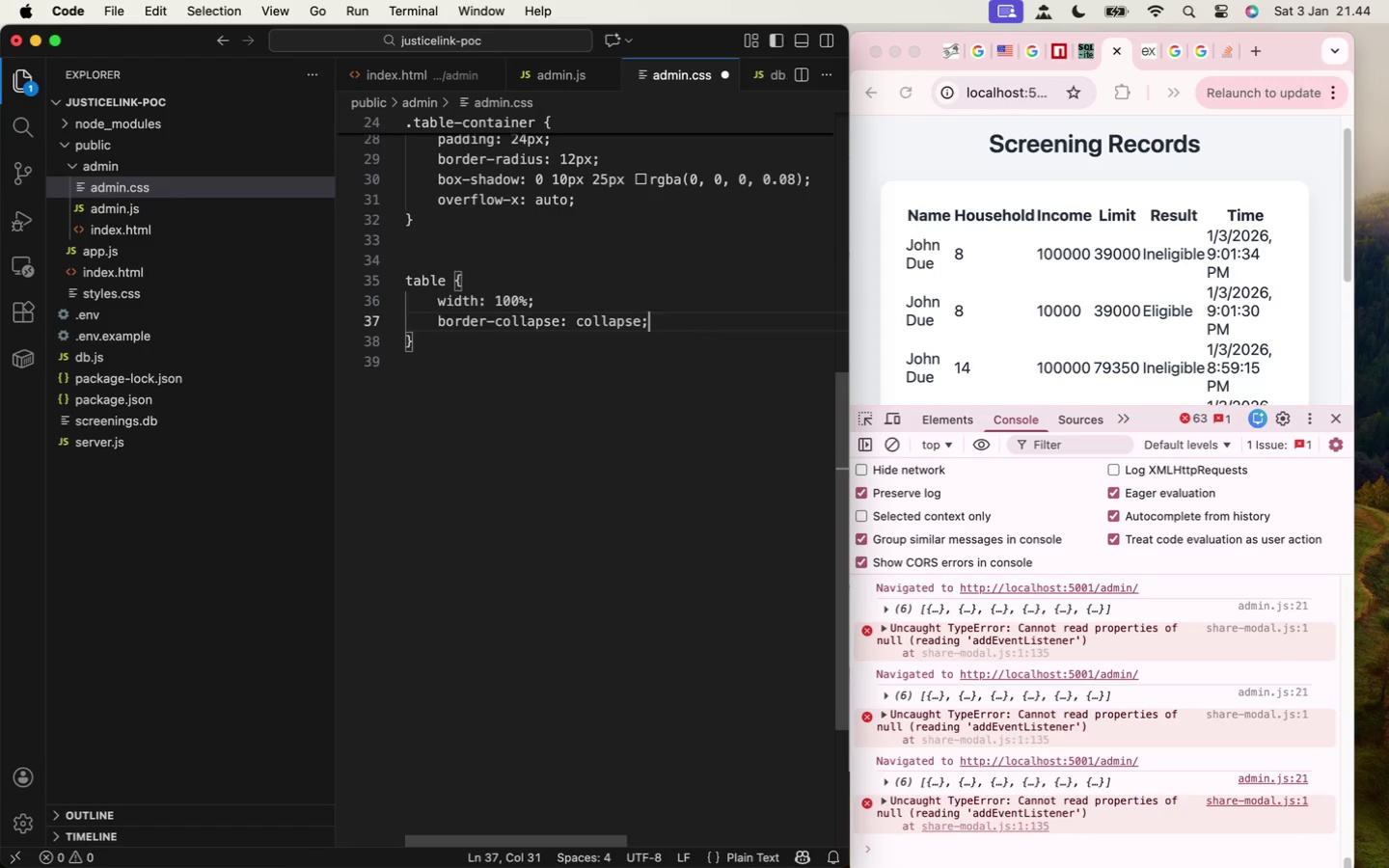 
key(Enter)
 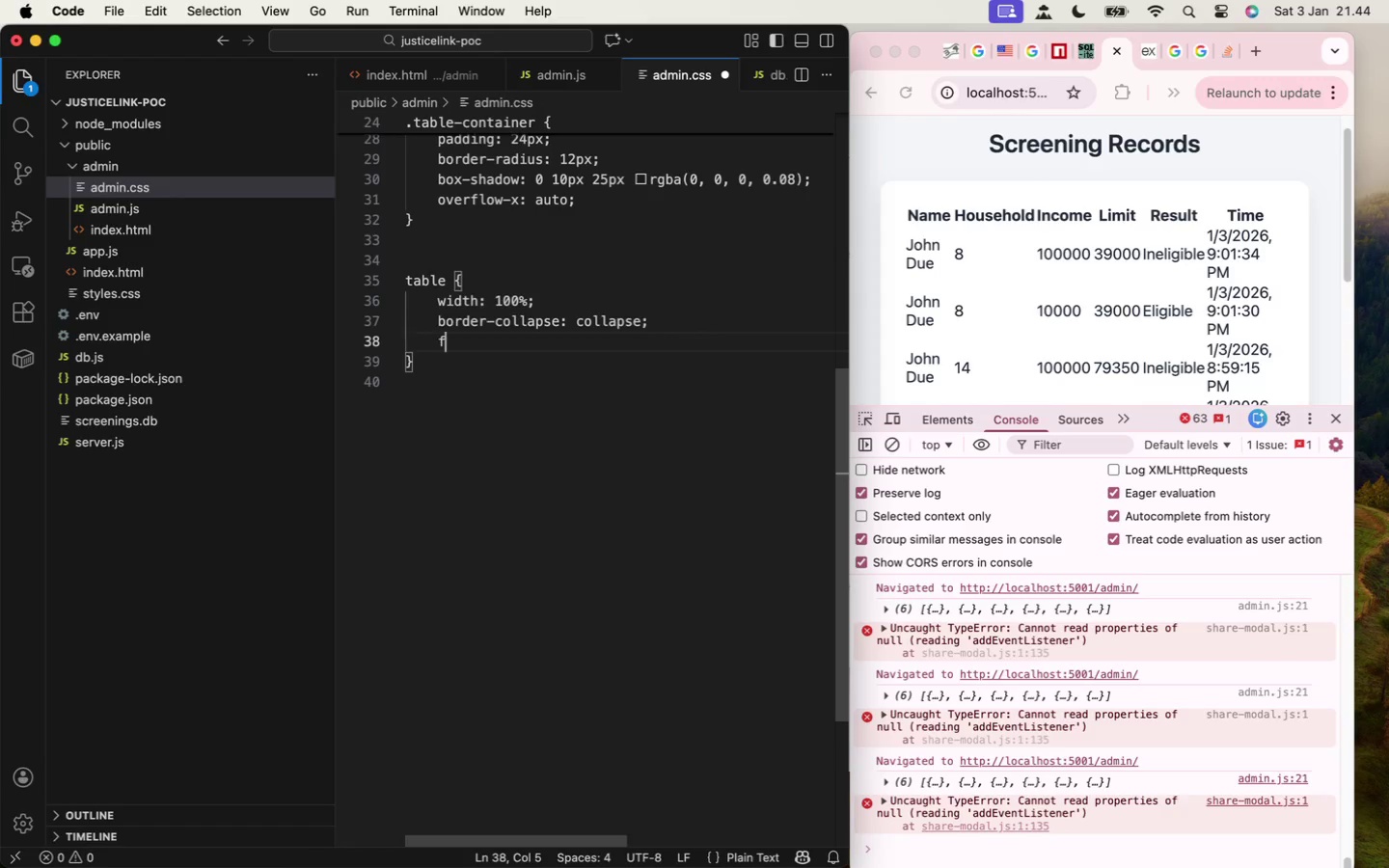 
type(font-size: 0.9rml)
key(Backspace)
type(;)
 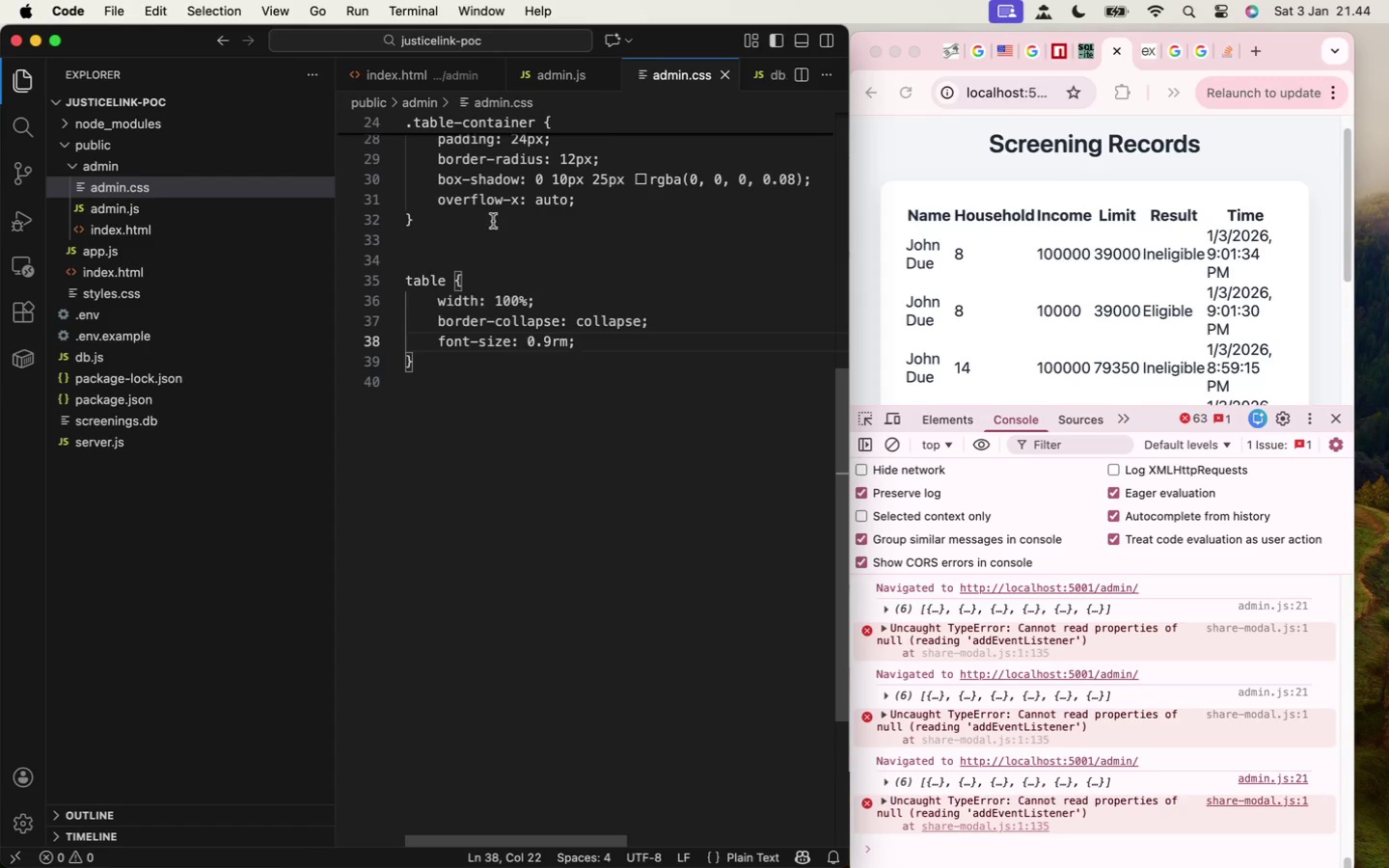 
 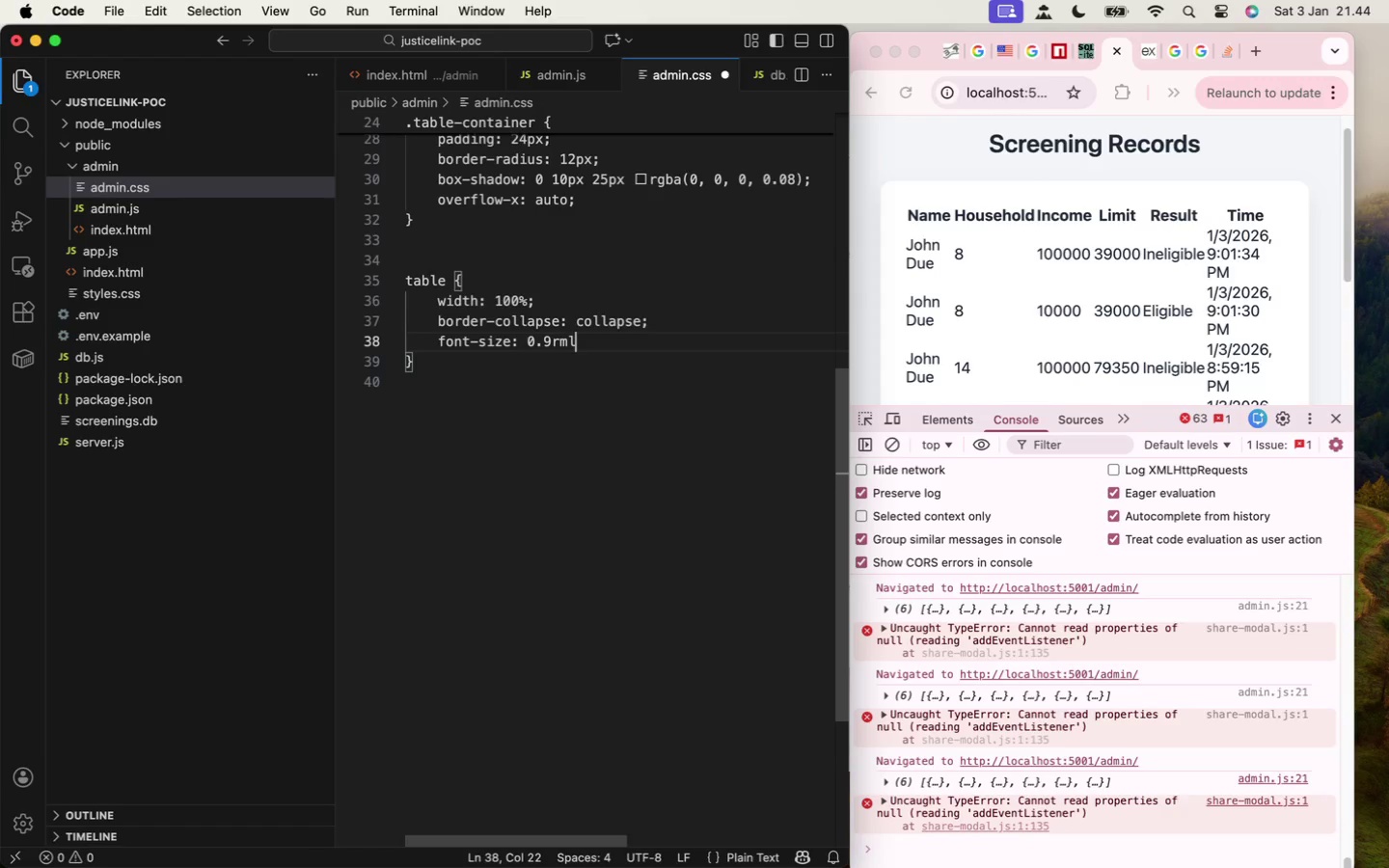 
key(Meta+CommandLeft)
 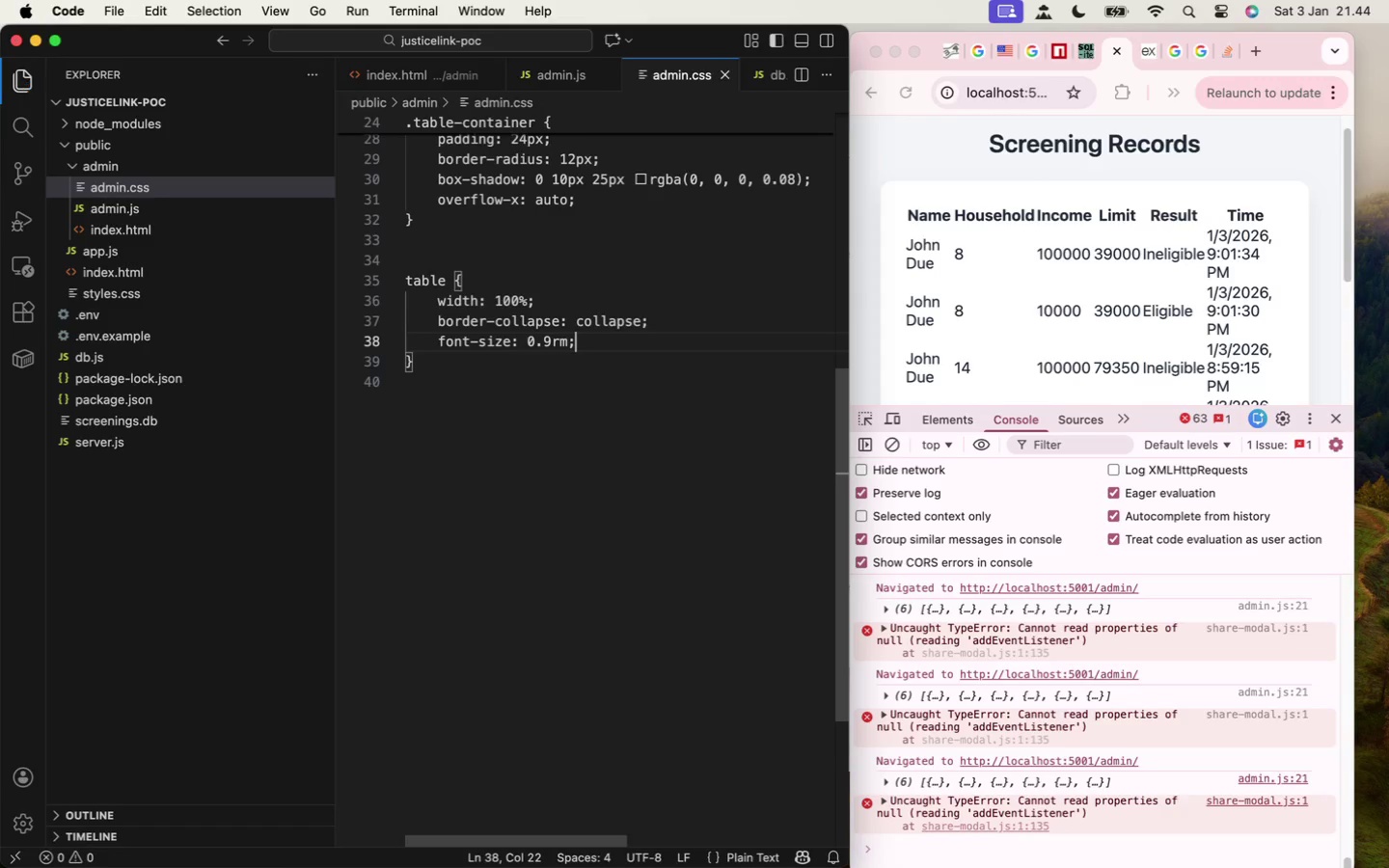 
key(Meta+S)
 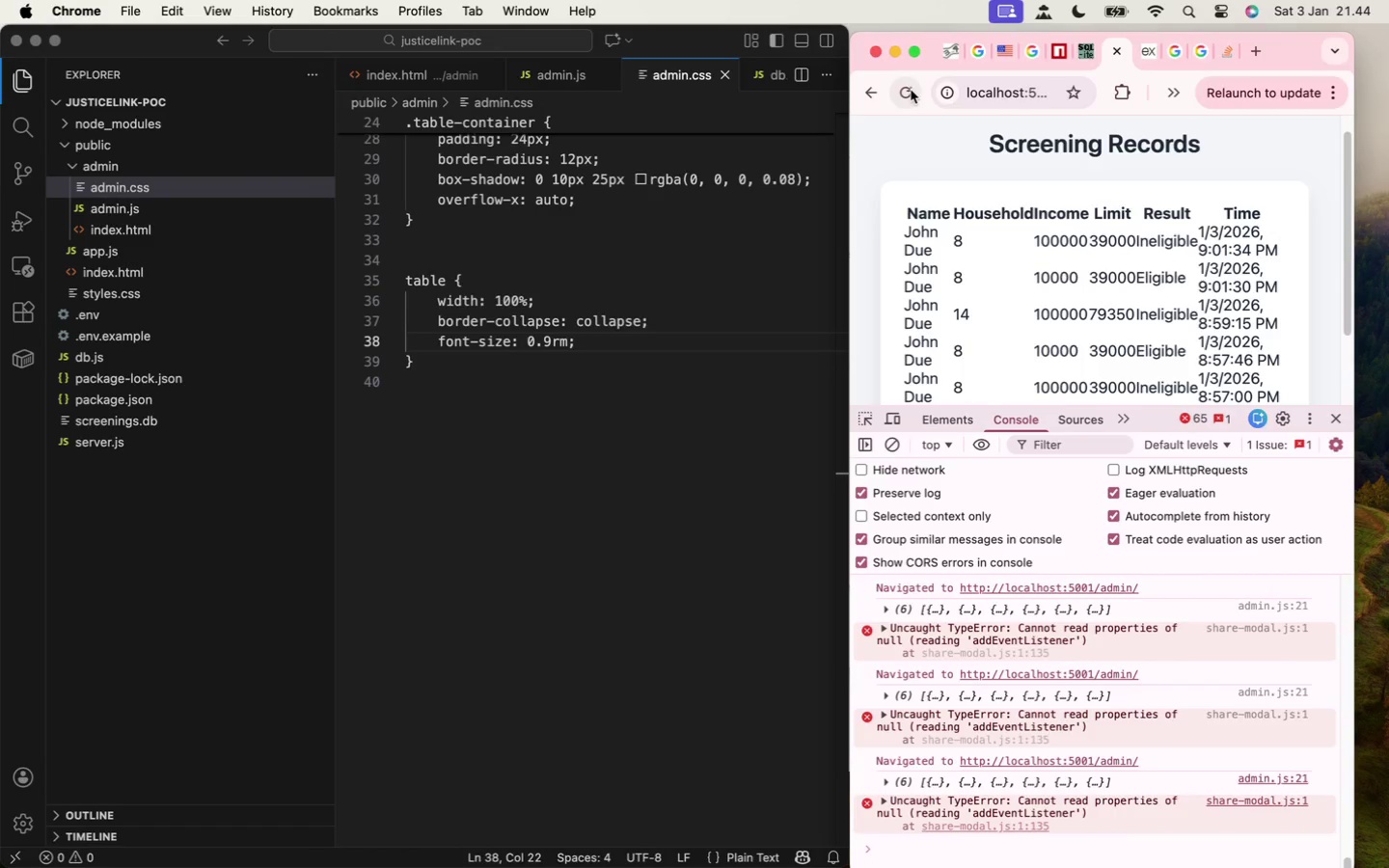 
left_click([557, 376])
 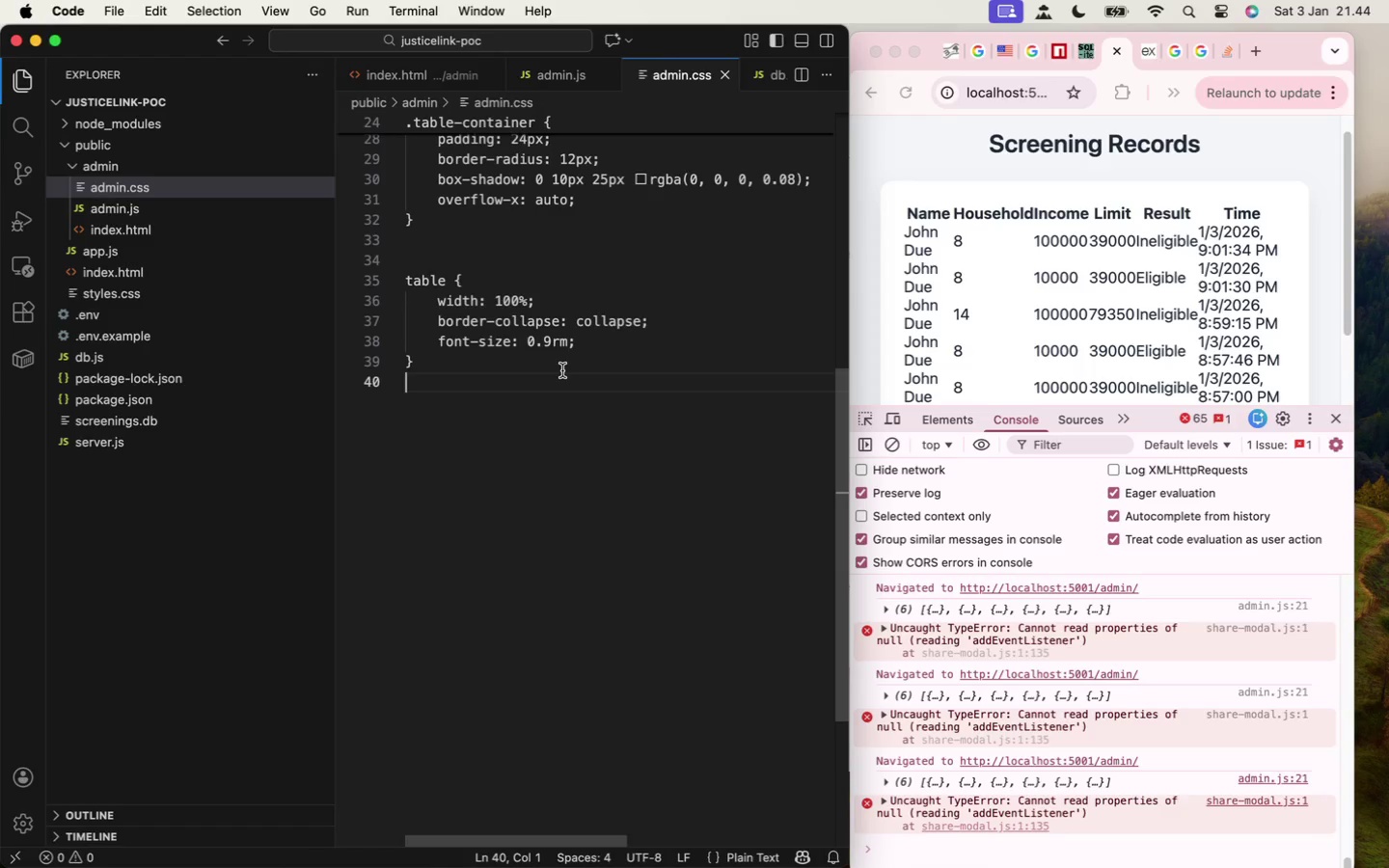 
key(Enter)
 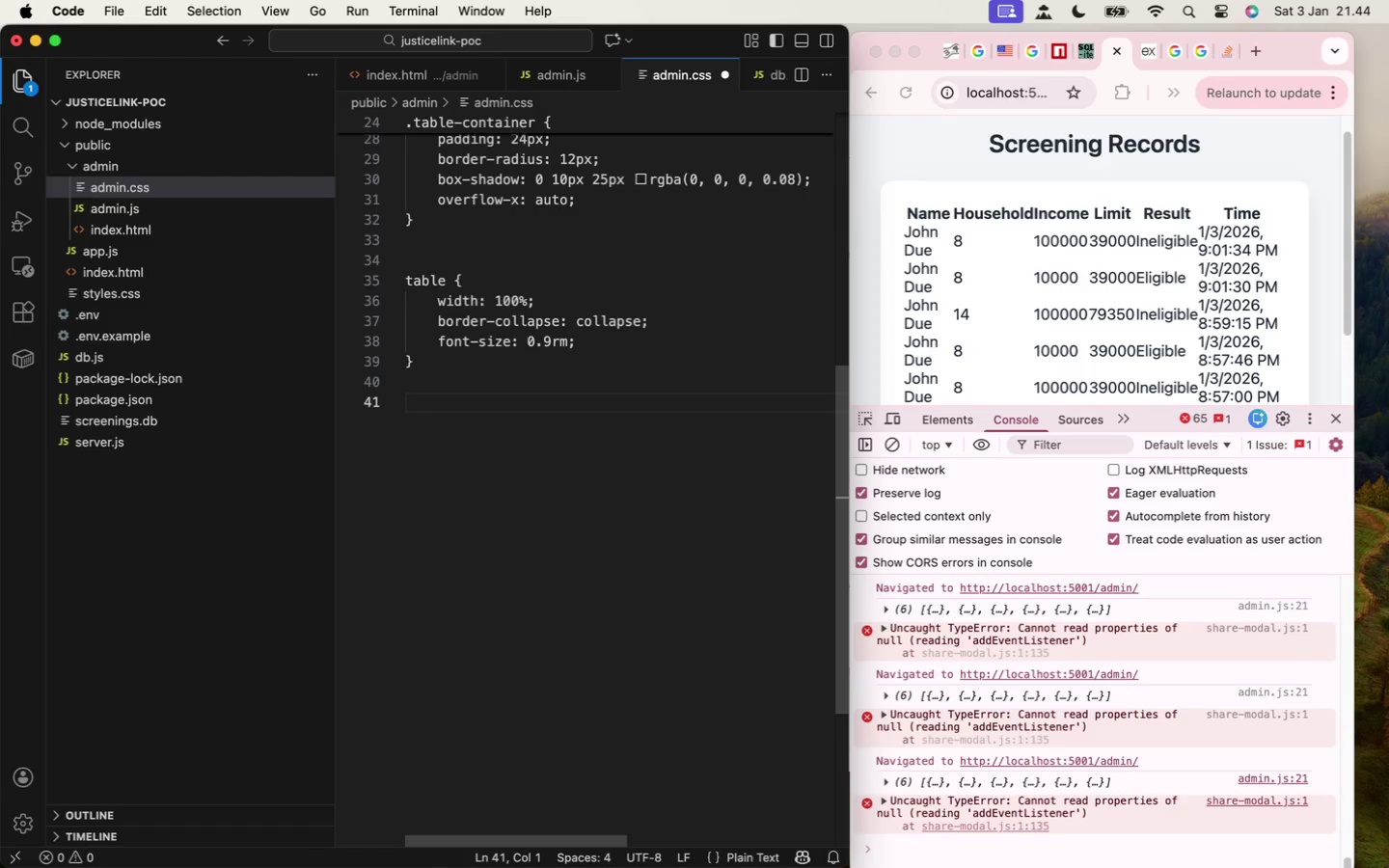 
type(thead {)
 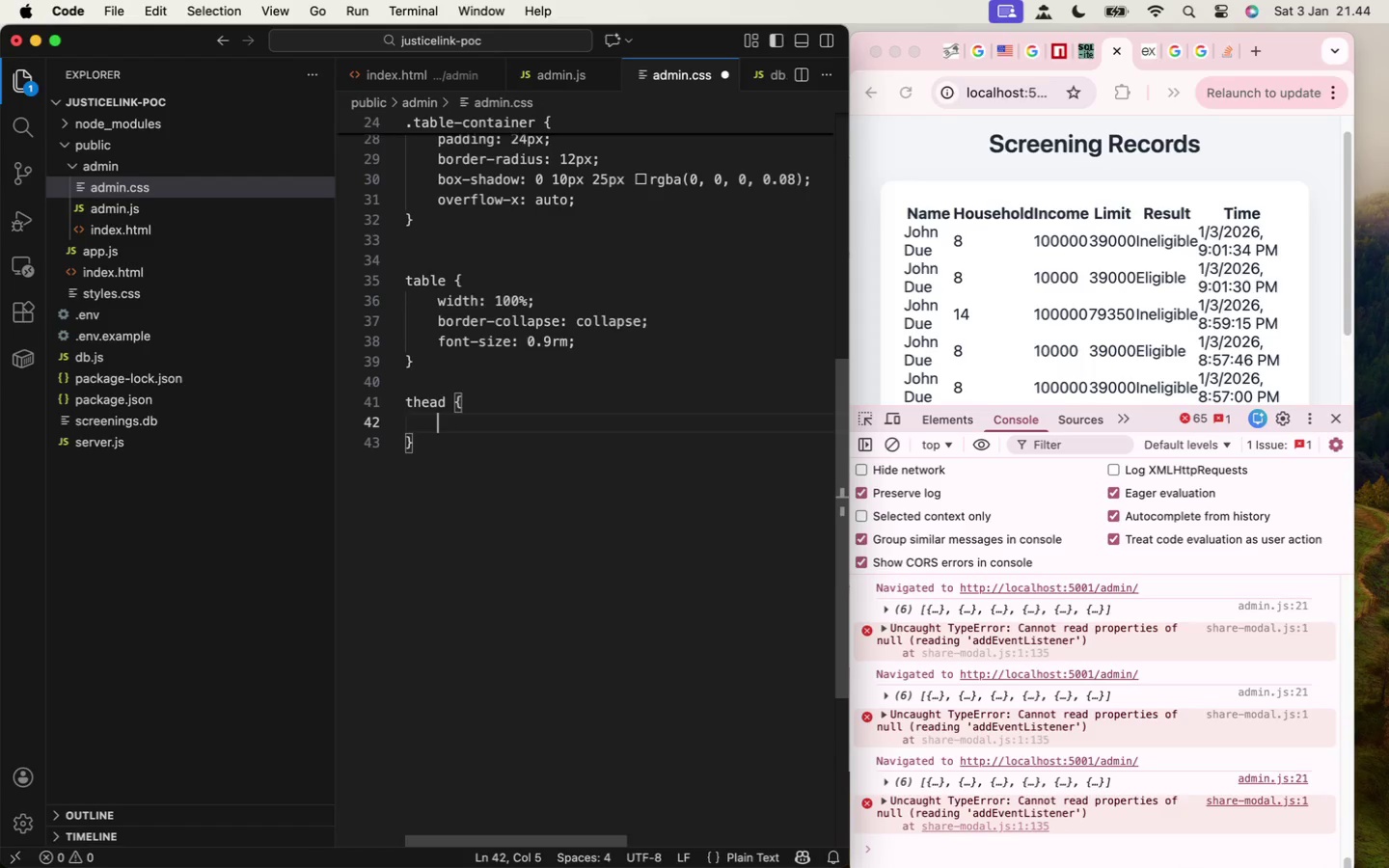 
key(Enter)
 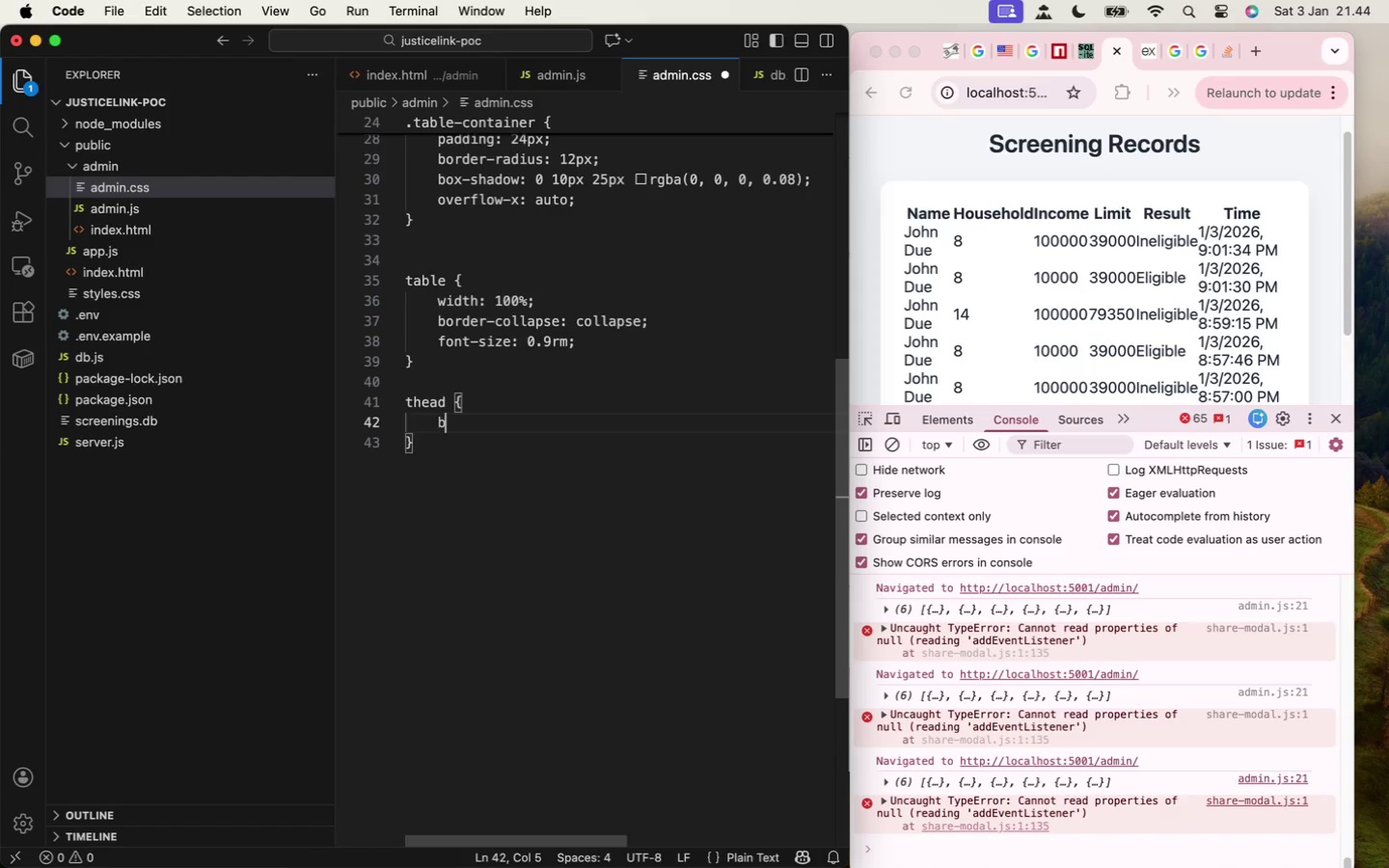 
type(bac)
 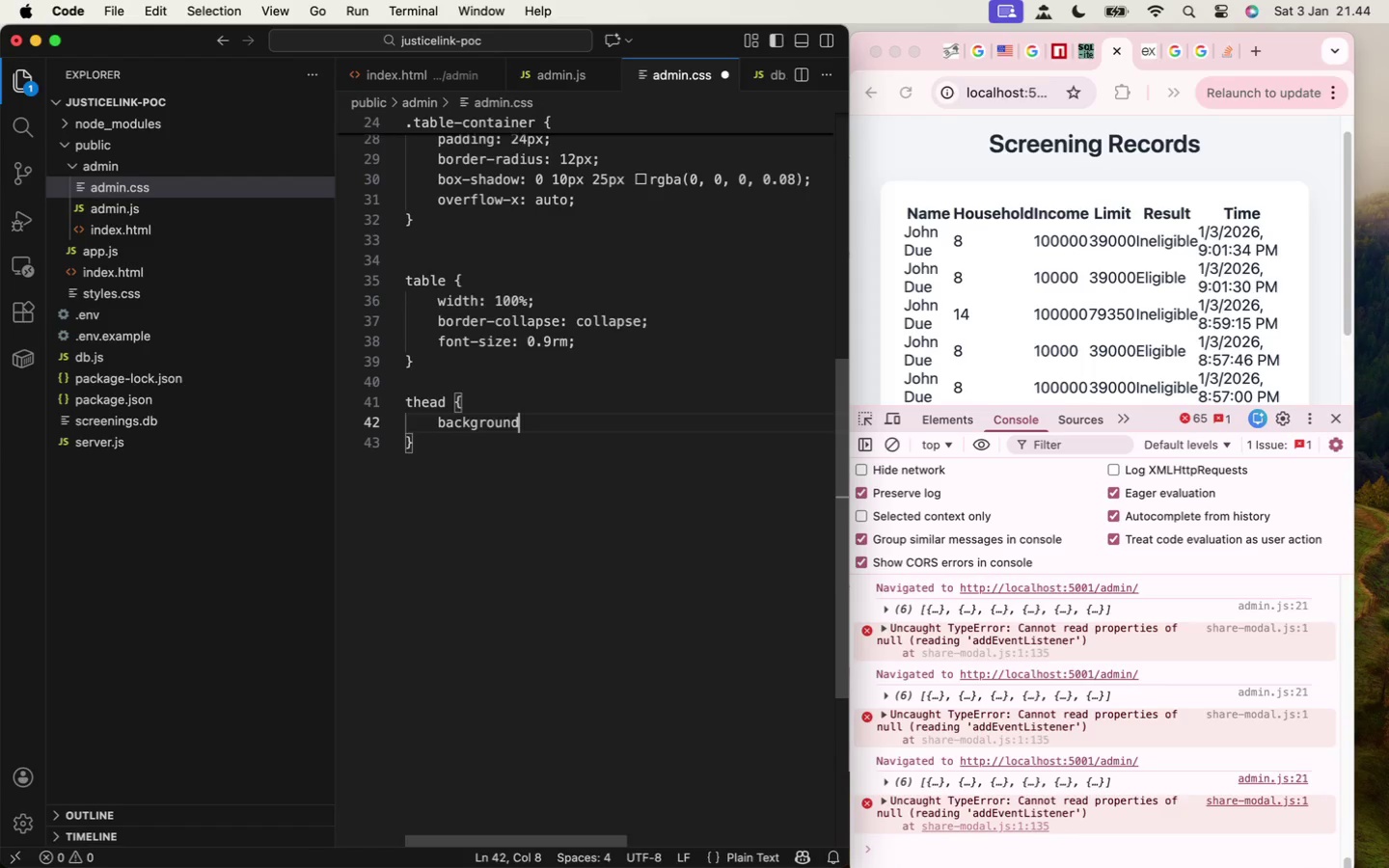 
key(Enter)
 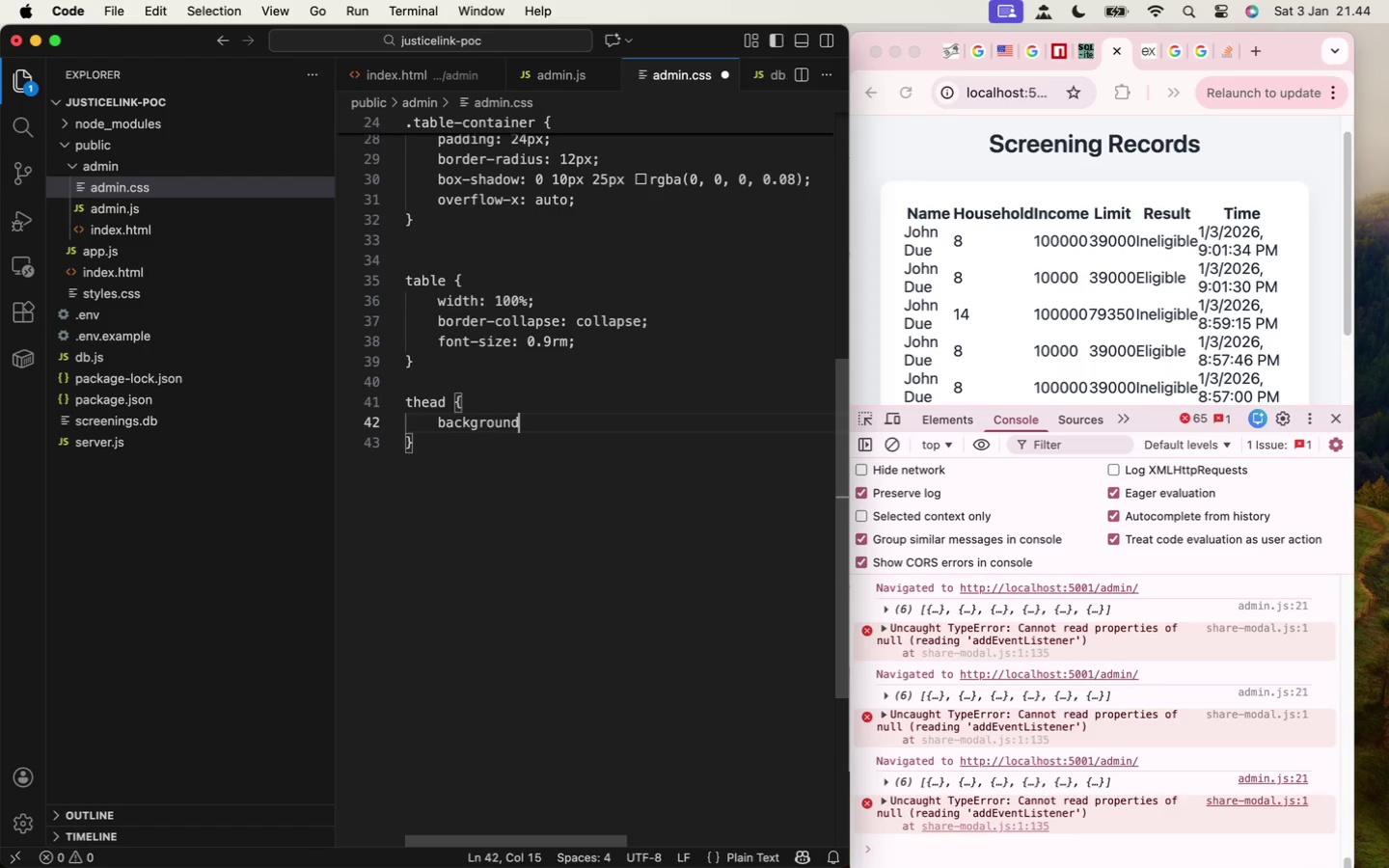 
type(: #2563eb;)
 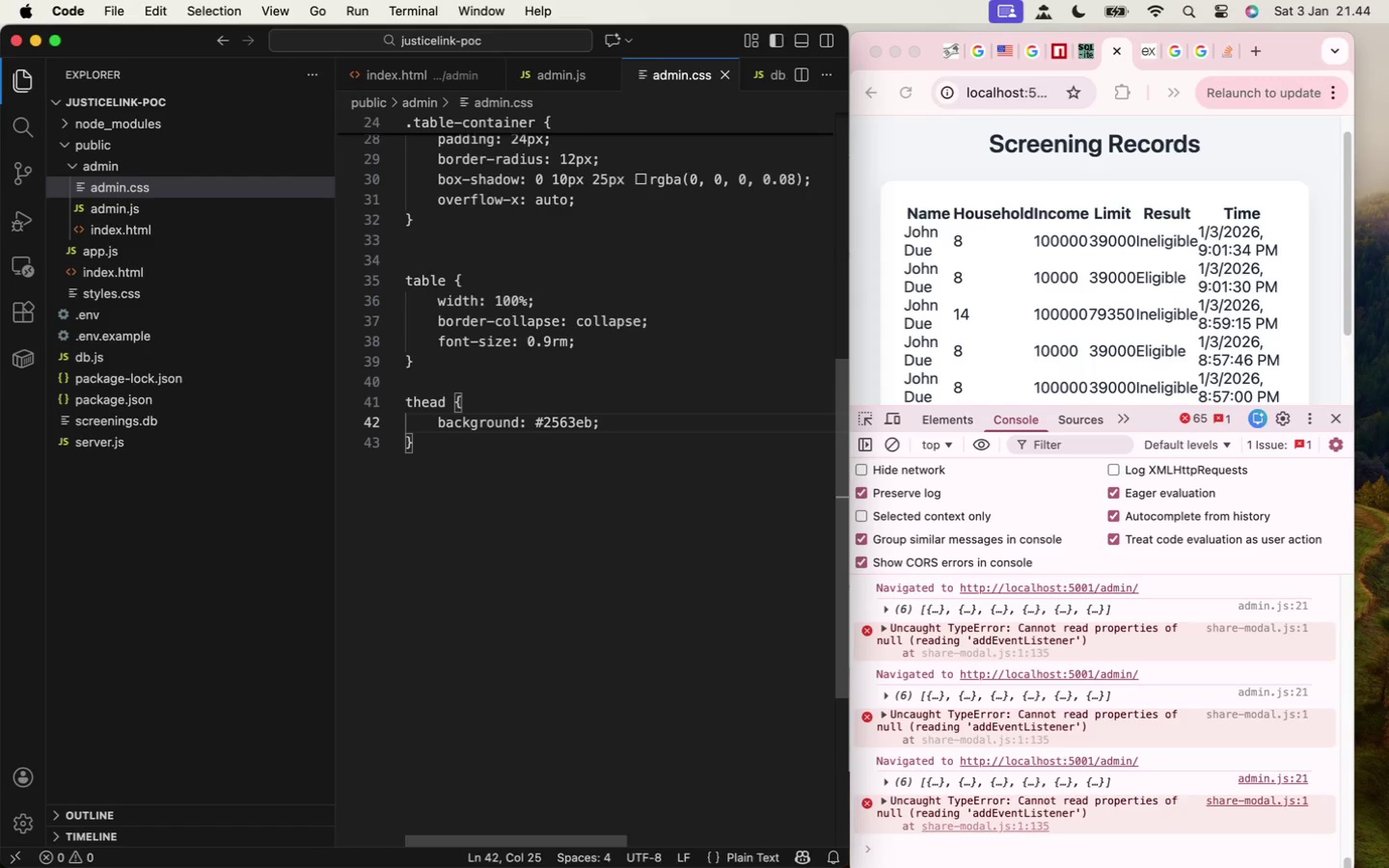 
key(Meta+S)
 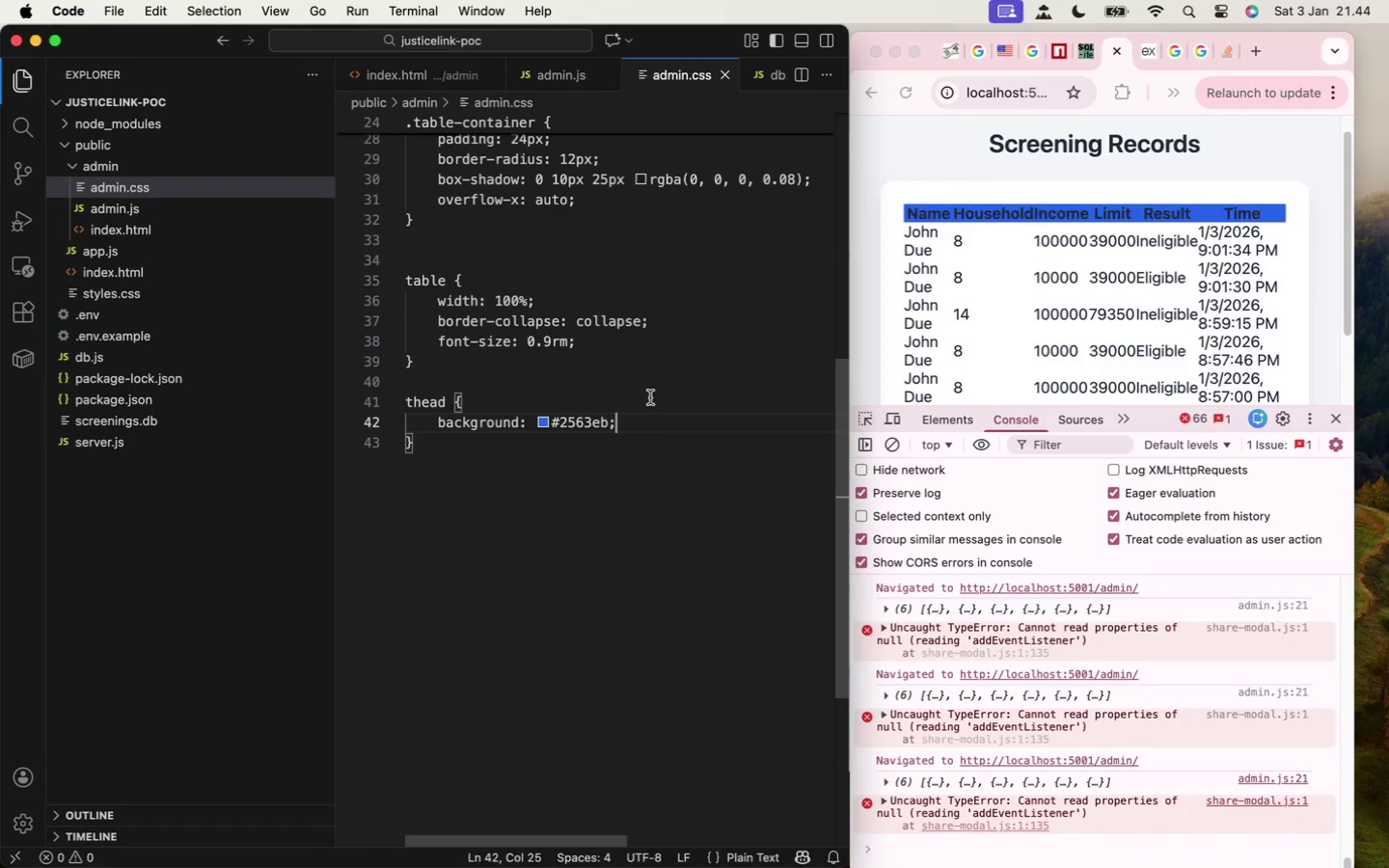 
wait(5.42)
 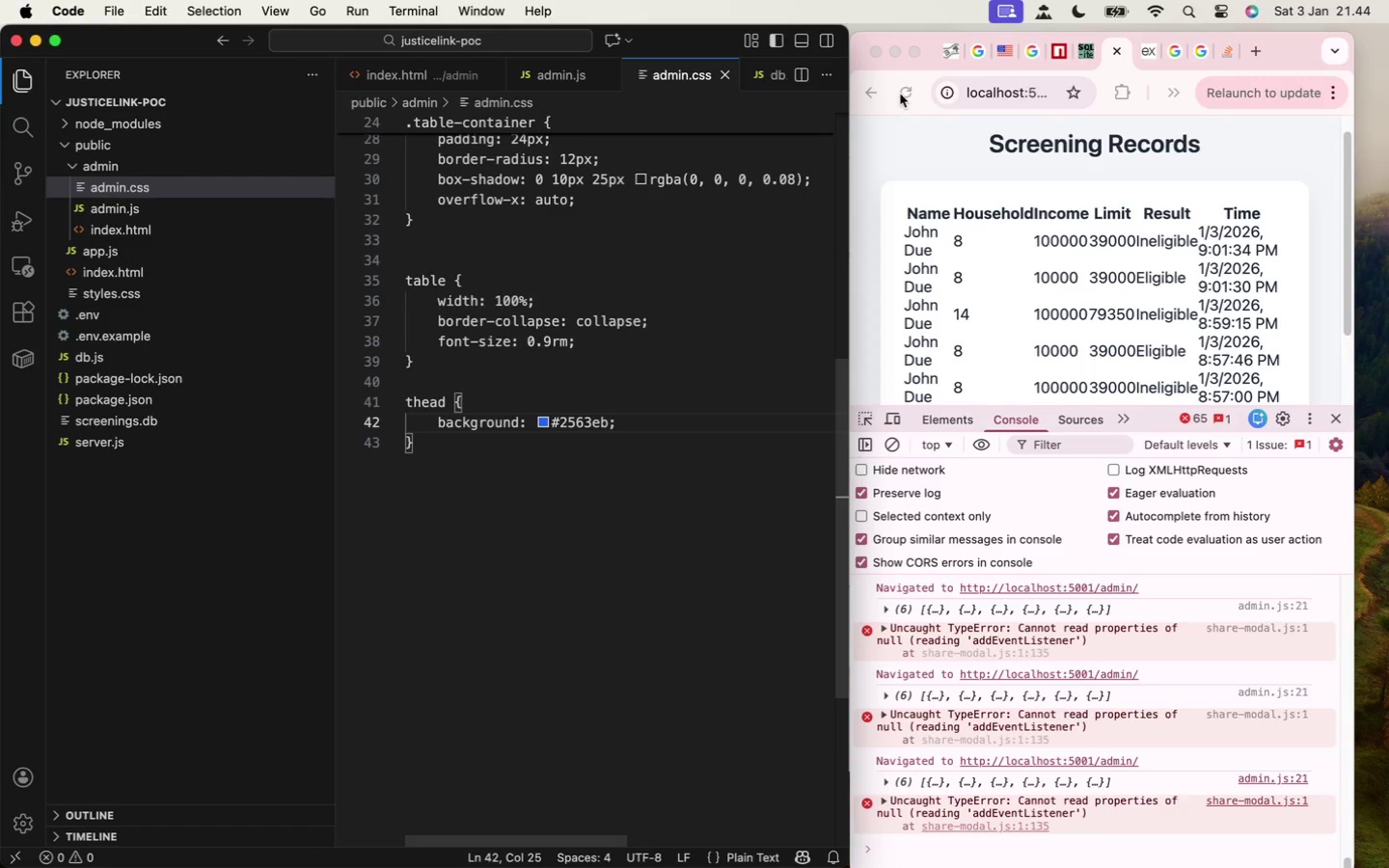 
key(Enter)
 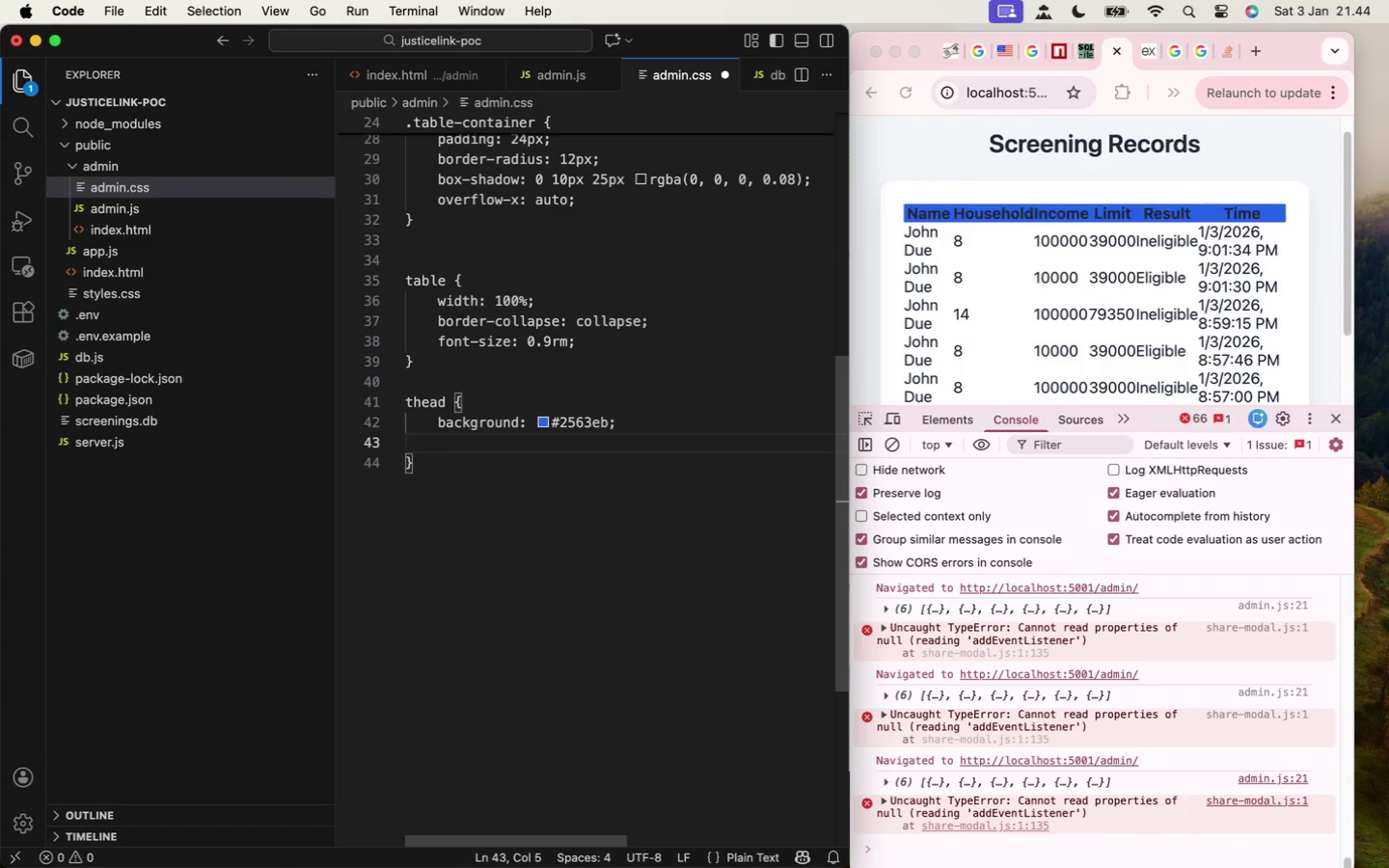 
type(color: white)
key(Backspace)
key(Backspace)
key(Backspace)
key(Backspace)
key(Backspace)
type(#ffffff;)
 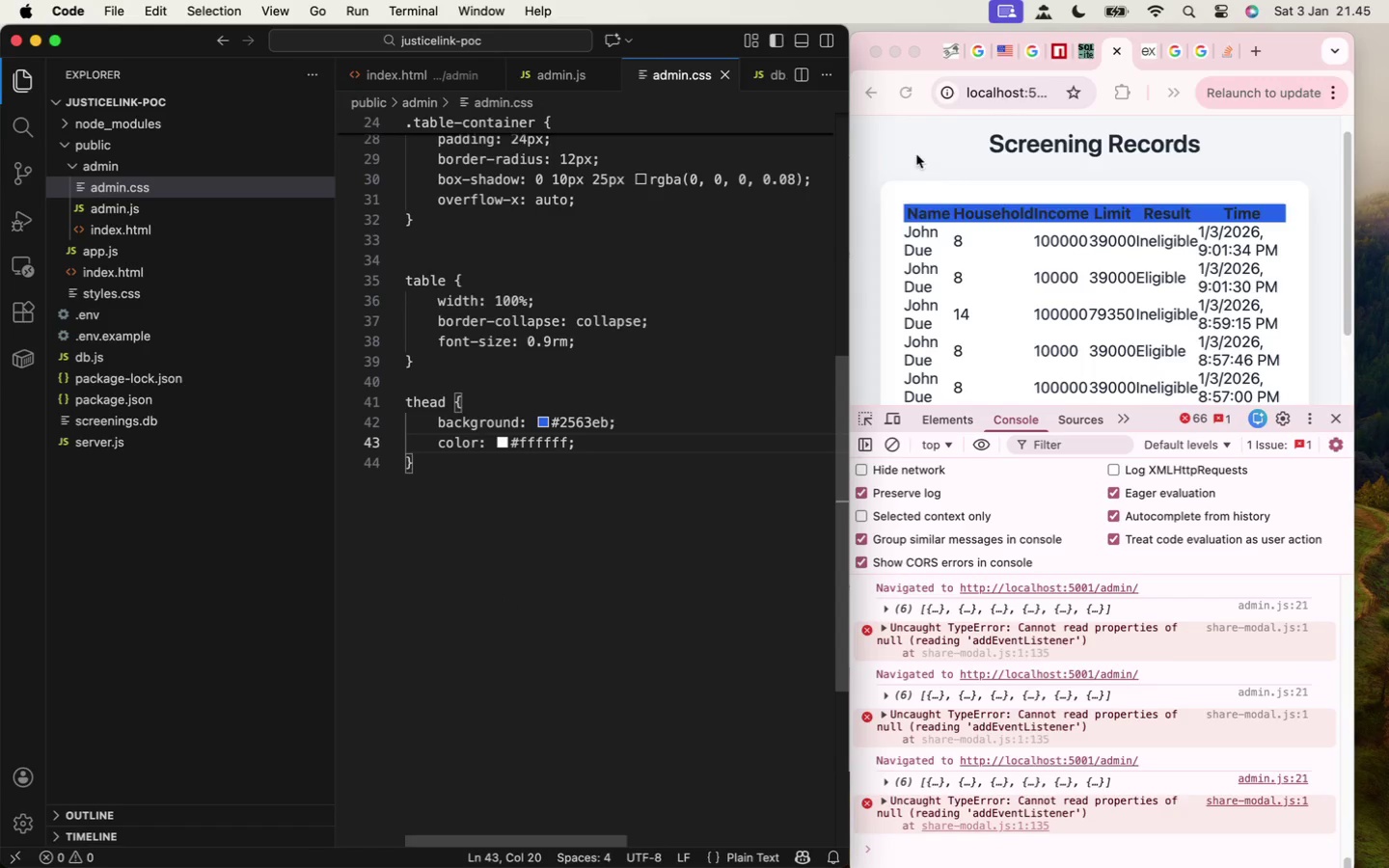 
 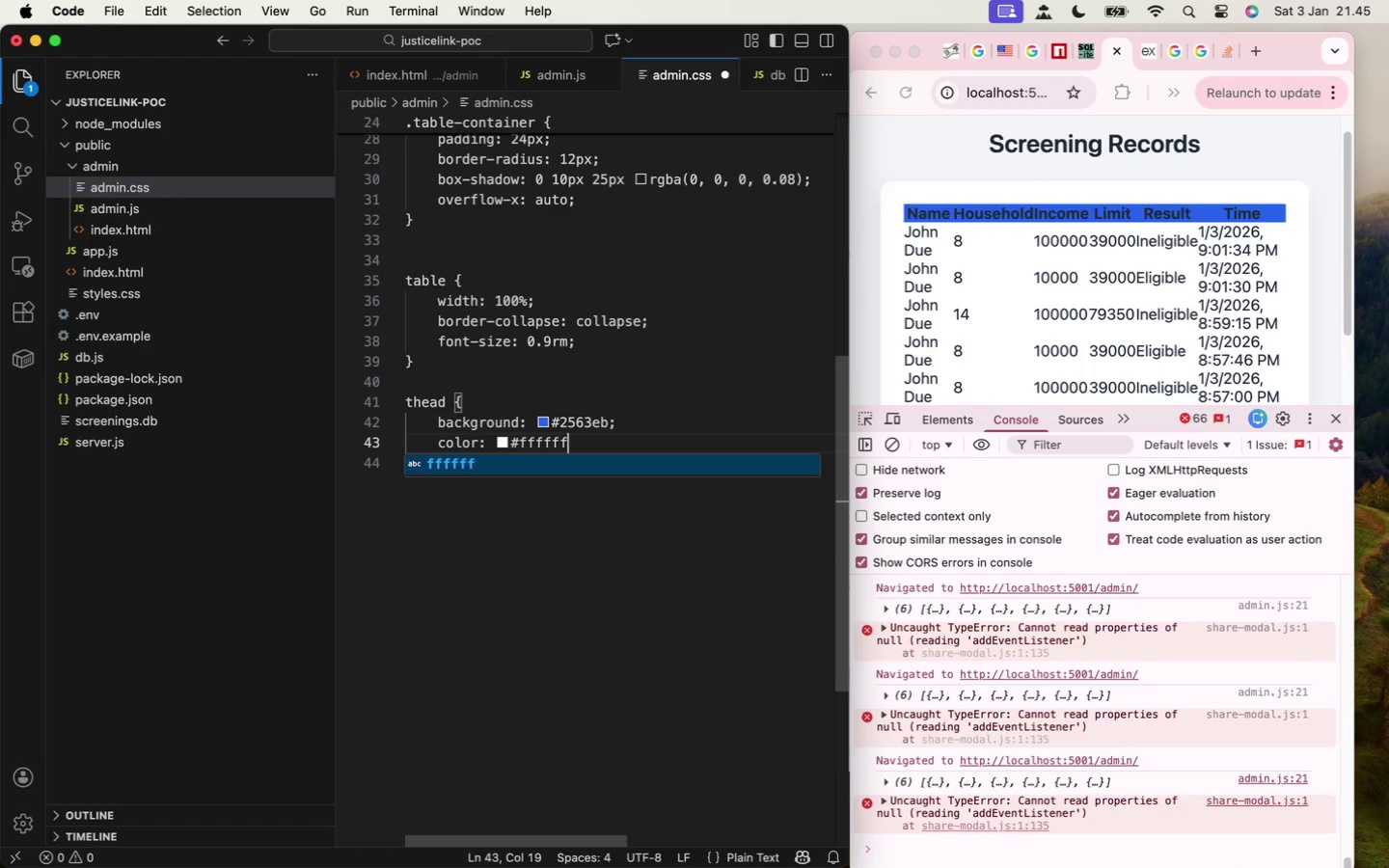 
key(Meta+CommandLeft)
 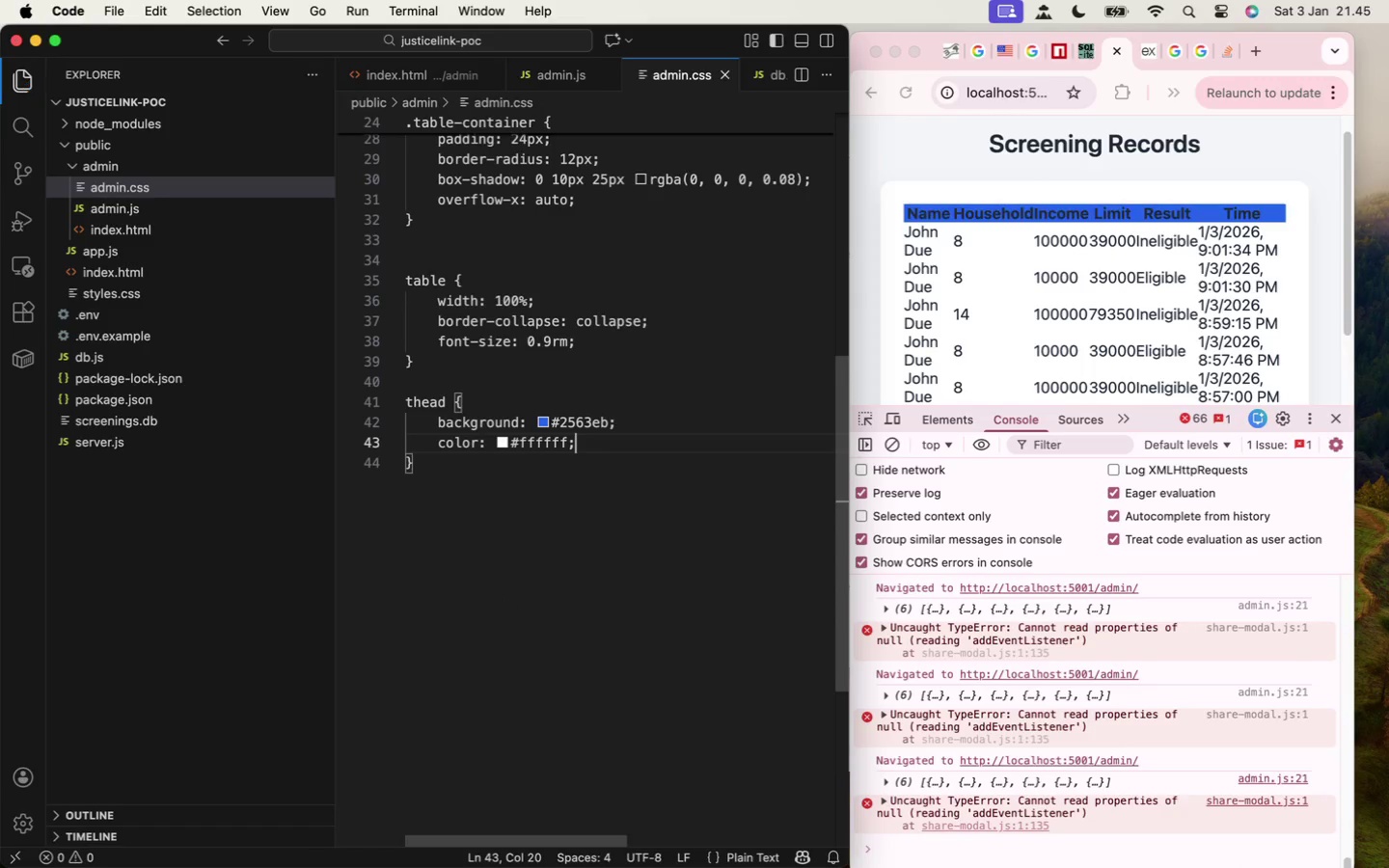 
key(Meta+S)
 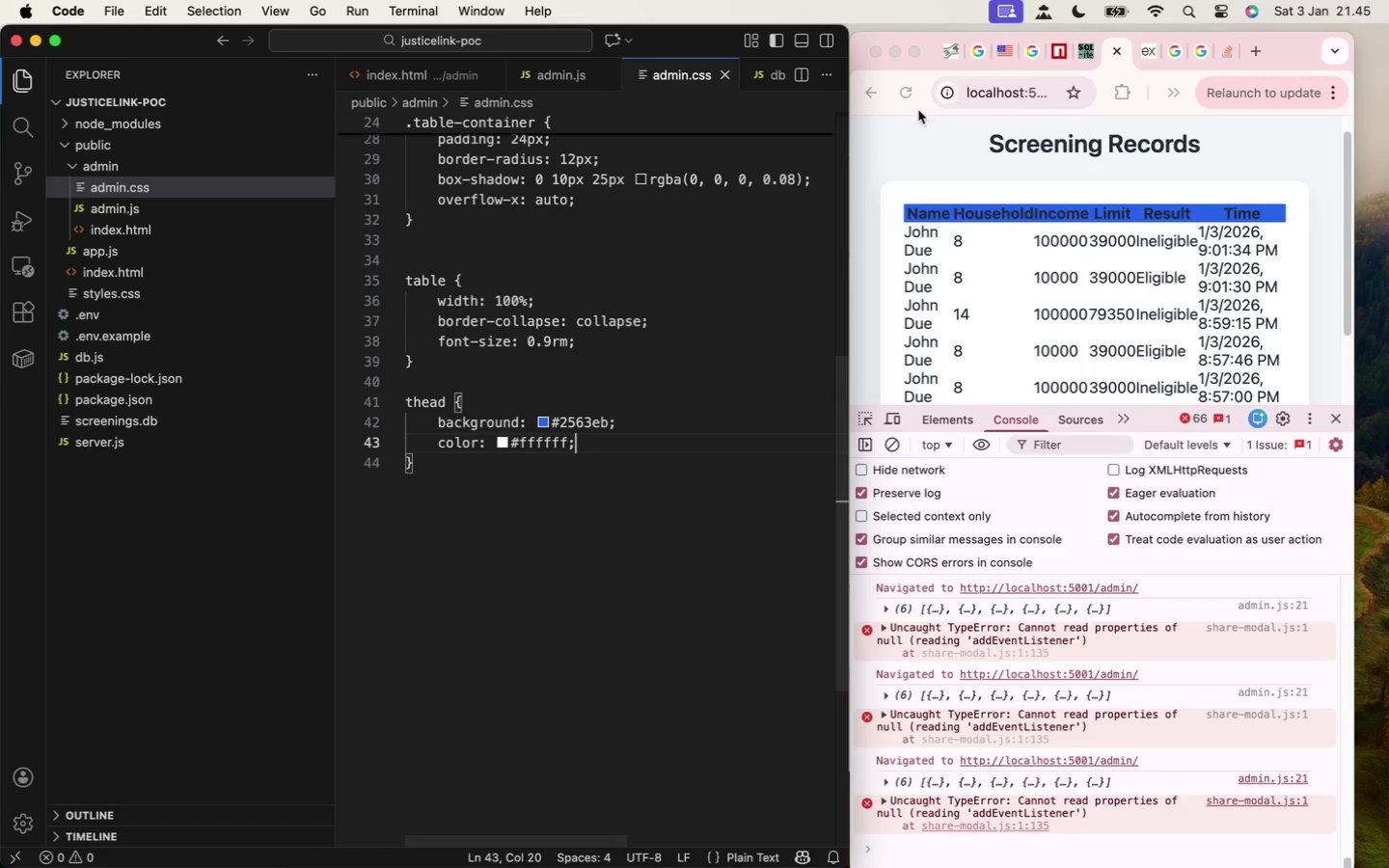 
left_click([900, 95])
 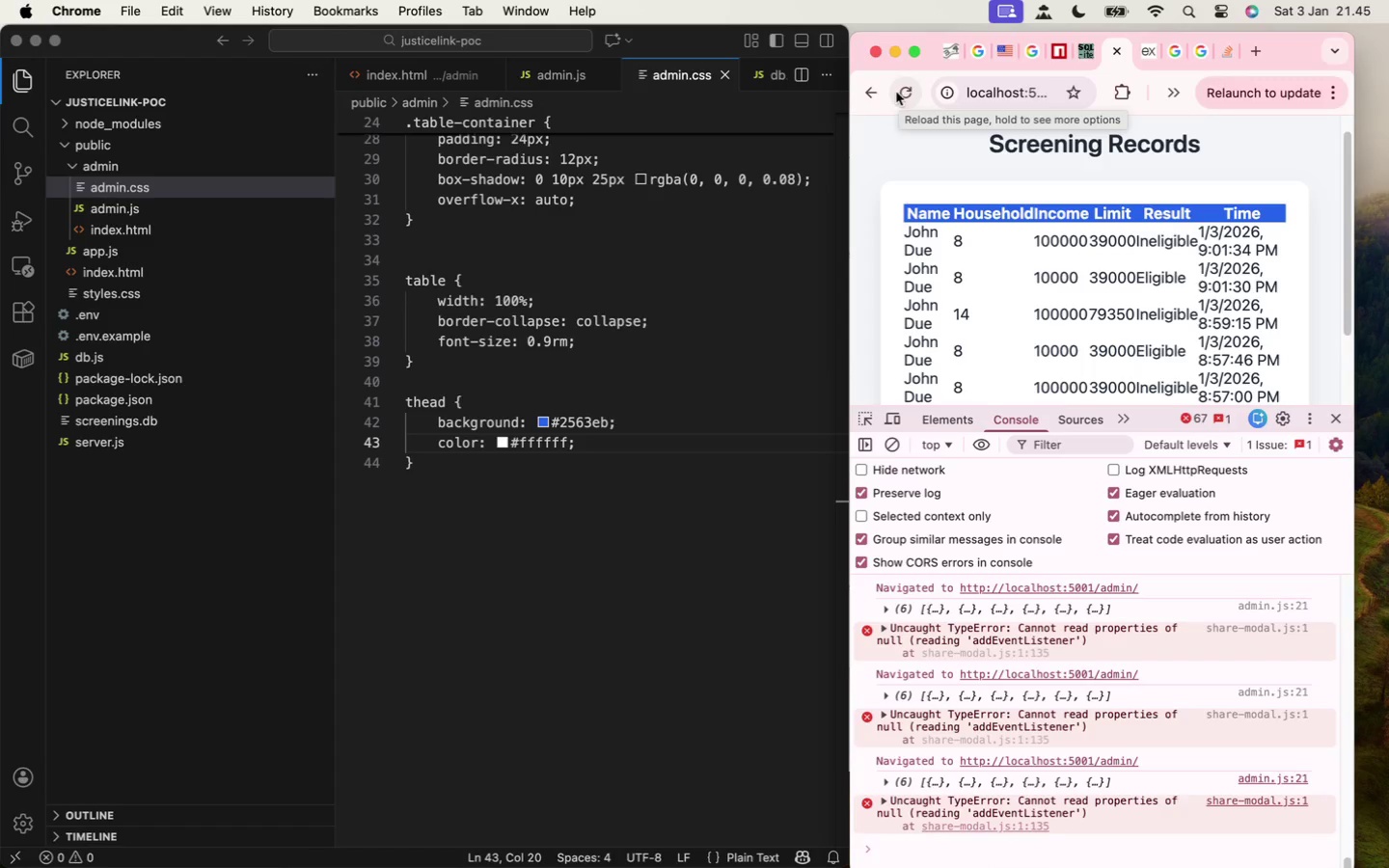 
wait(8.32)
 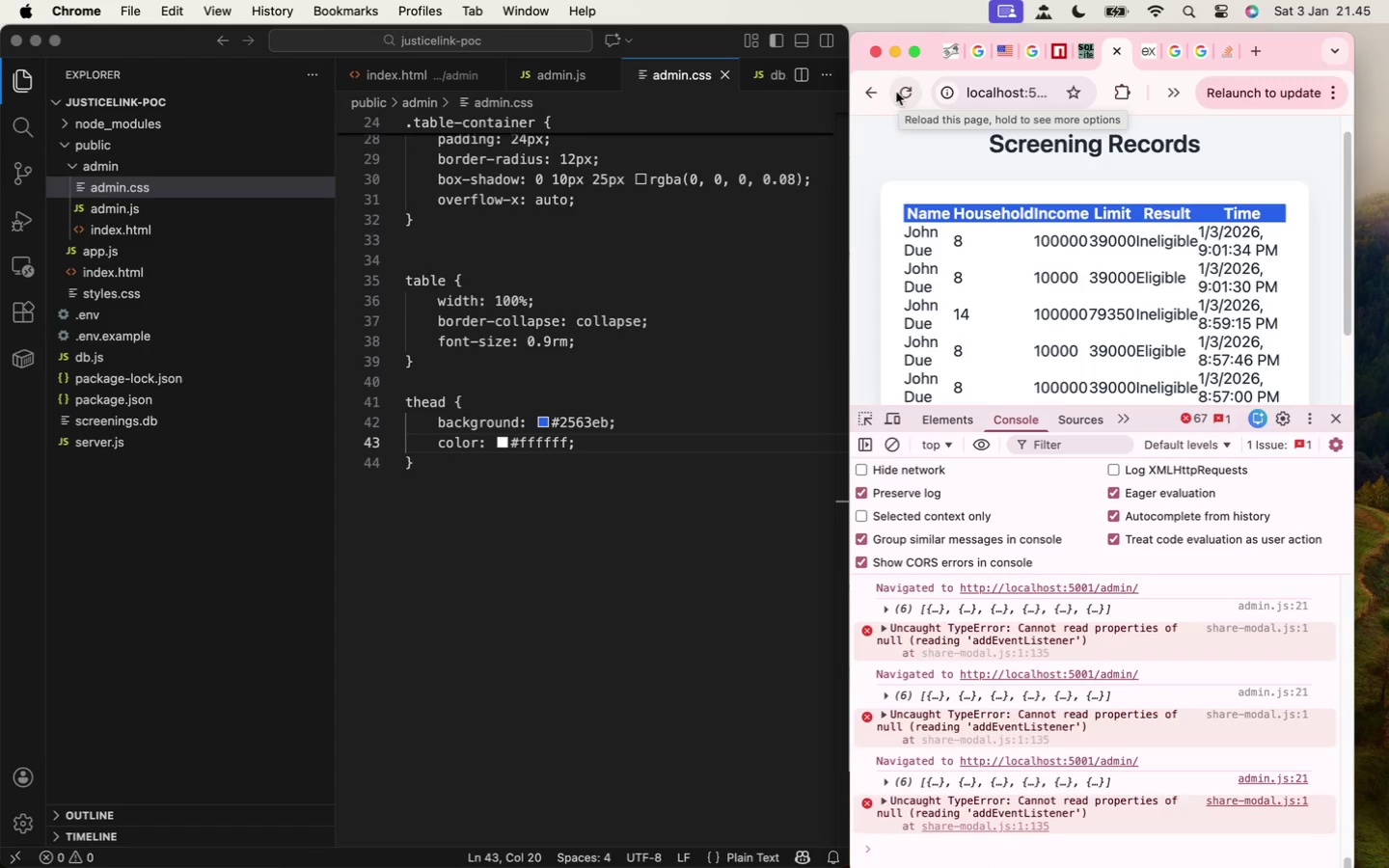 
left_click([521, 479])
 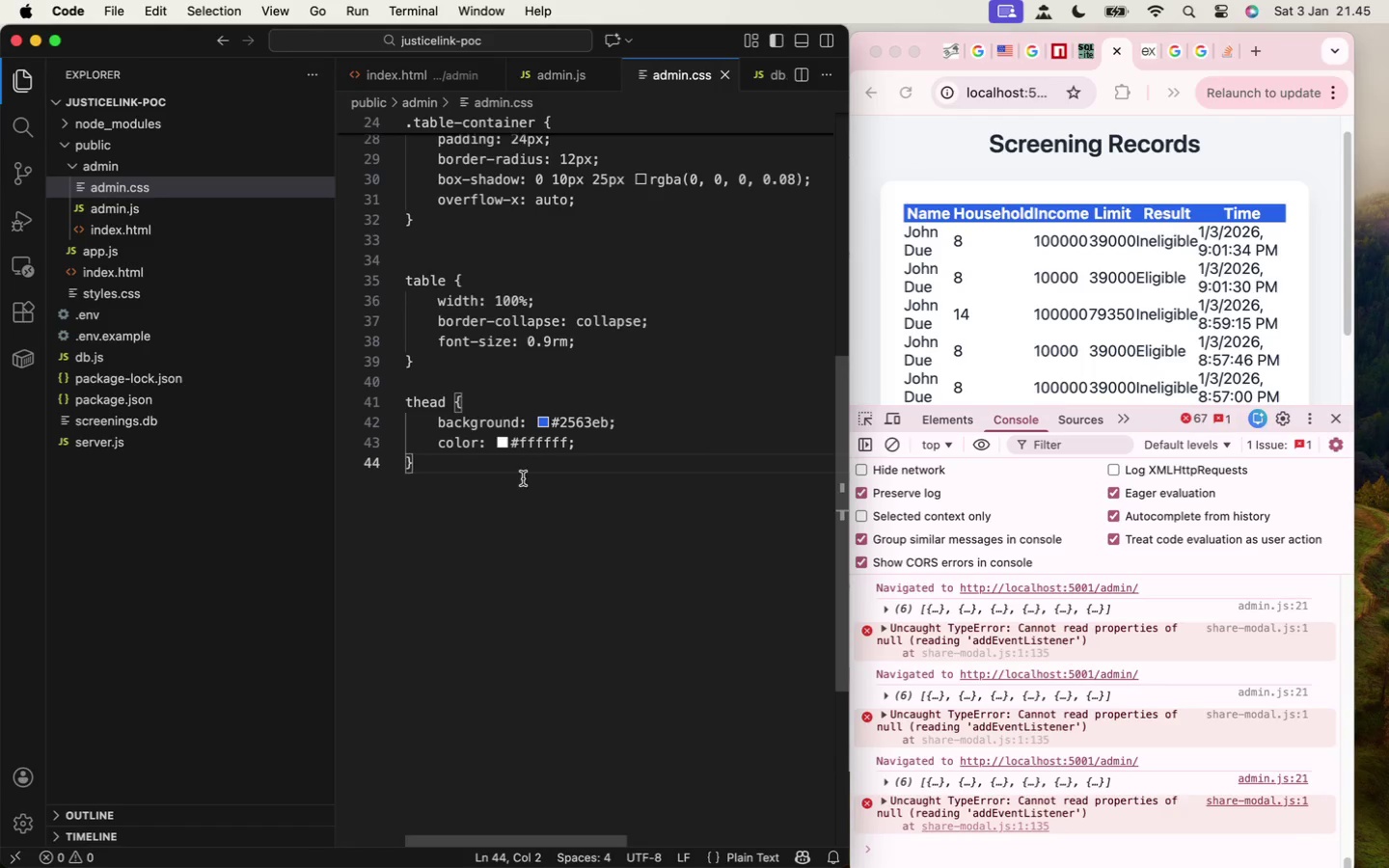 
key(Enter)
 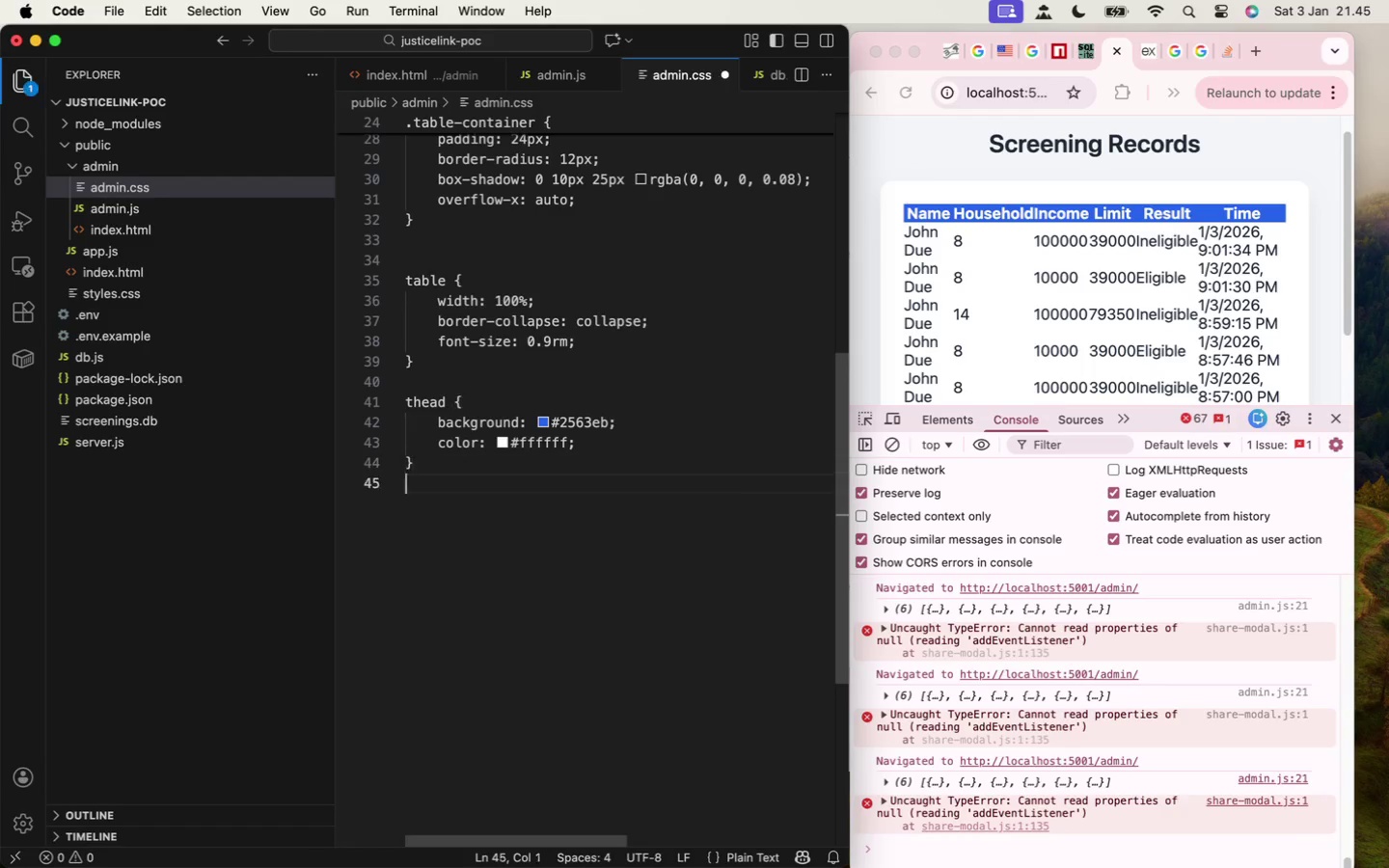 
key(Enter)
 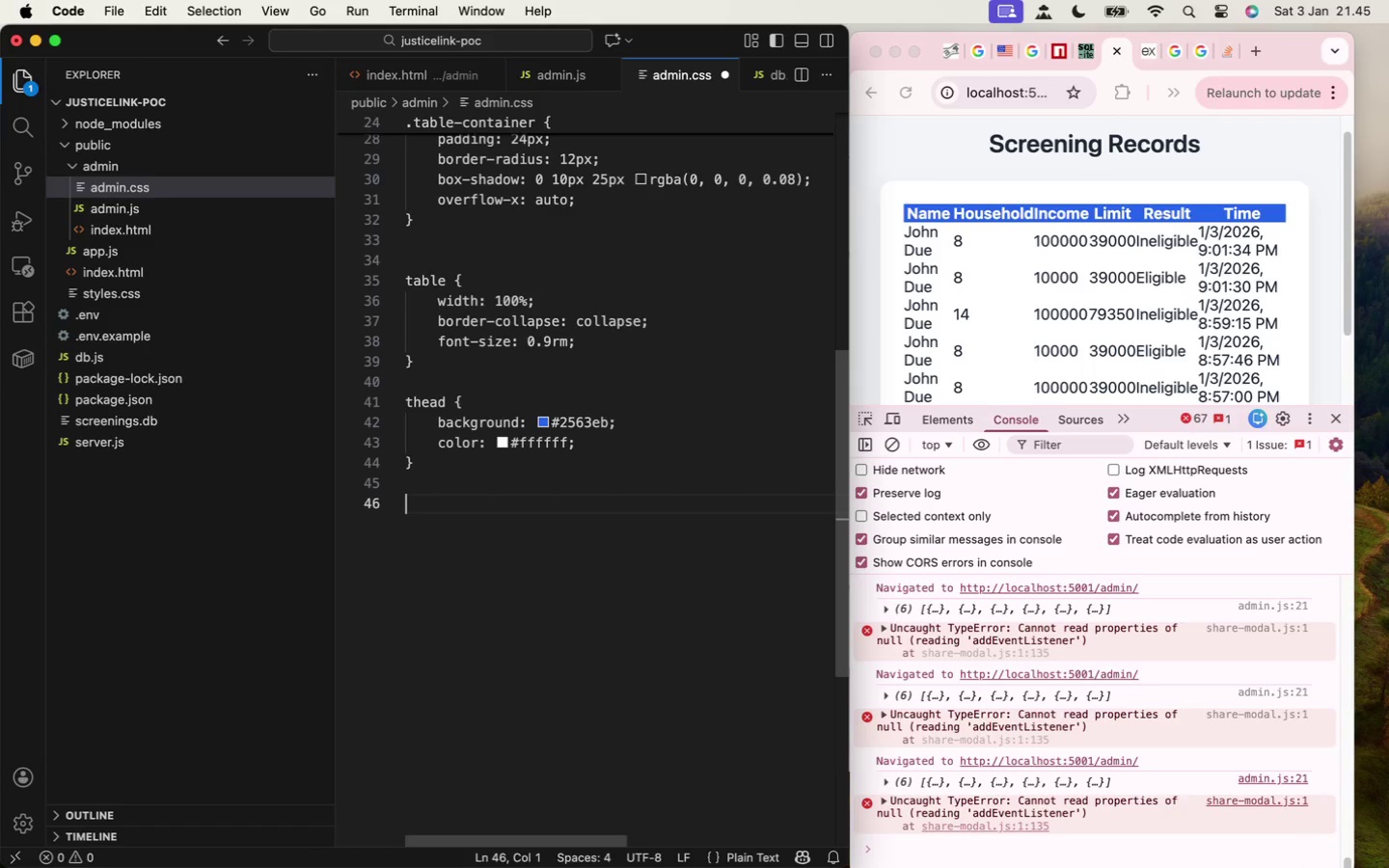 
type(th,)
 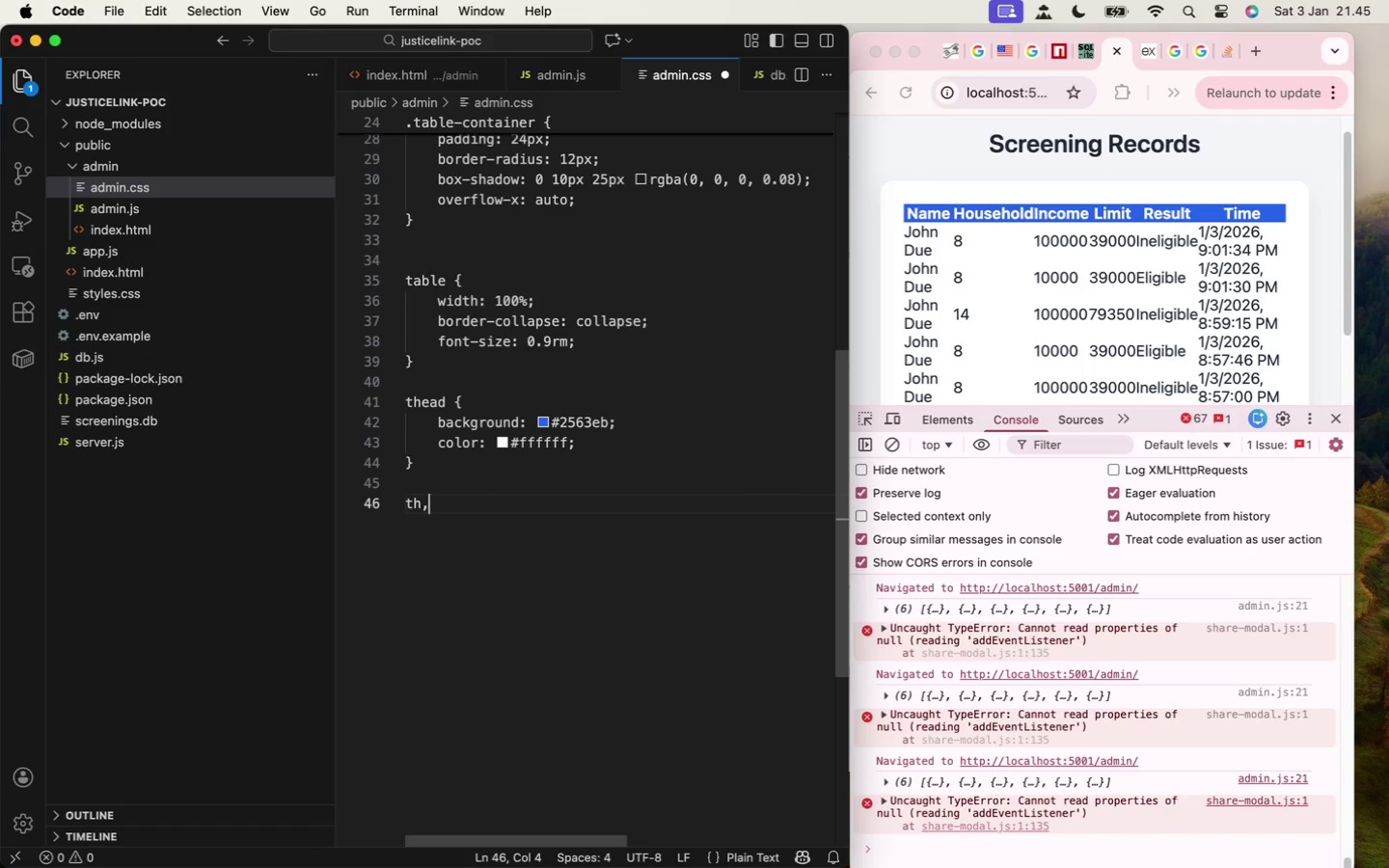 
key(Enter)
 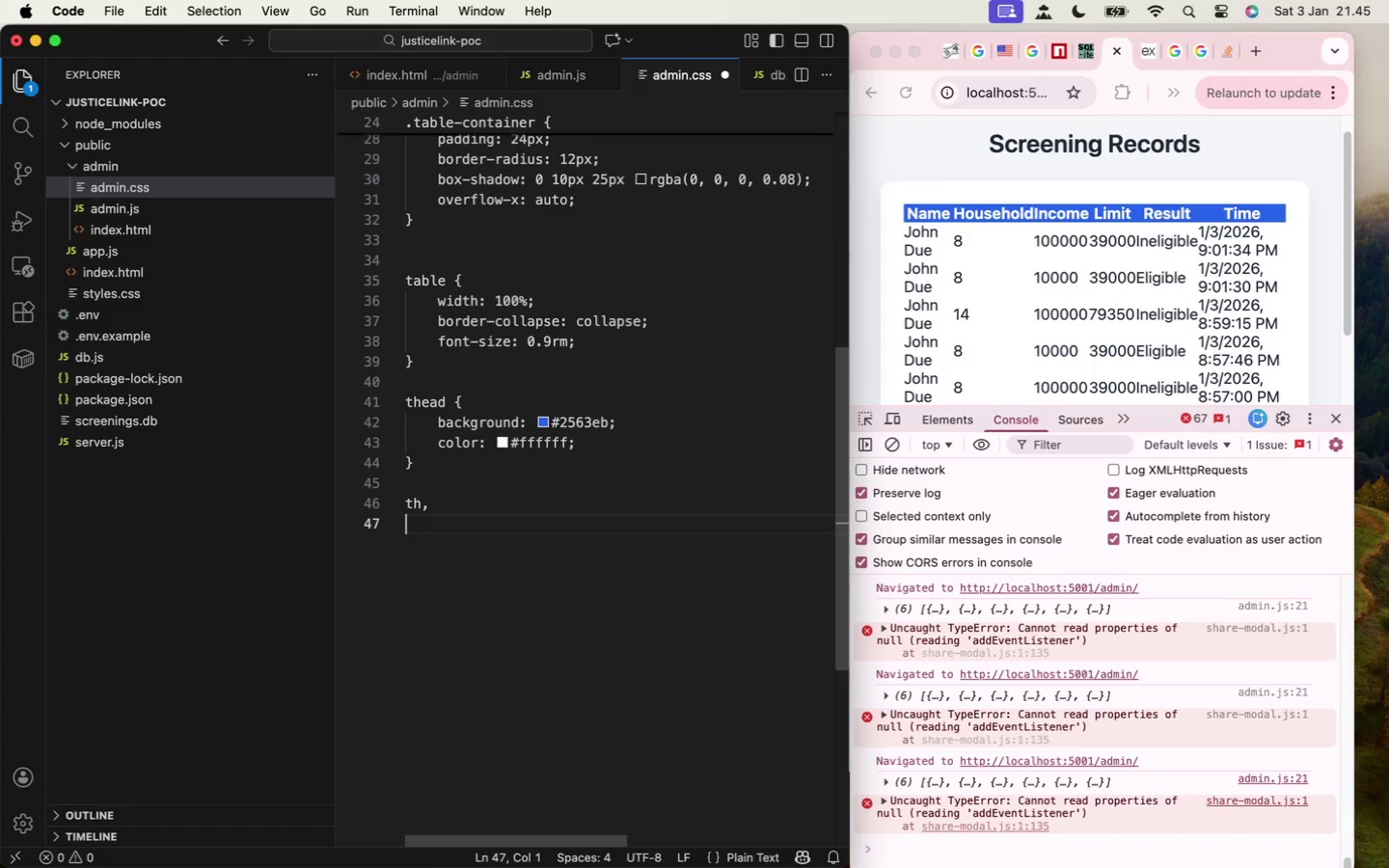 
type(td {)
 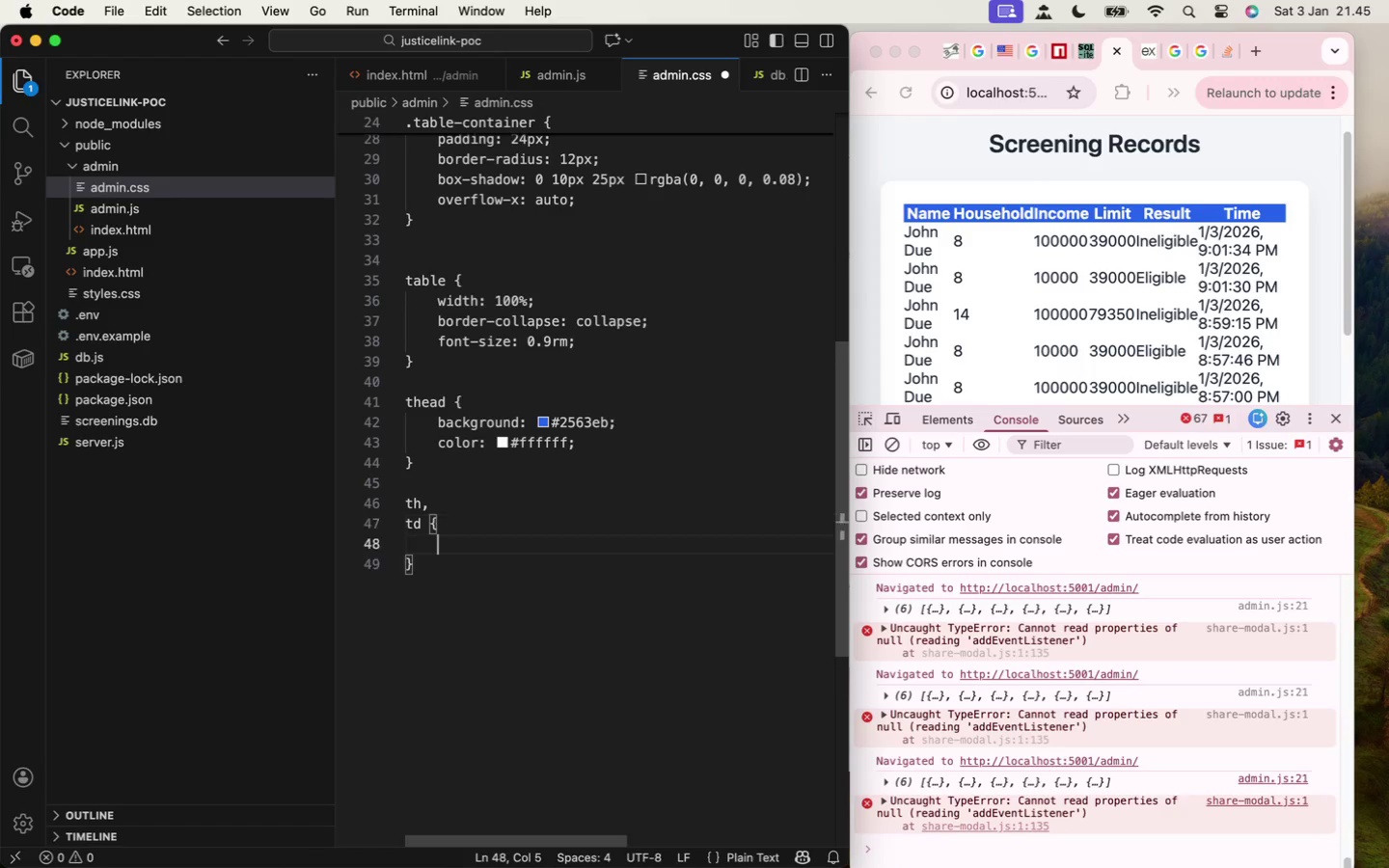 
key(Enter)
 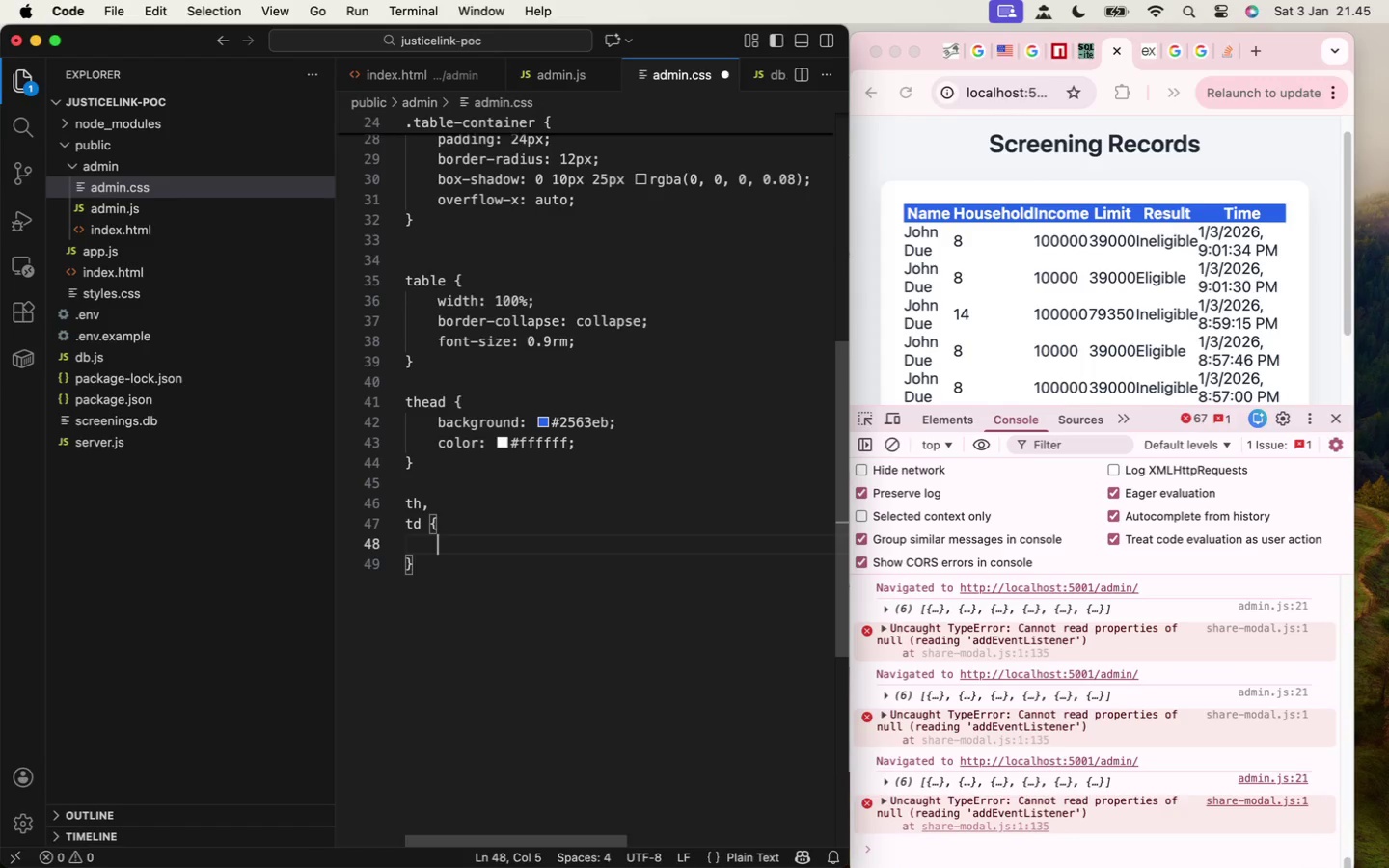 
type(padding: 12px 14px;)
 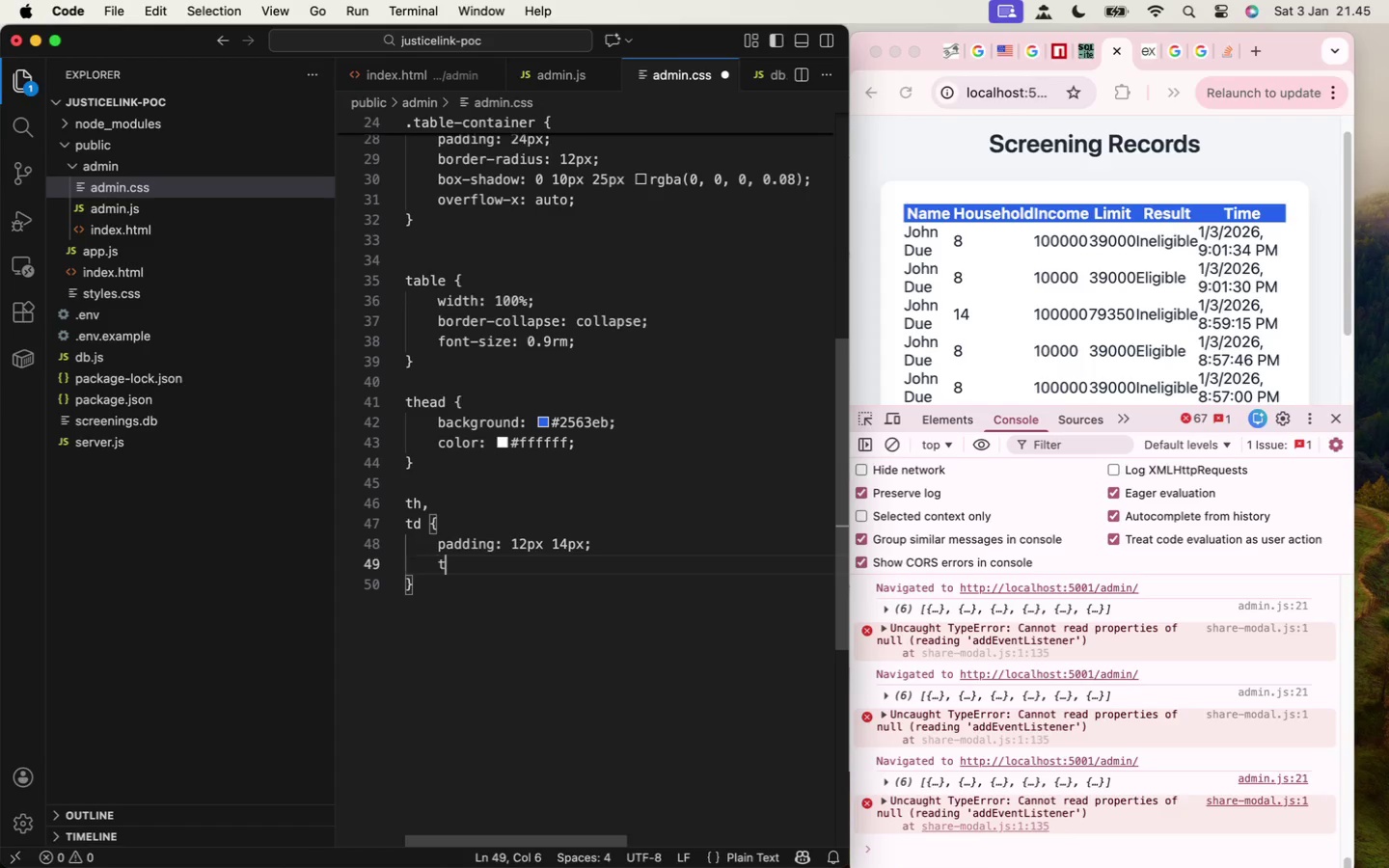 
 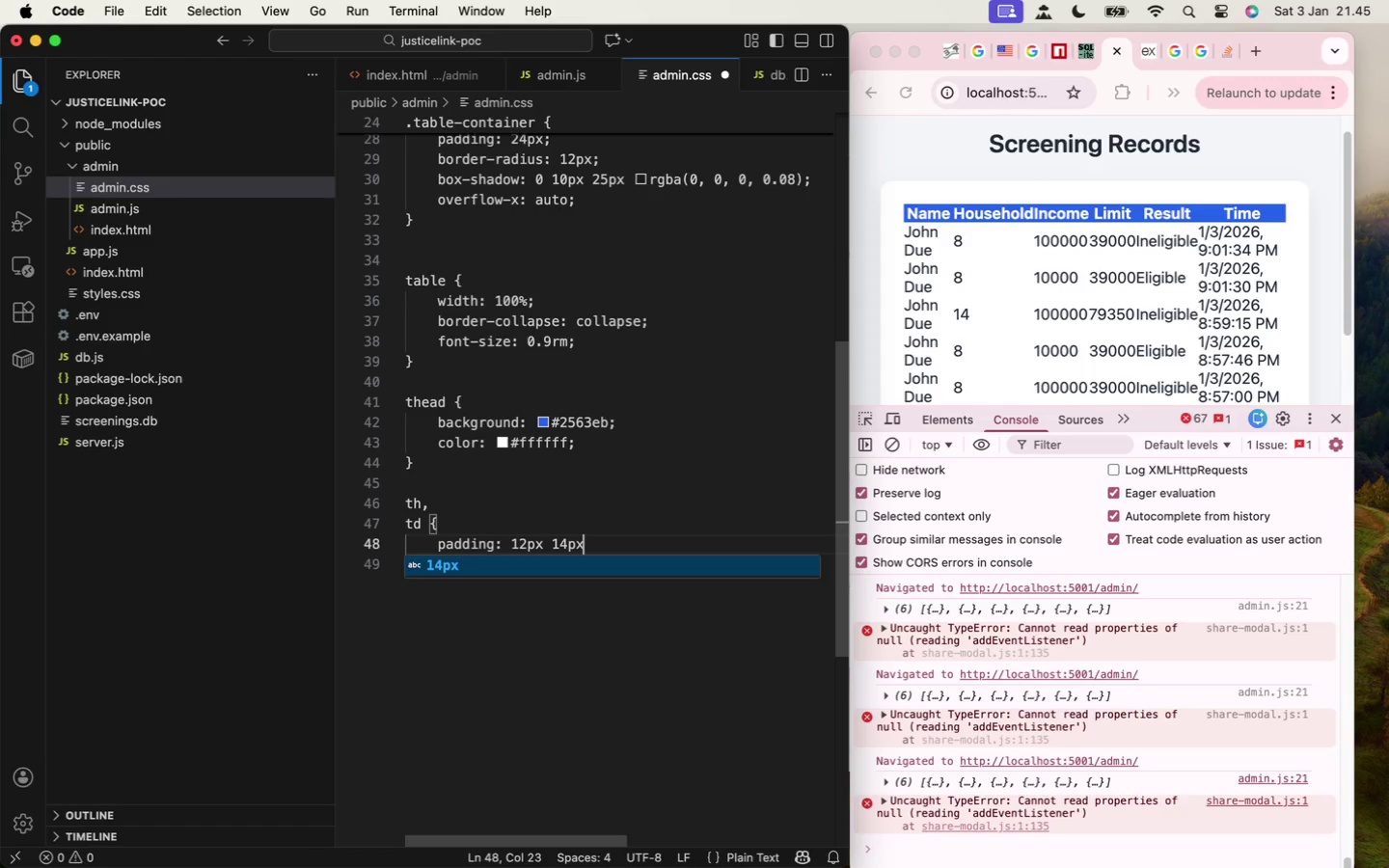 
key(Enter)
 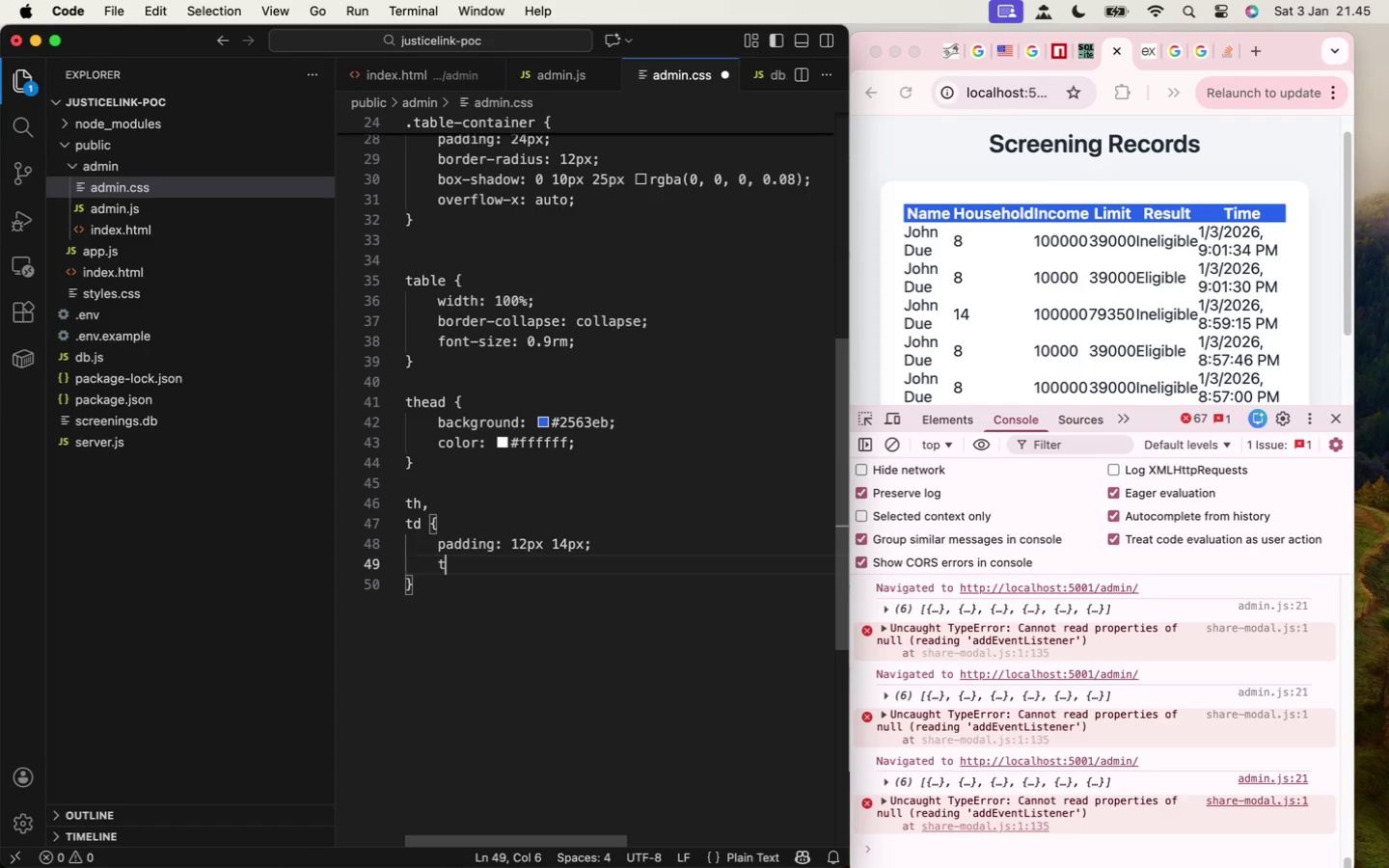 
type(text:align)
key(Backspace)
key(Backspace)
key(Backspace)
key(Backspace)
key(Backspace)
key(Backspace)
type(-align: left;)
 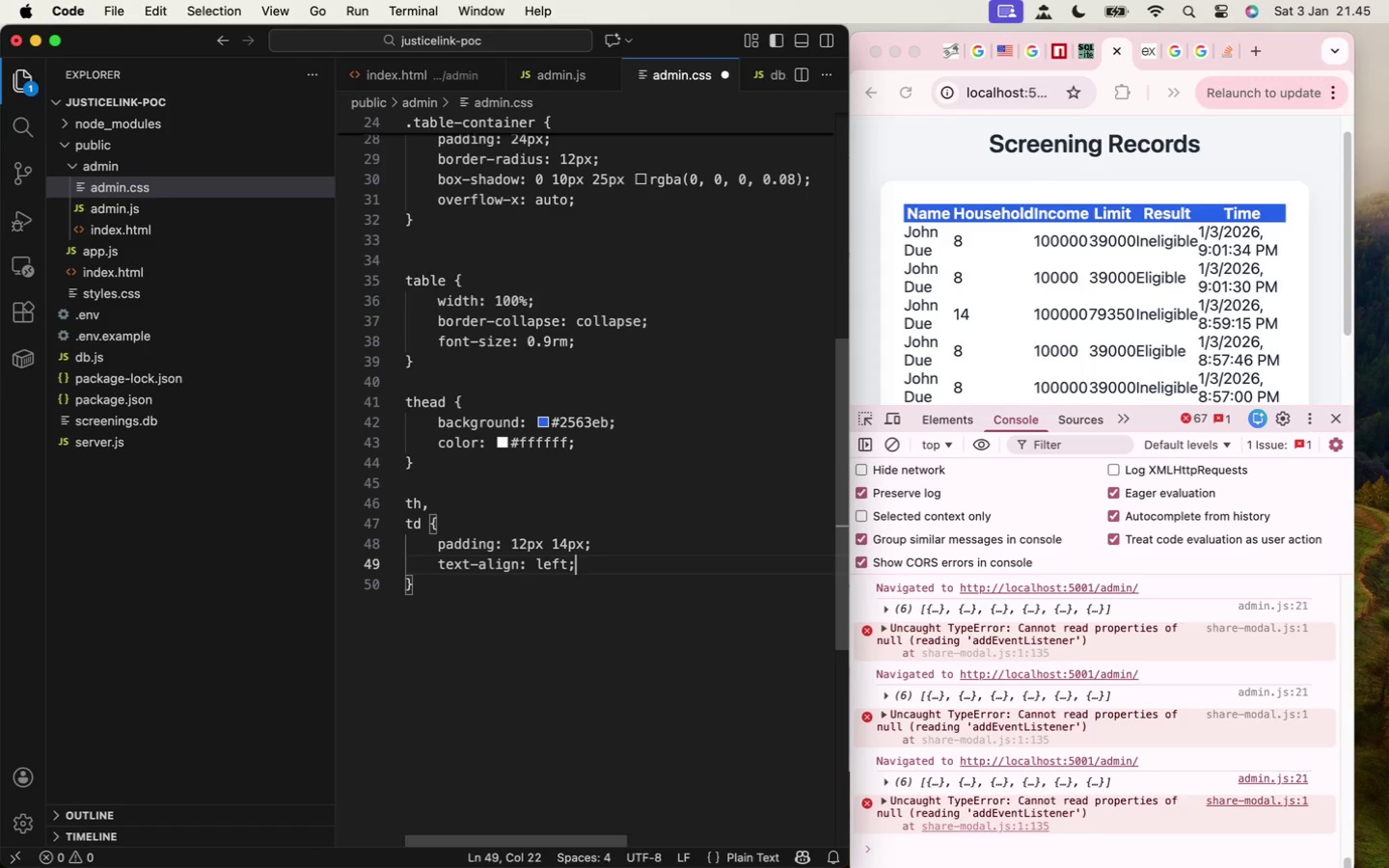 
key(Meta+CommandLeft)
 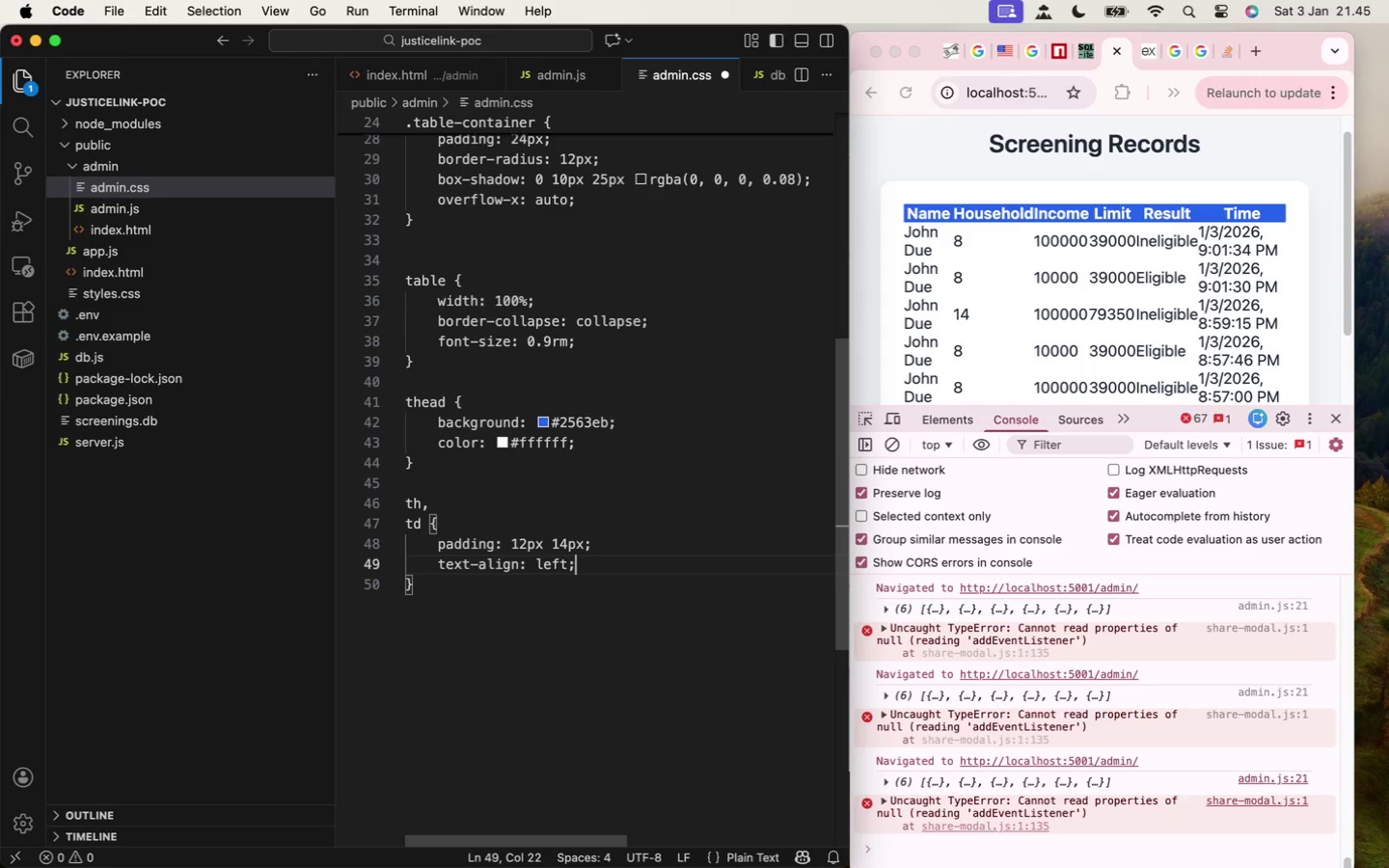 
key(Meta+S)
 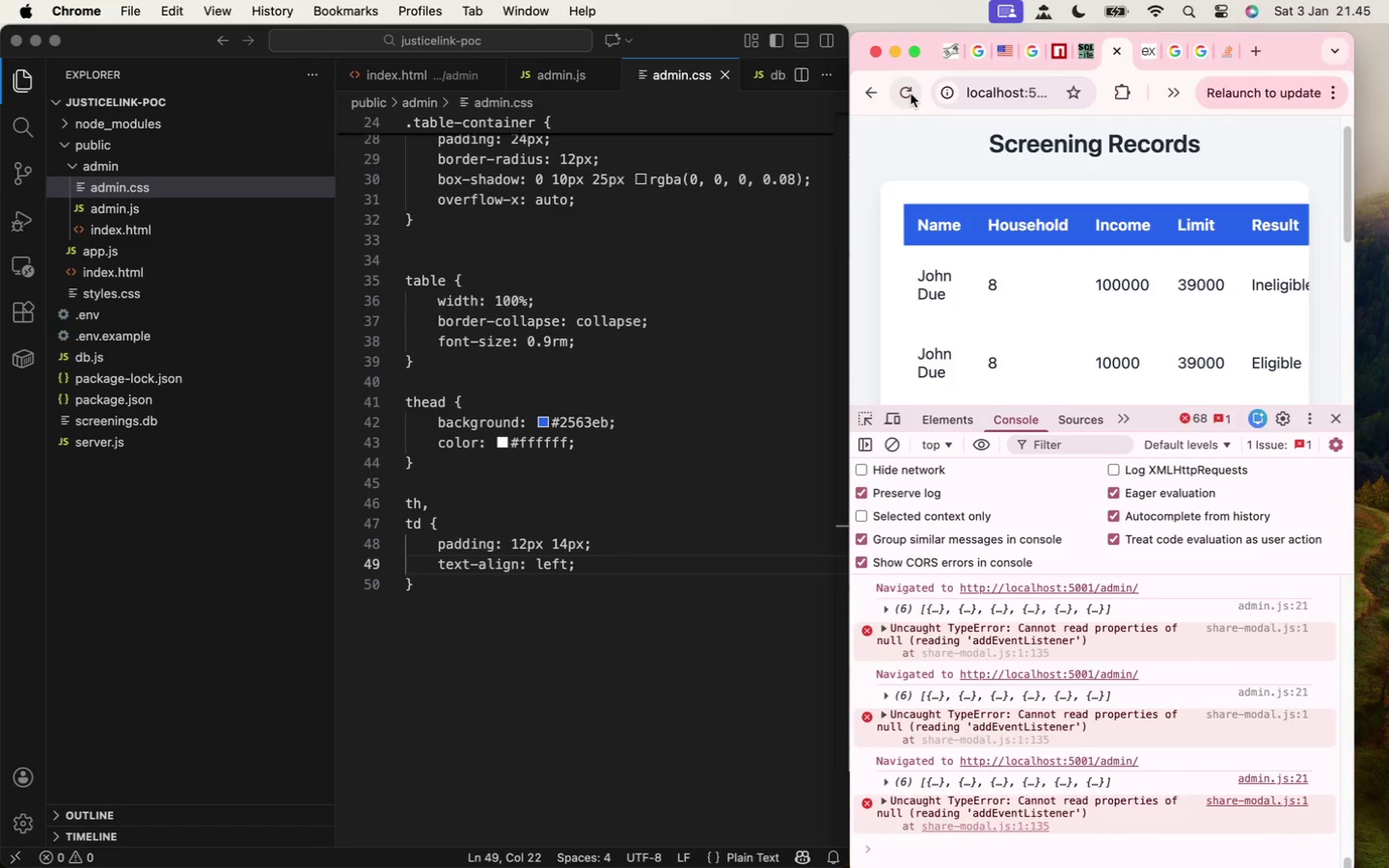 
scroll: coordinate [1013, 345], scroll_direction: down, amount: 19.0
 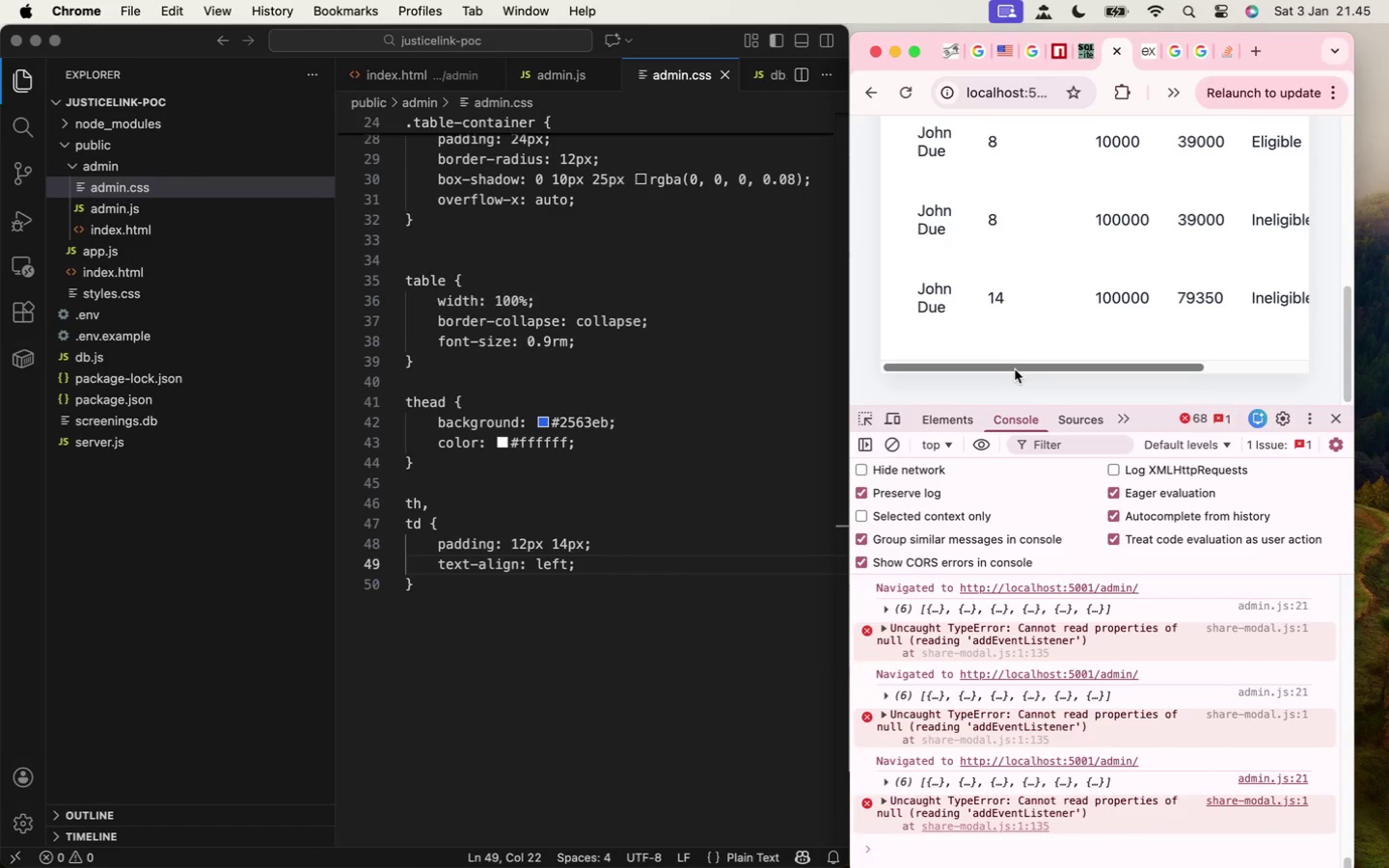 
left_click_drag(start_coordinate=[1014, 366], to_coordinate=[929, 363])
 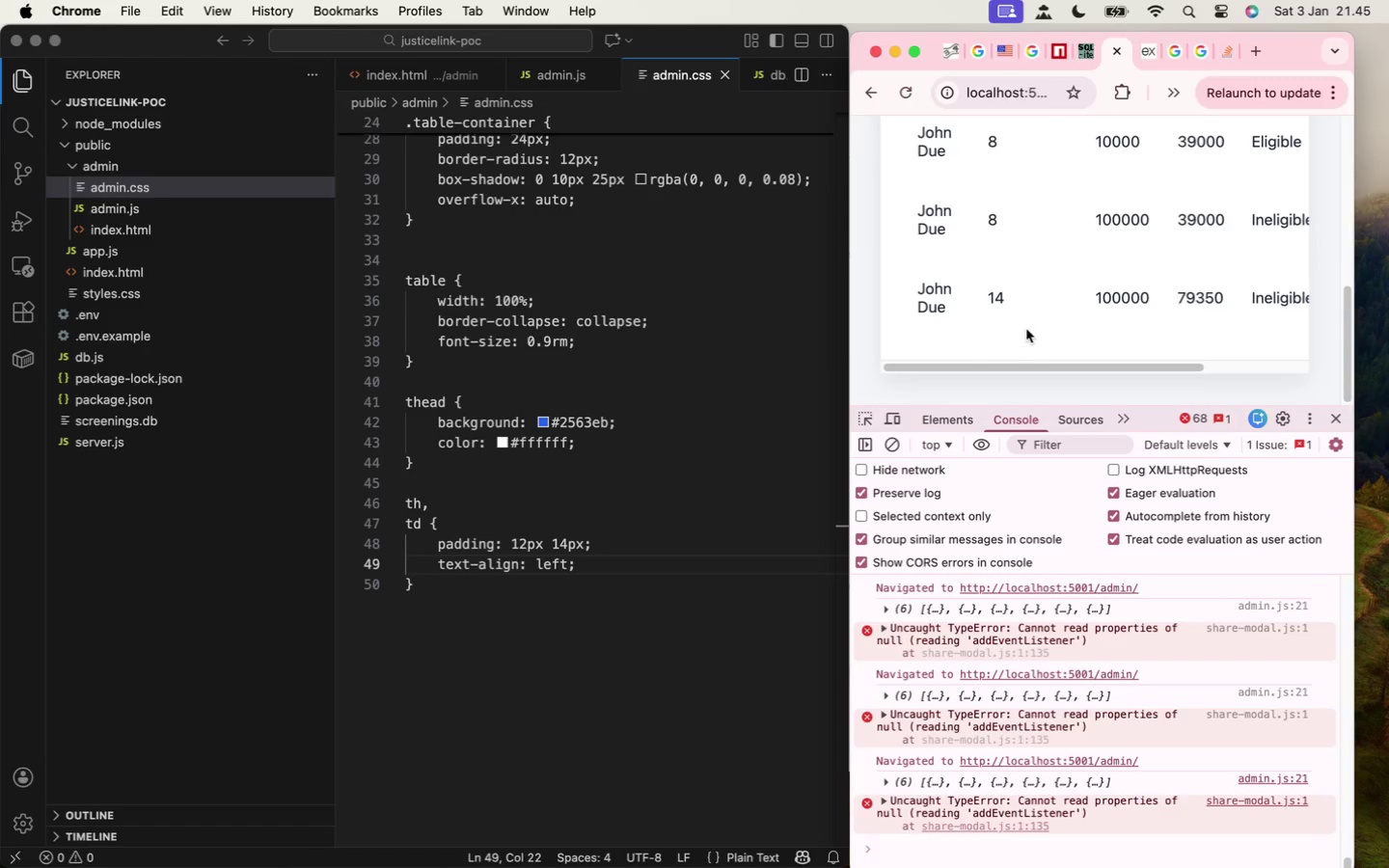 
scroll: coordinate [1025, 328], scroll_direction: up, amount: 14.0
 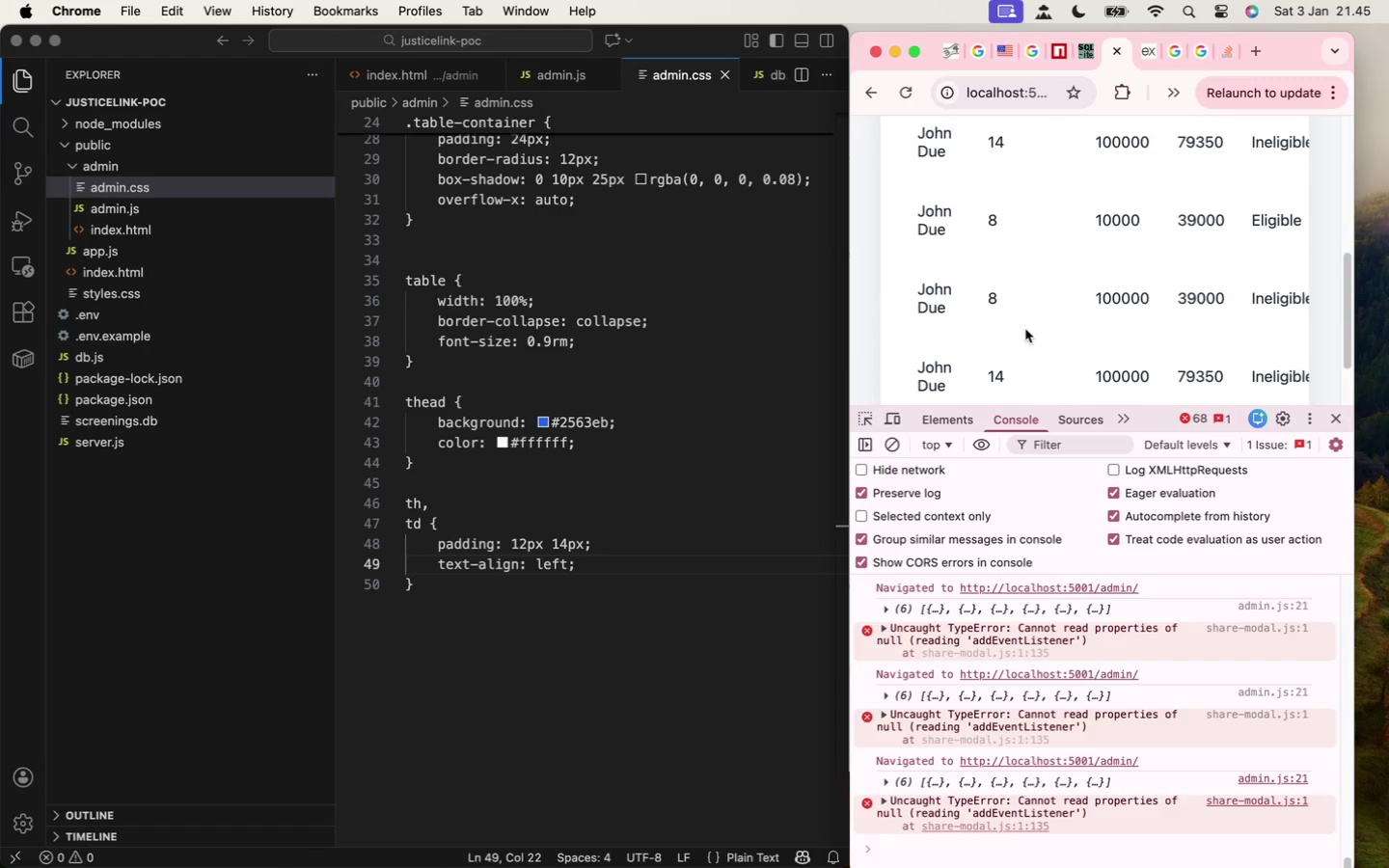 
scroll: coordinate [1025, 329], scroll_direction: down, amount: 5.0
 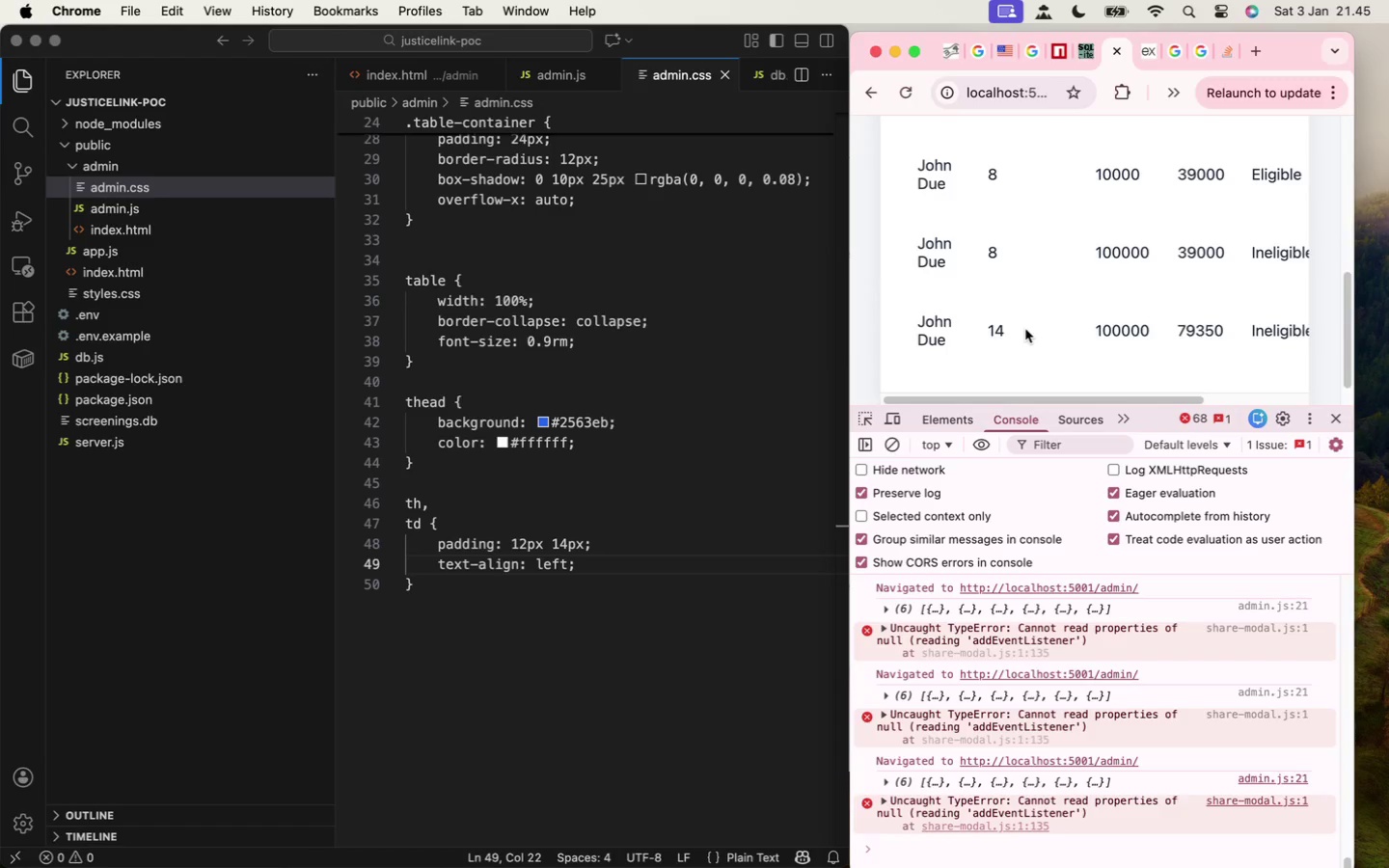 
scroll: coordinate [1024, 330], scroll_direction: up, amount: 13.0
 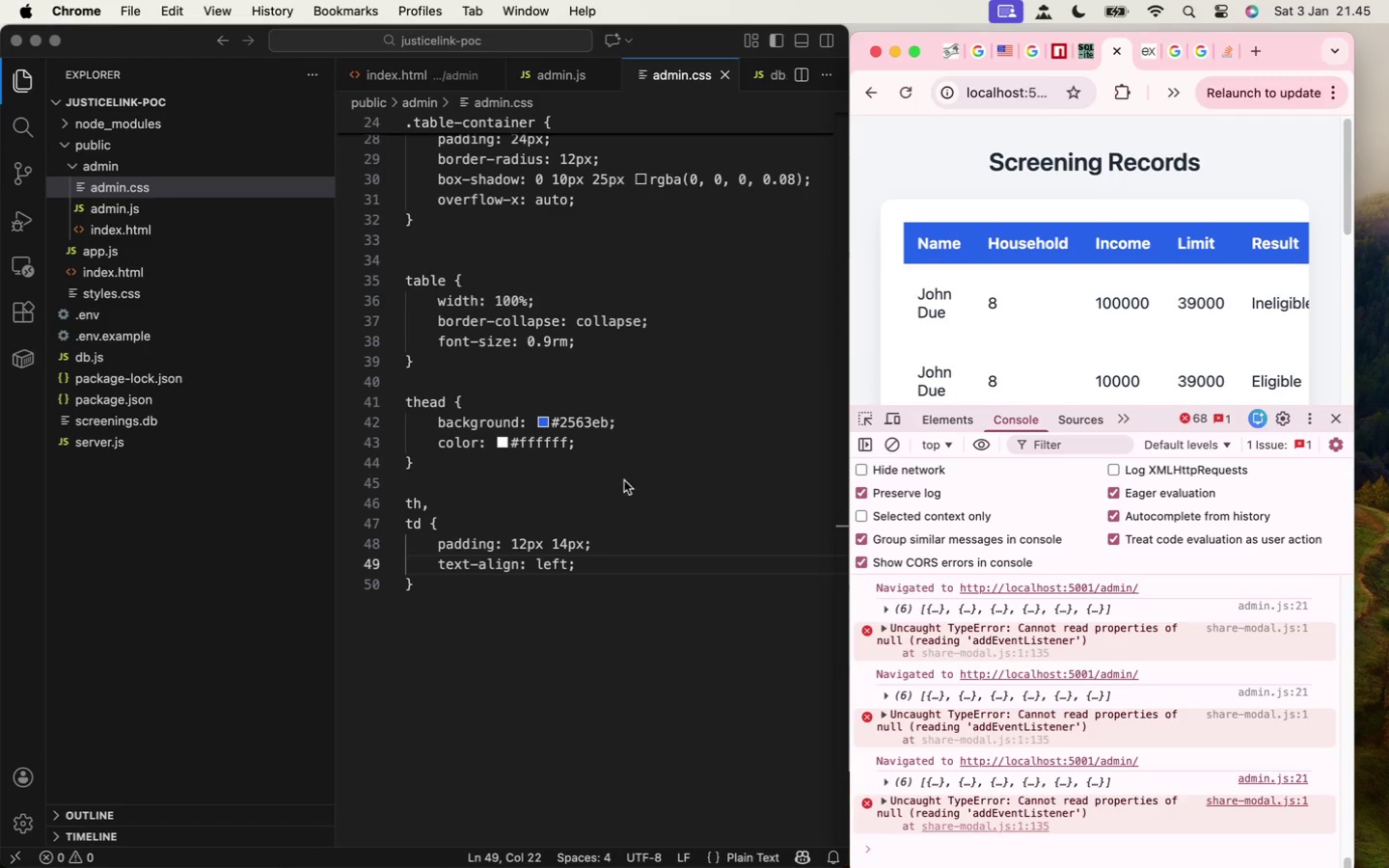 
left_click([594, 496])
 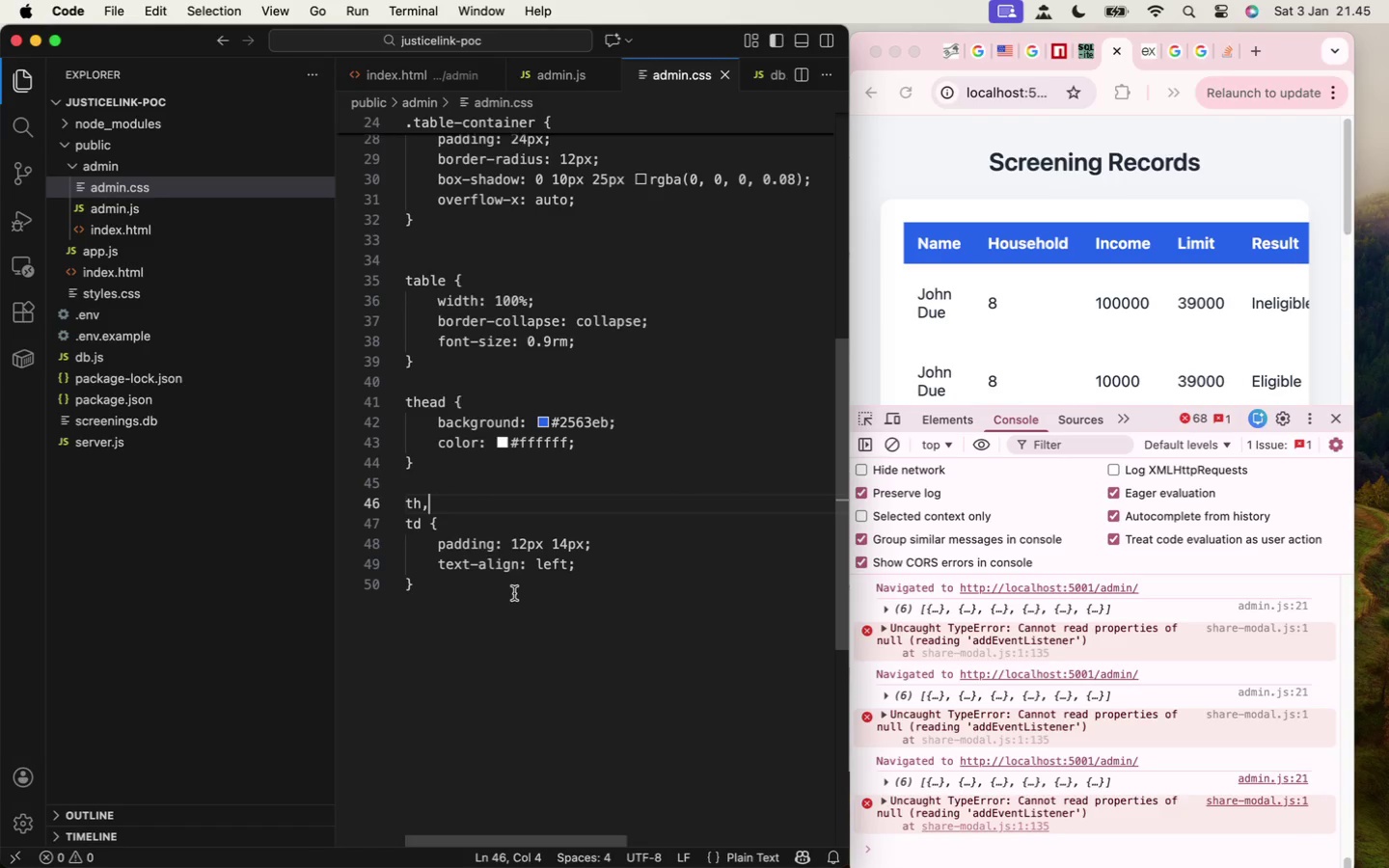 
left_click([503, 603])
 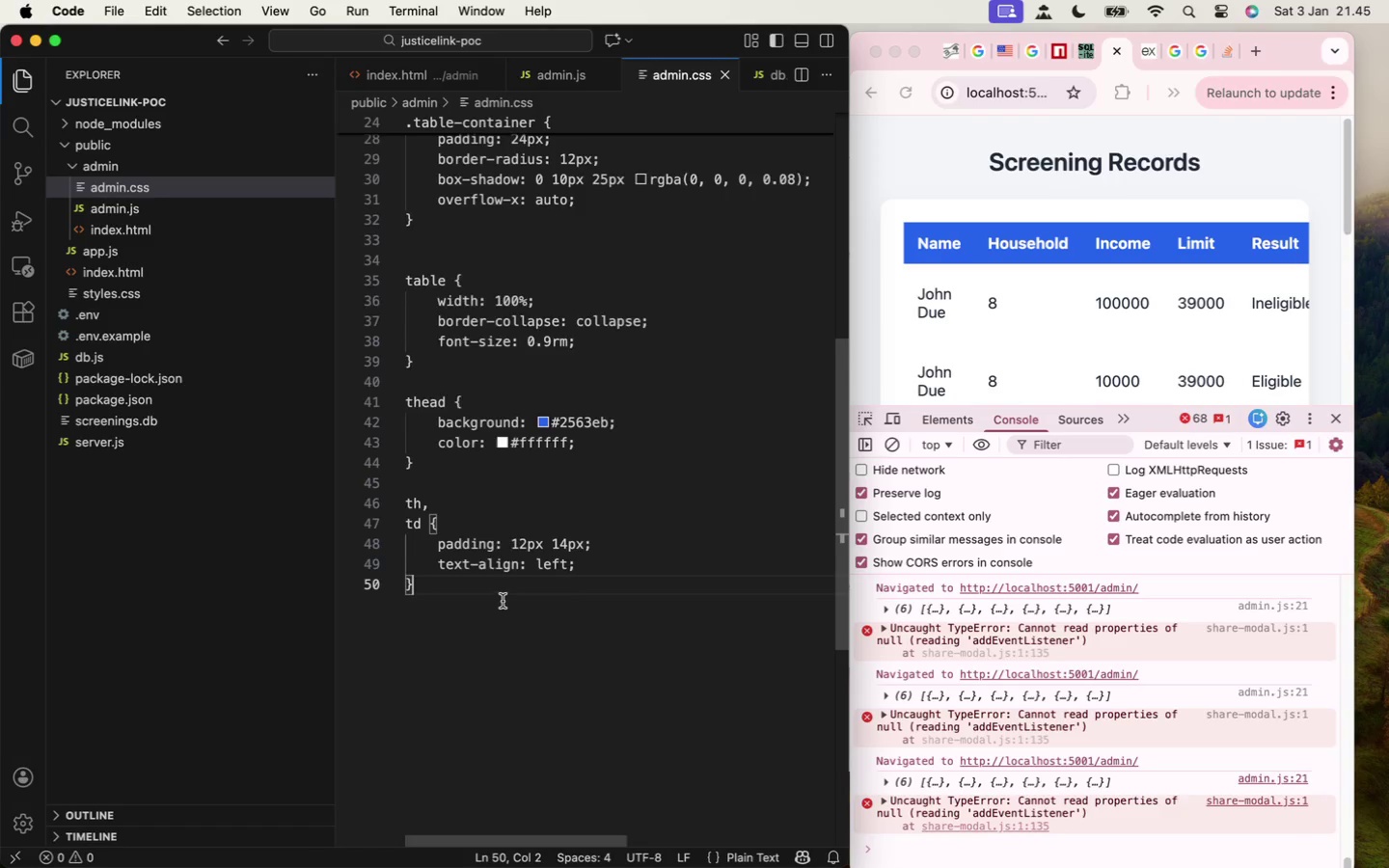 
scroll: coordinate [503, 601], scroll_direction: up, amount: 1.0
 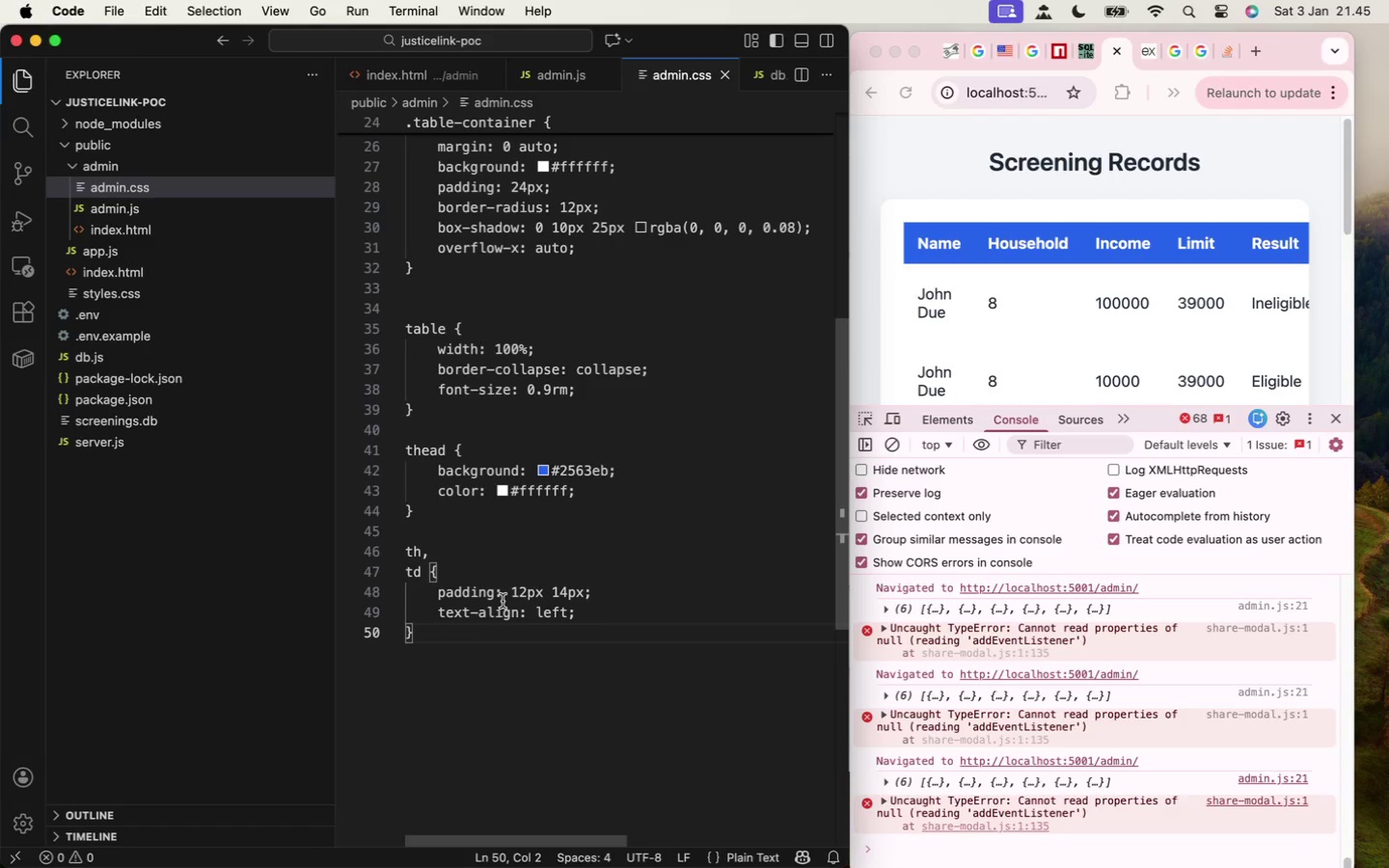 
key(Enter)
 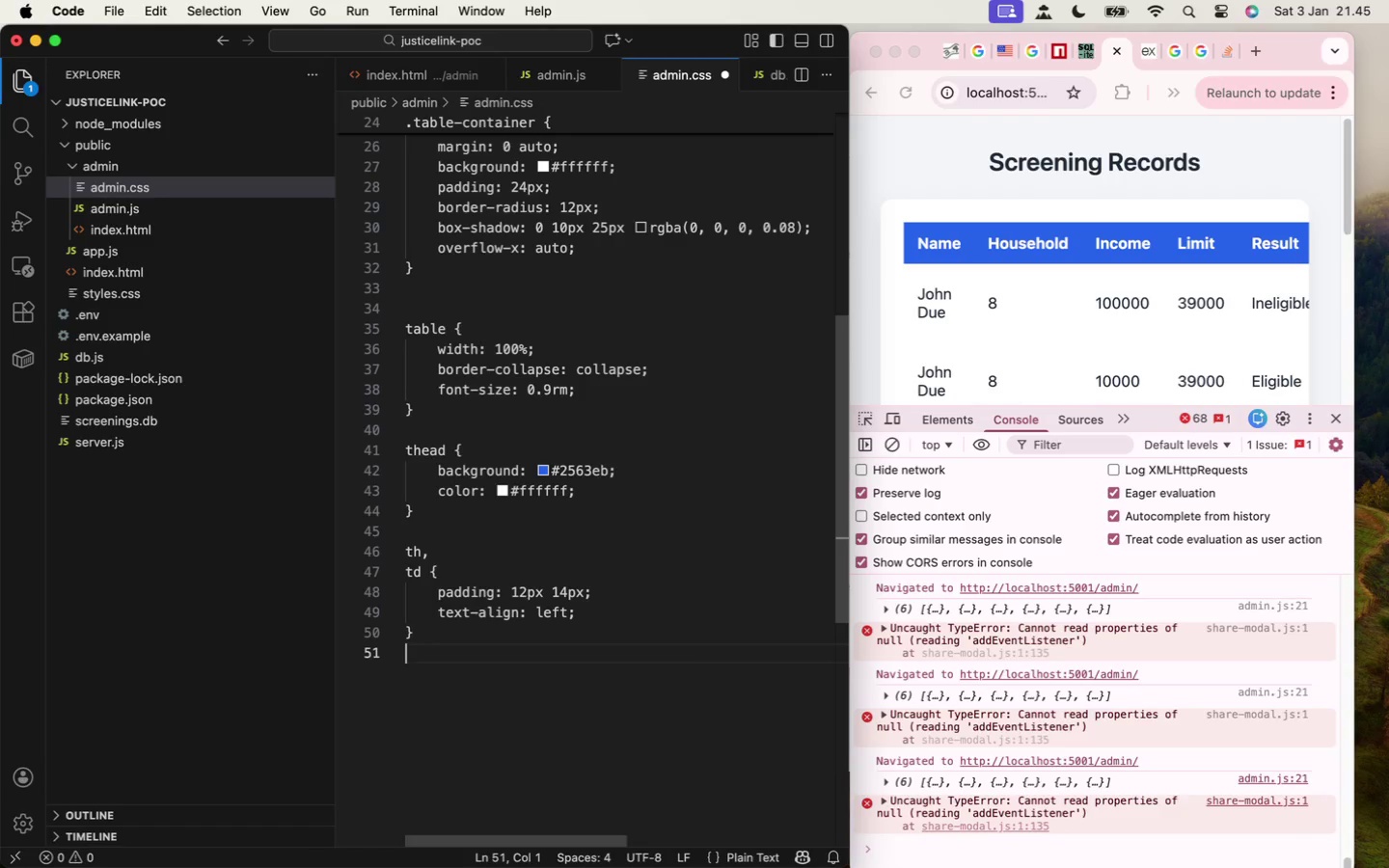 
key(Enter)
 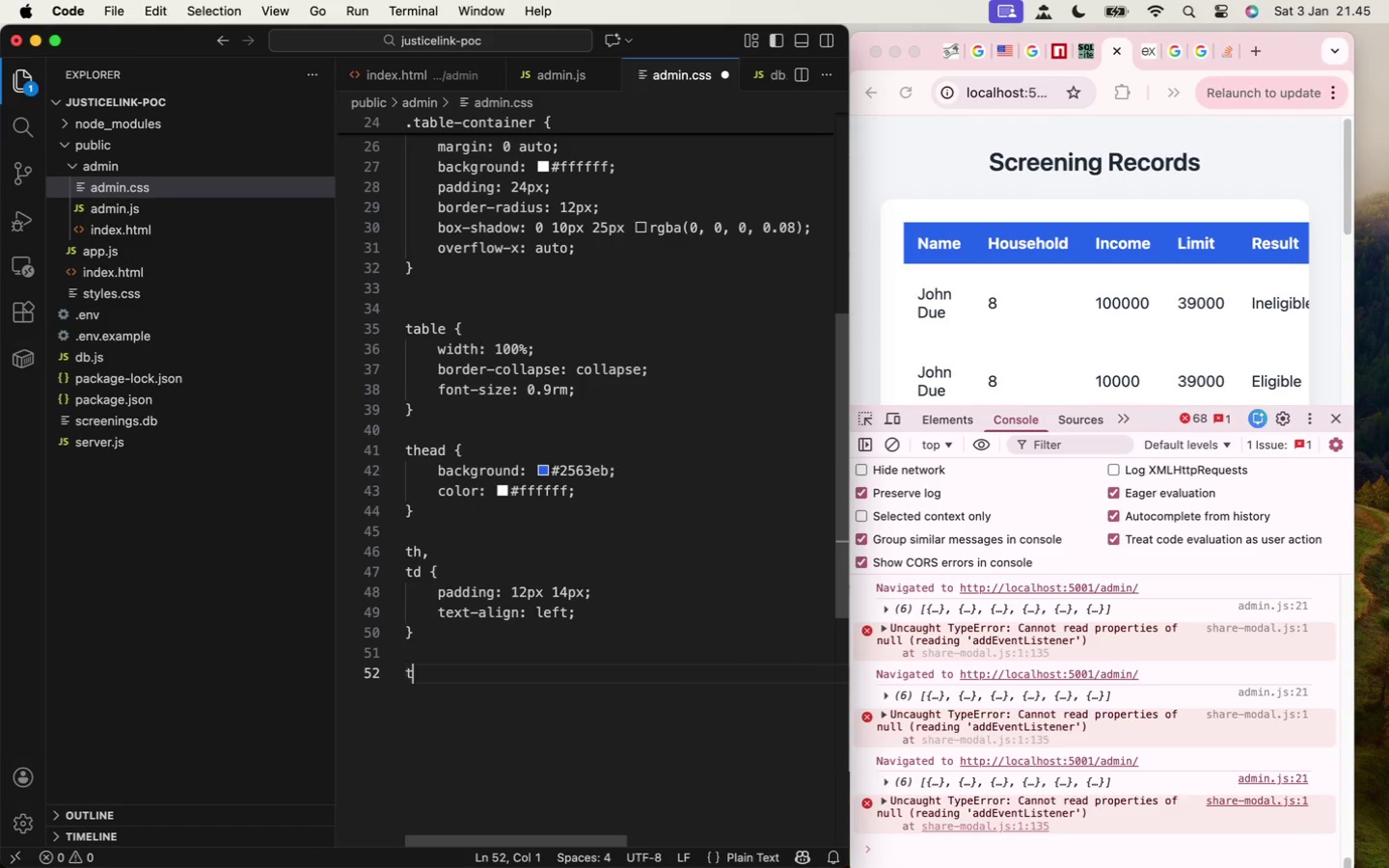 
type(th {)
 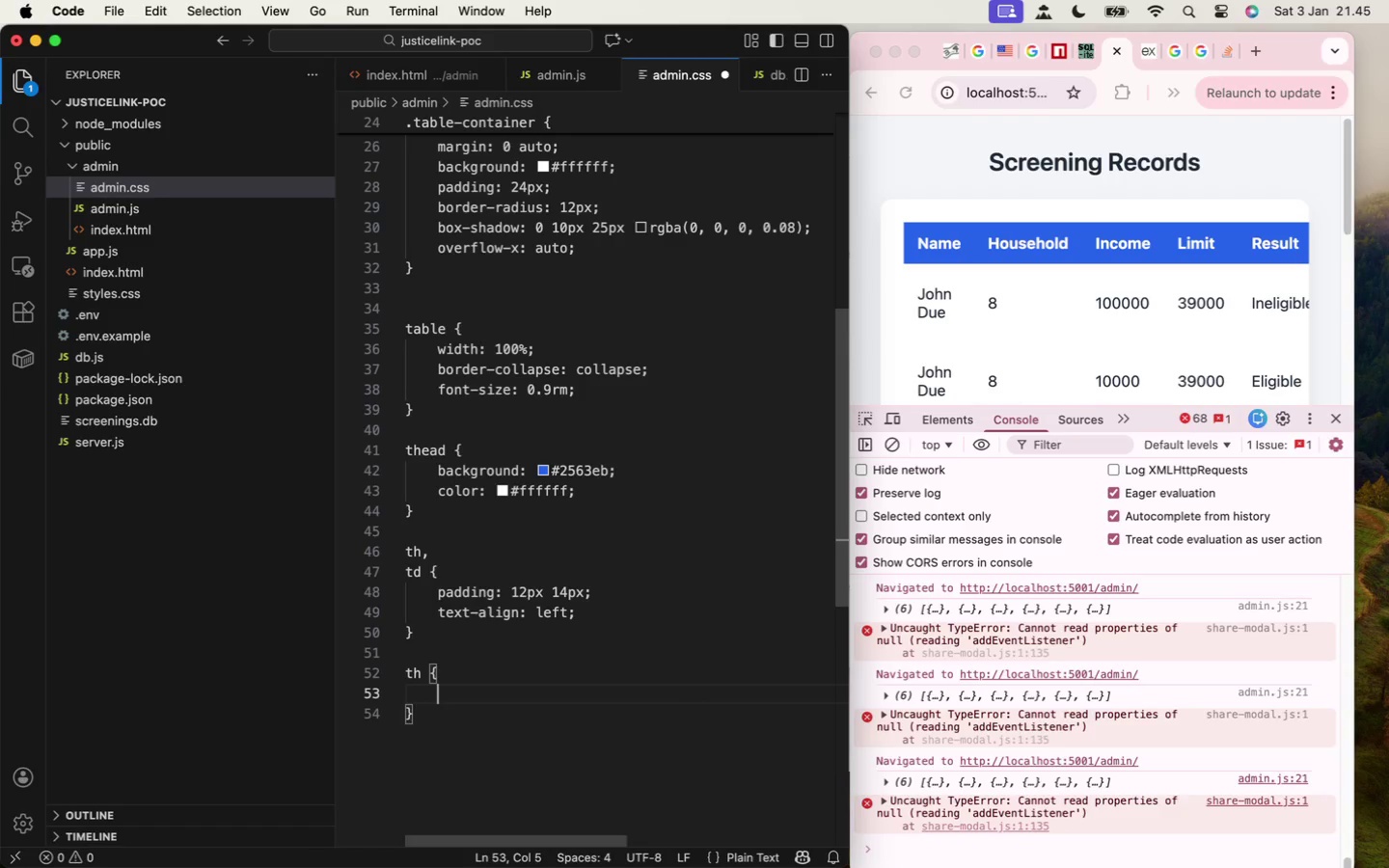 
 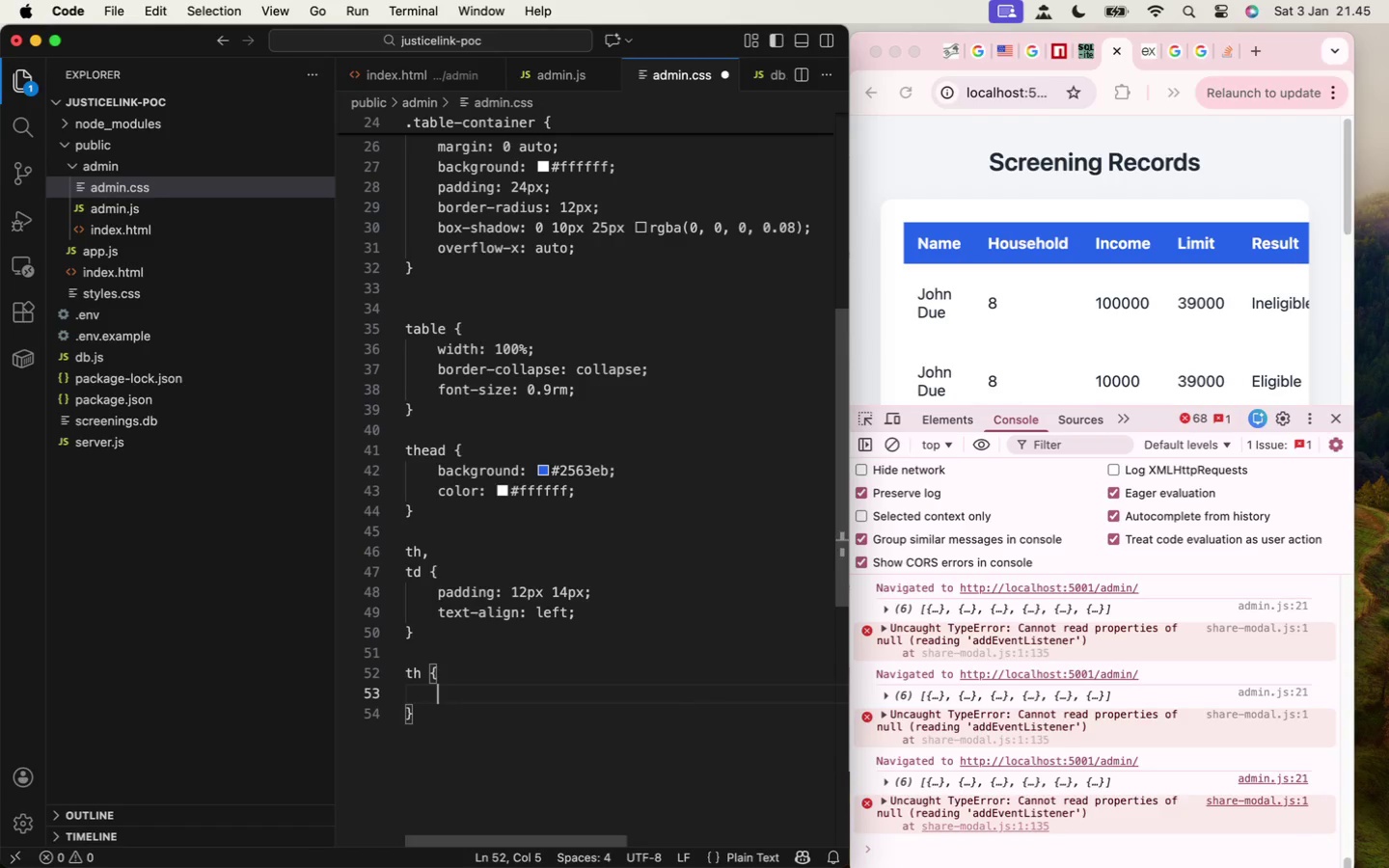 
key(Enter)
 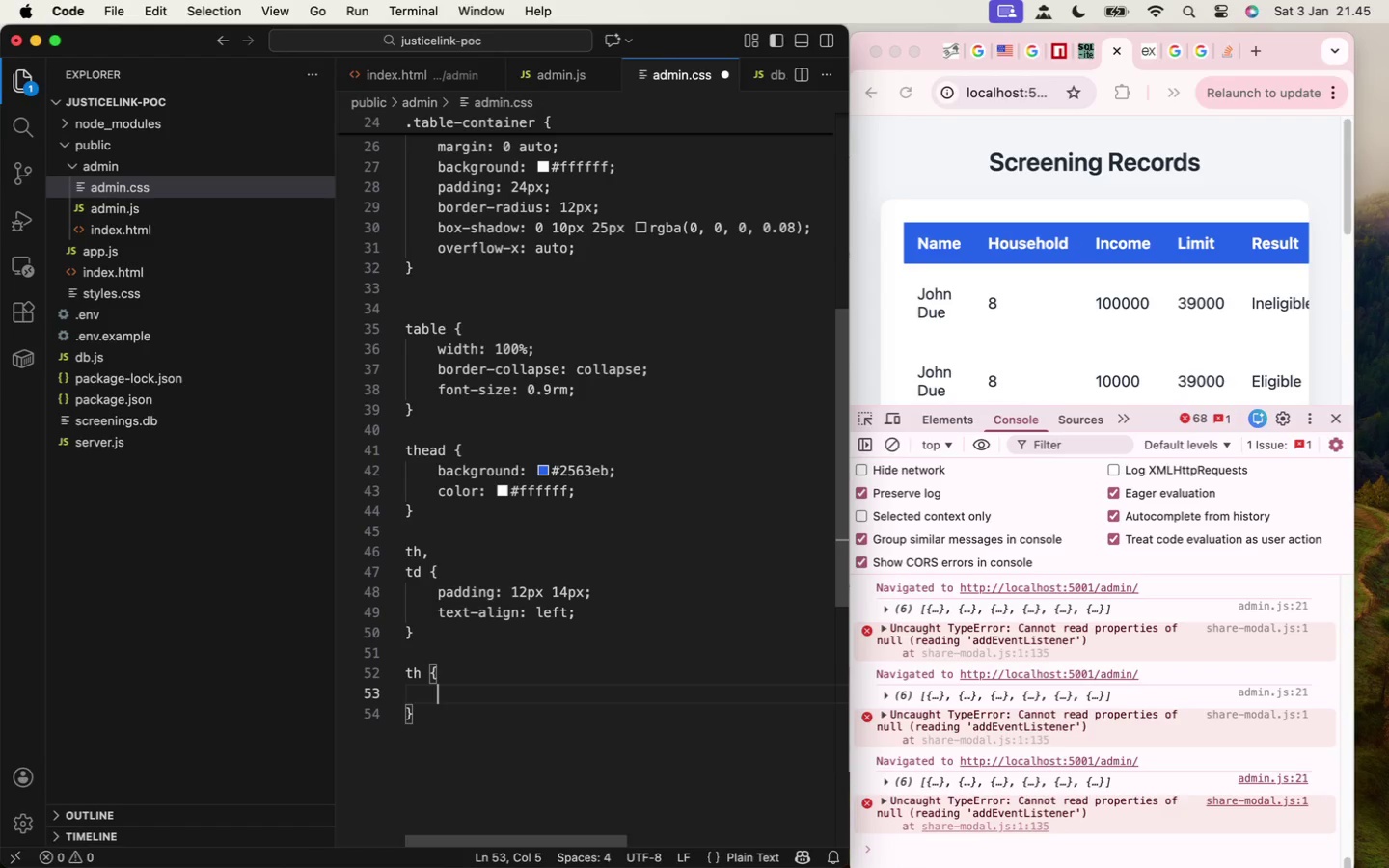 
type(font-weight: 600;)
 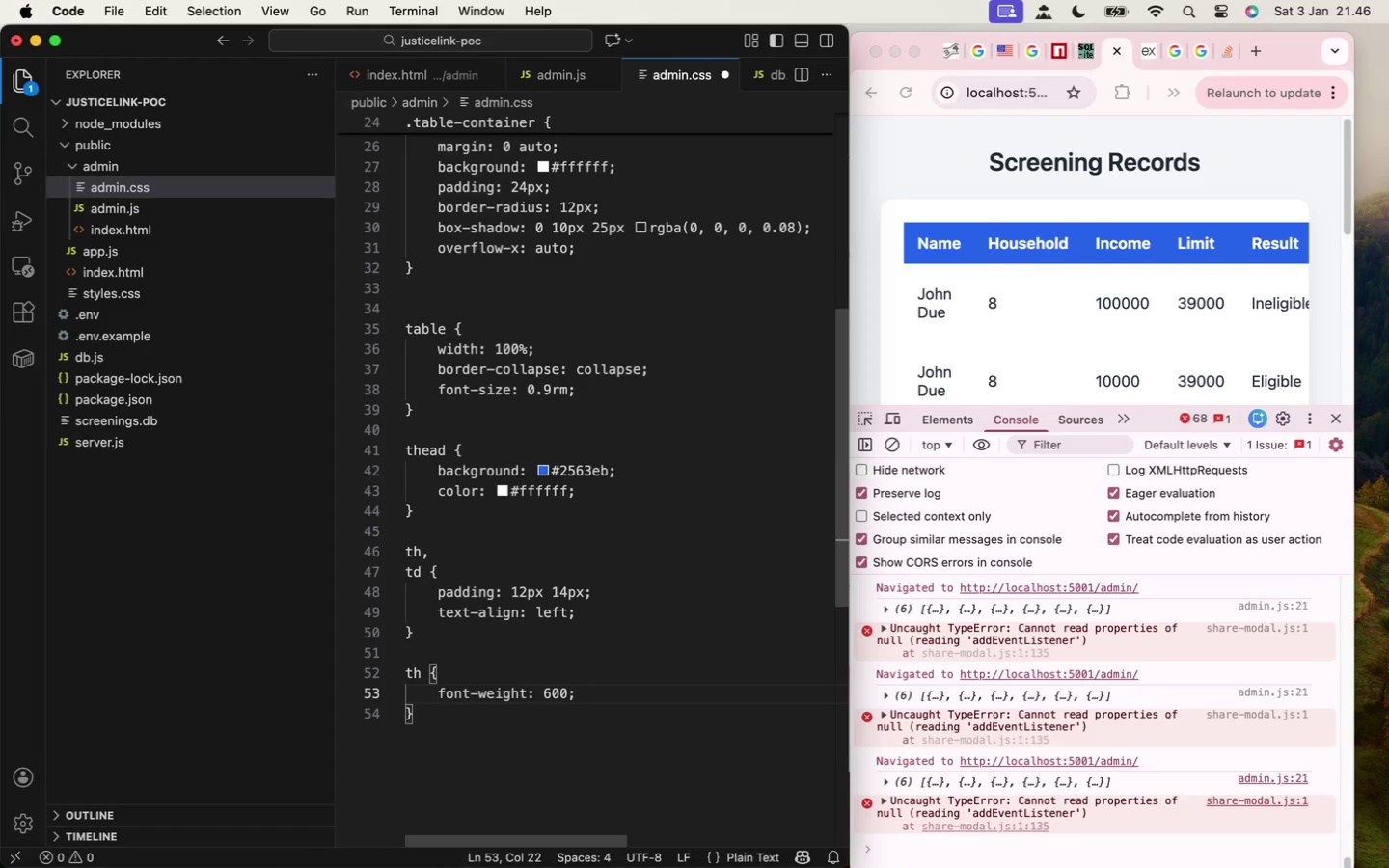 
key(Meta+CommandLeft)
 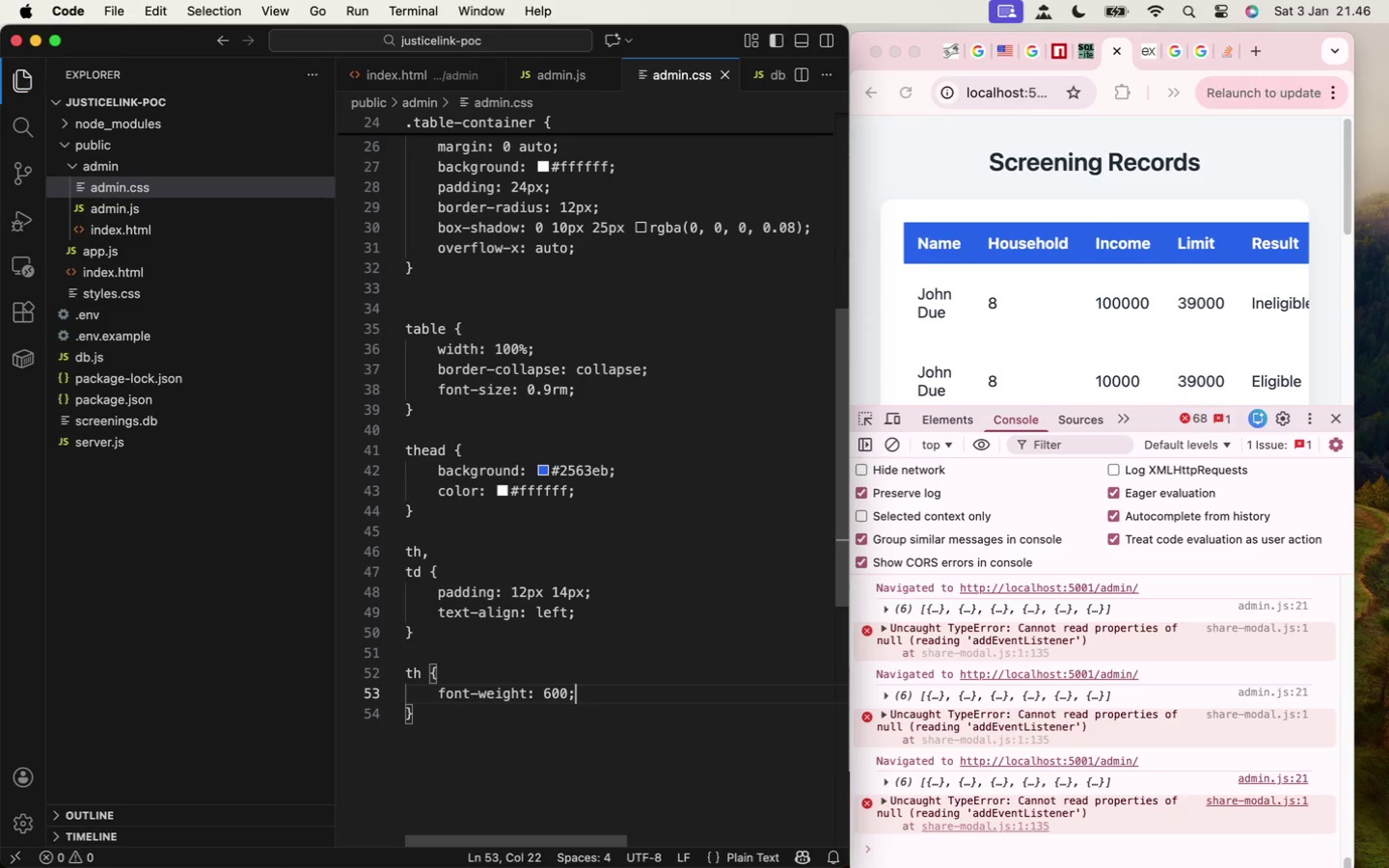 
key(Meta+S)
 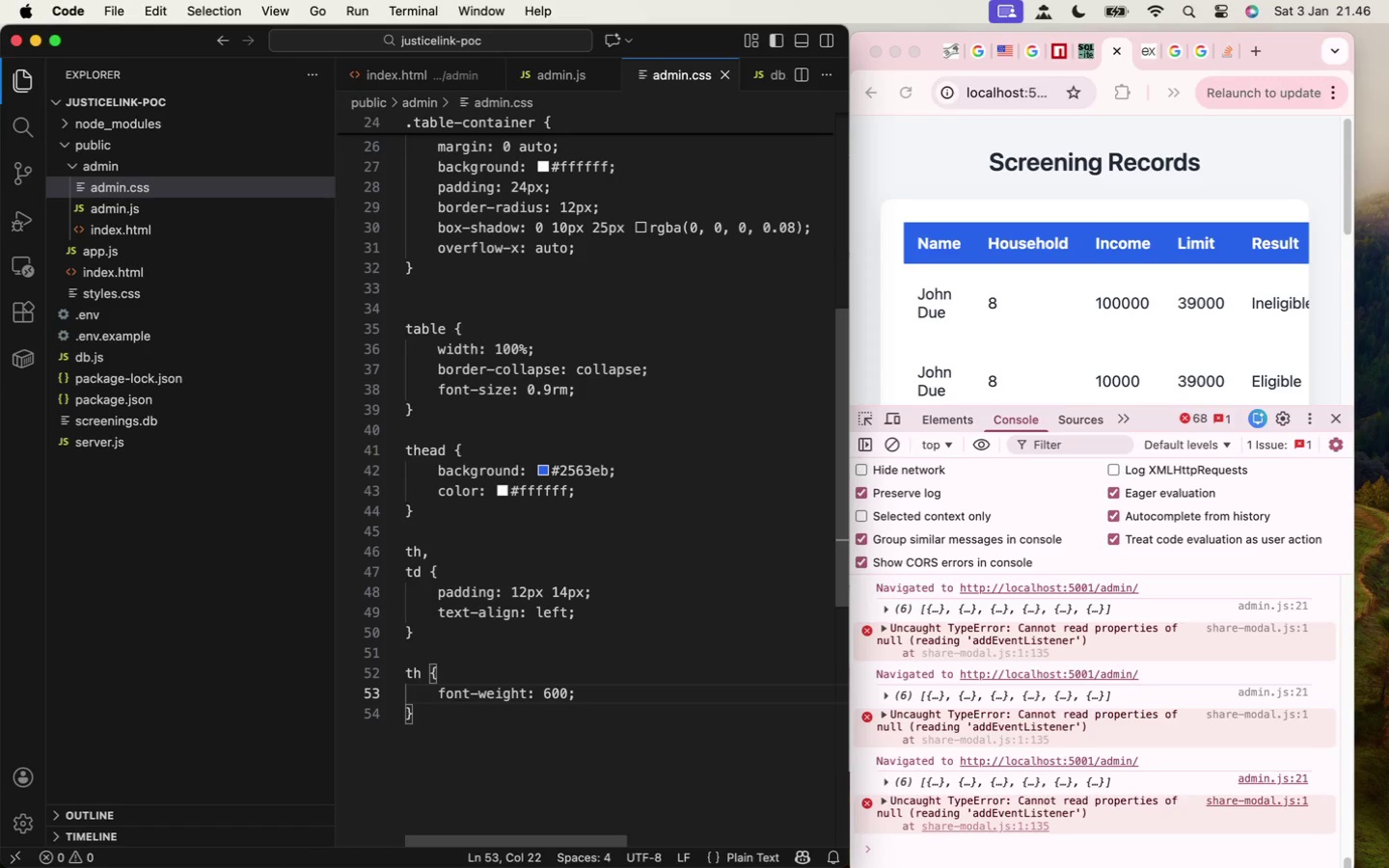 
key(ArrowDown)
 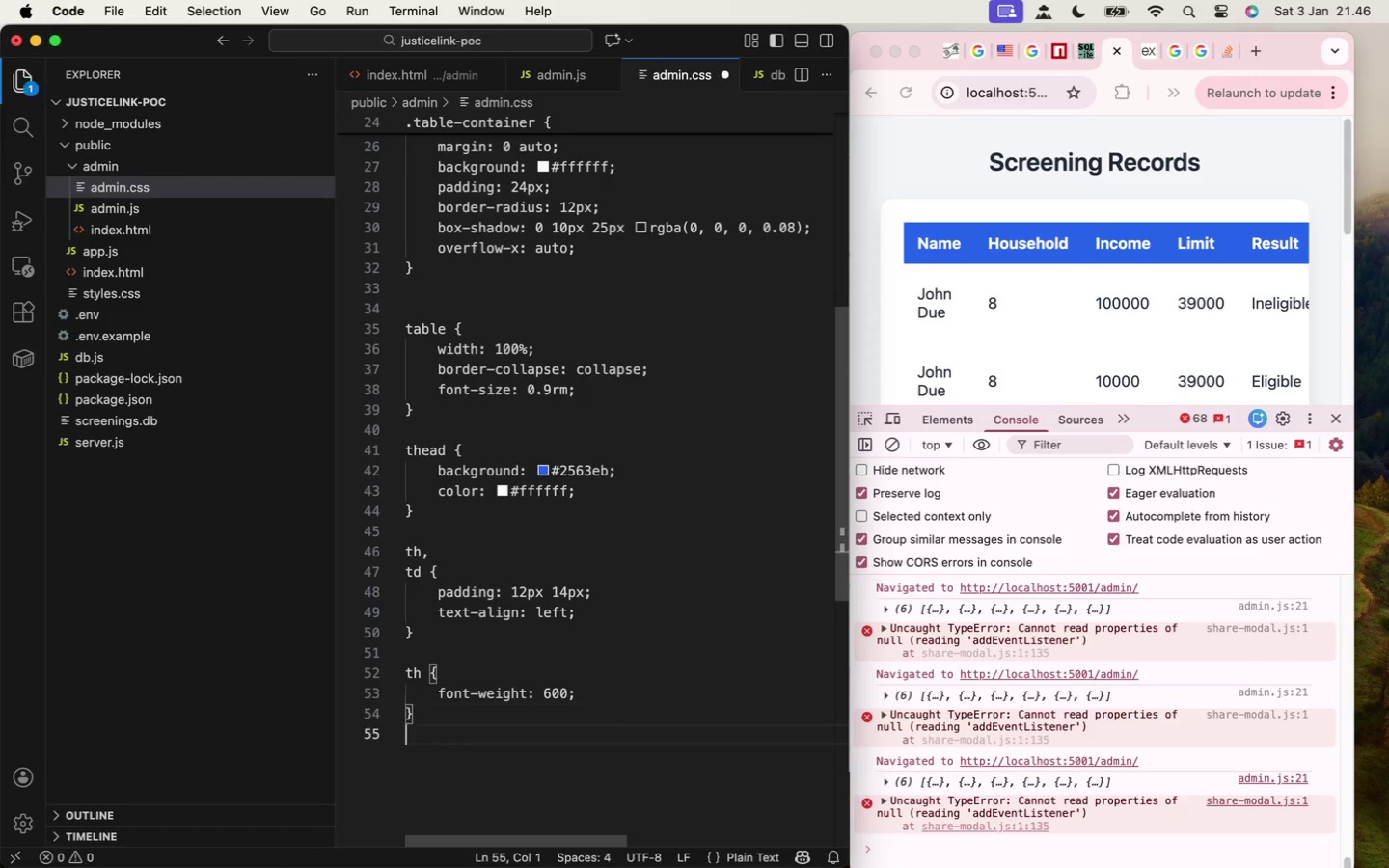 
key(Enter)
 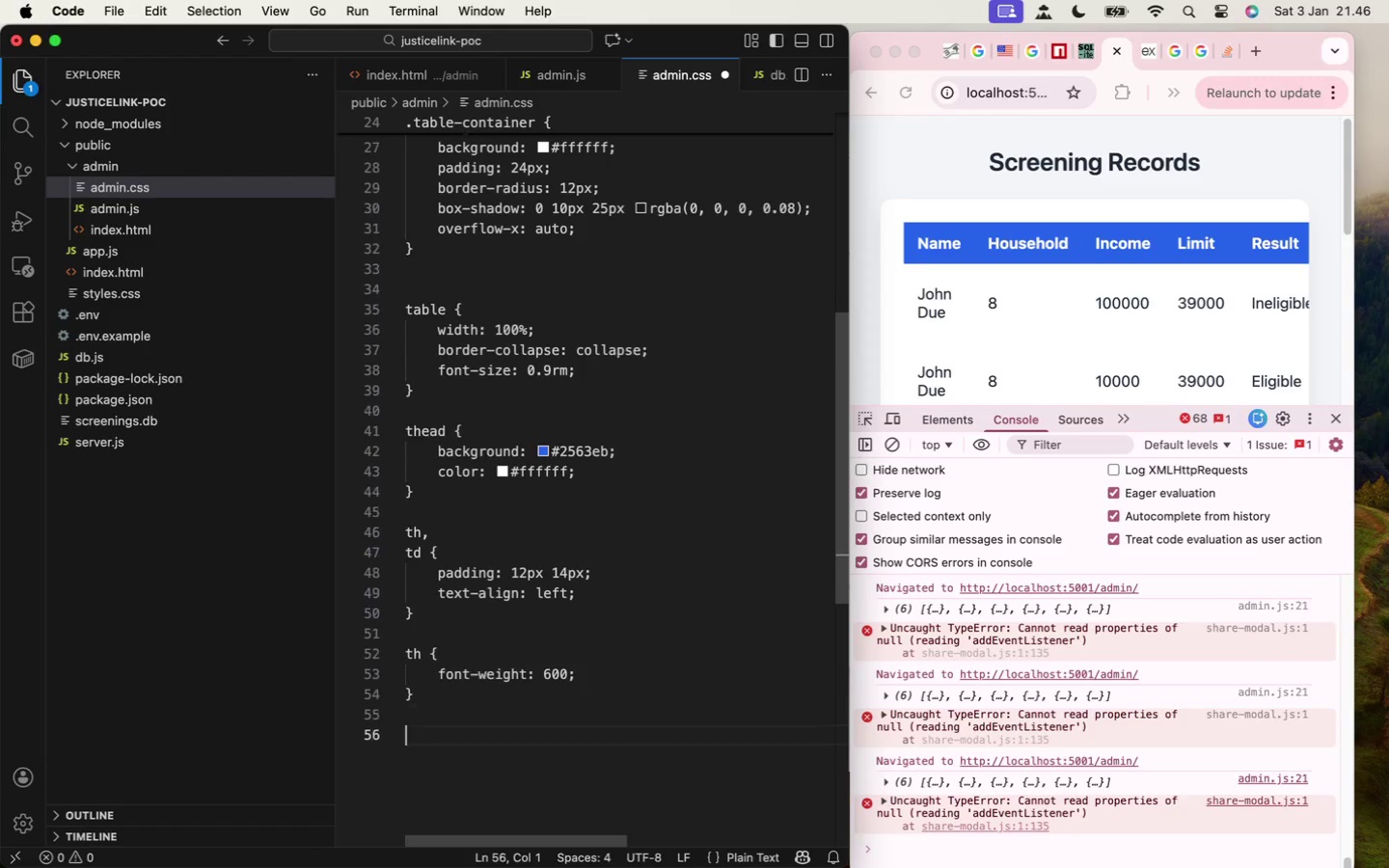 
key(Enter)
 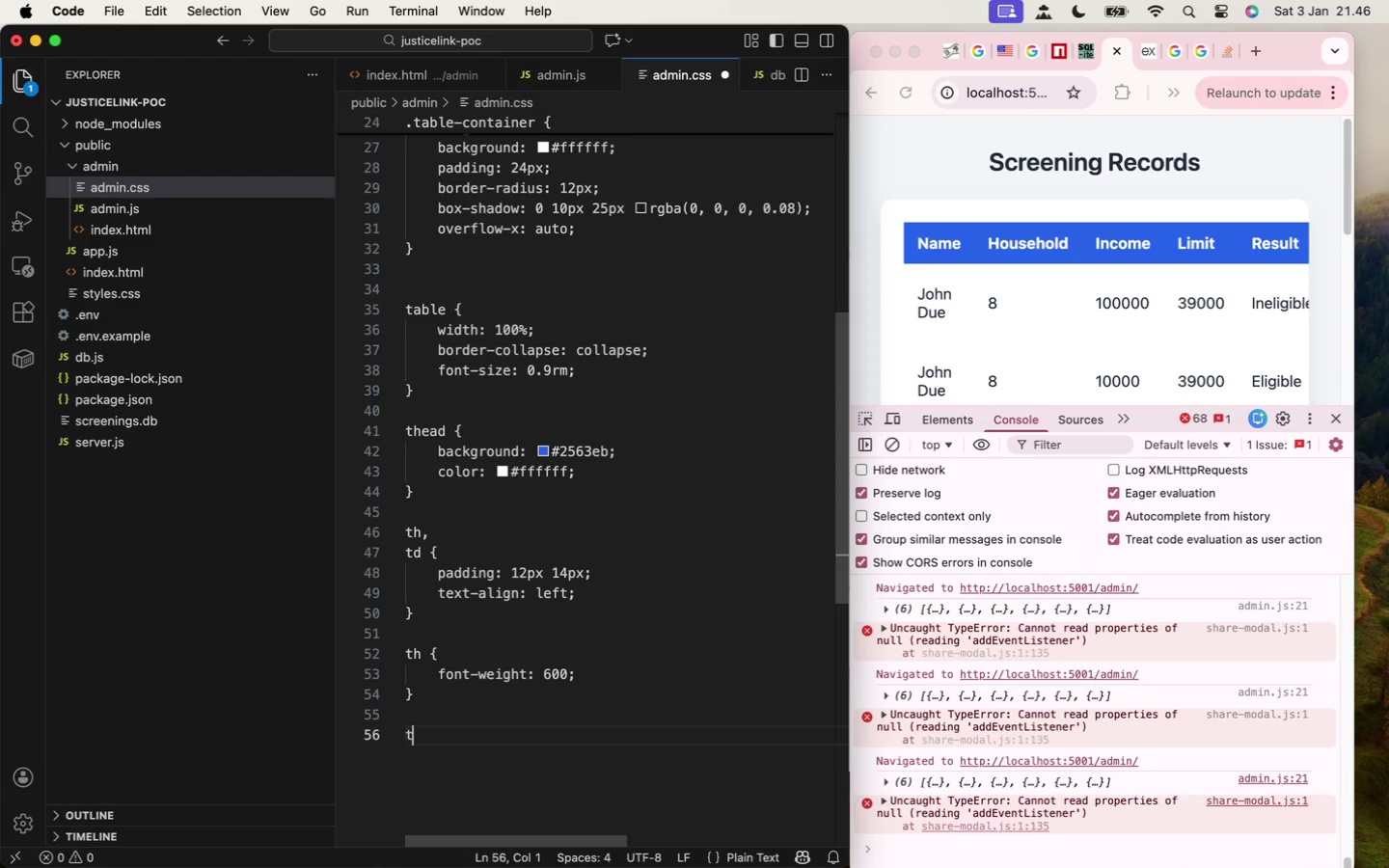 
type(tbody tr:hober)
key(Backspace)
key(Backspace)
key(Backspace)
type(ver {)
 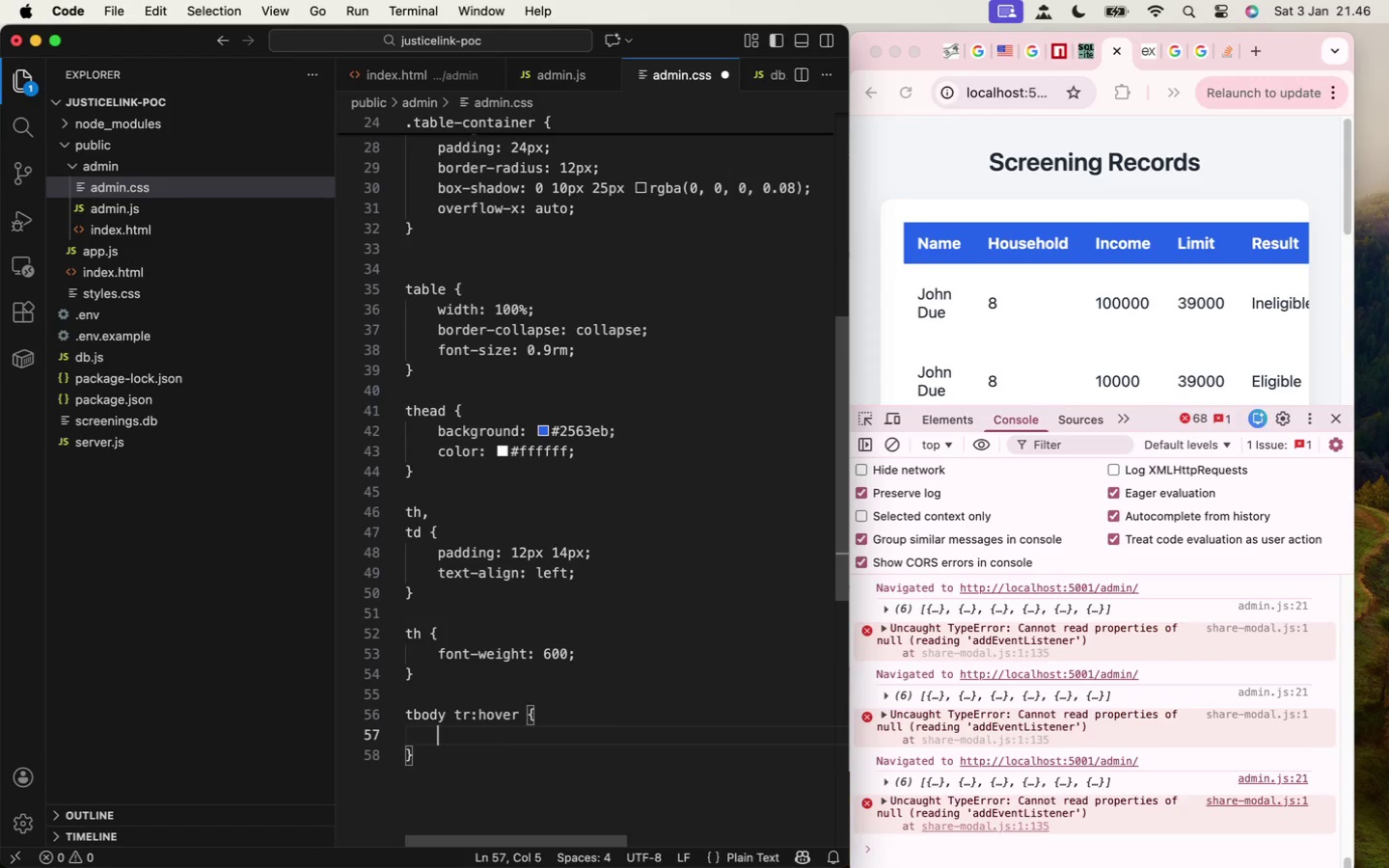 
 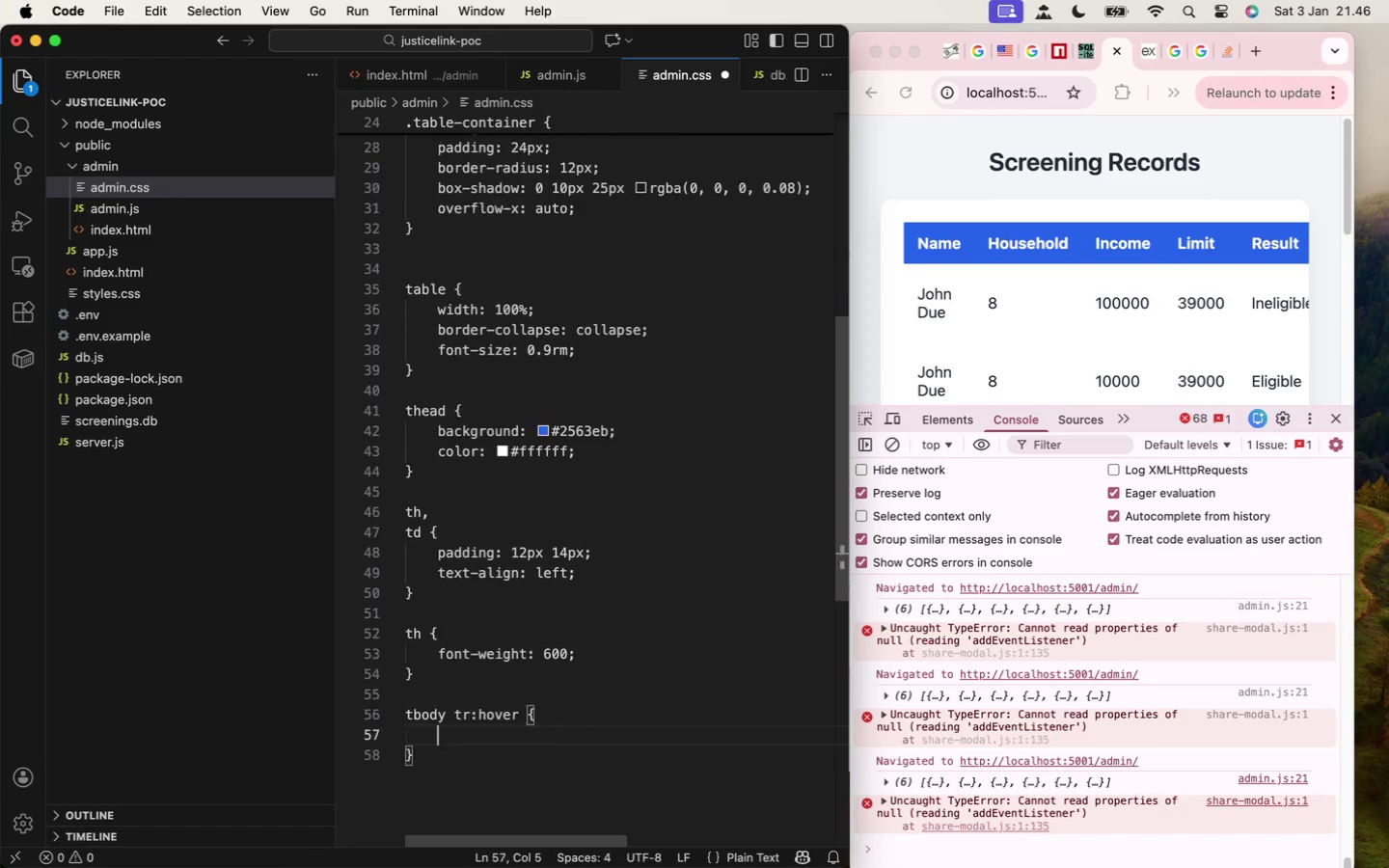 
key(Enter)
 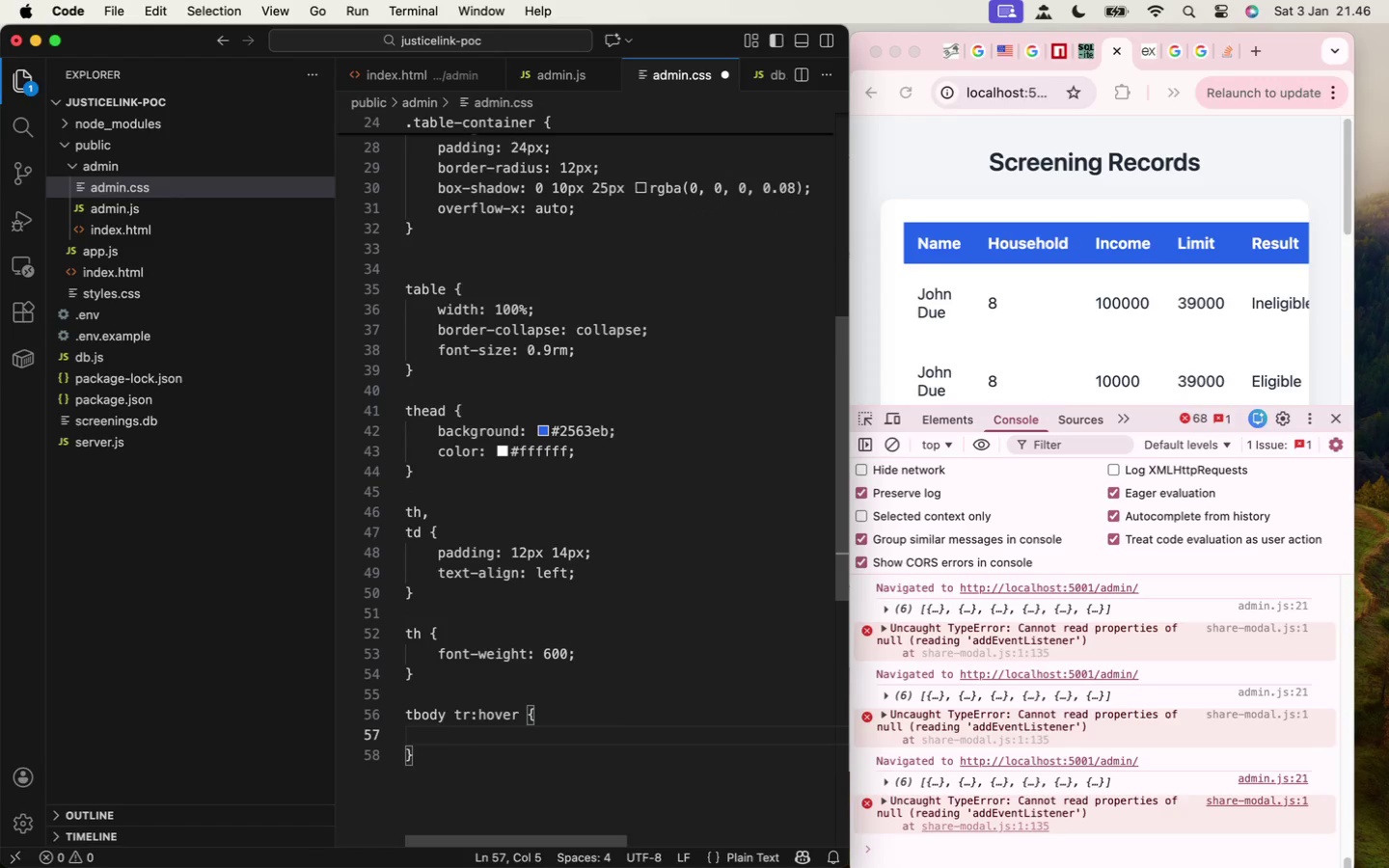 
type(bac)
 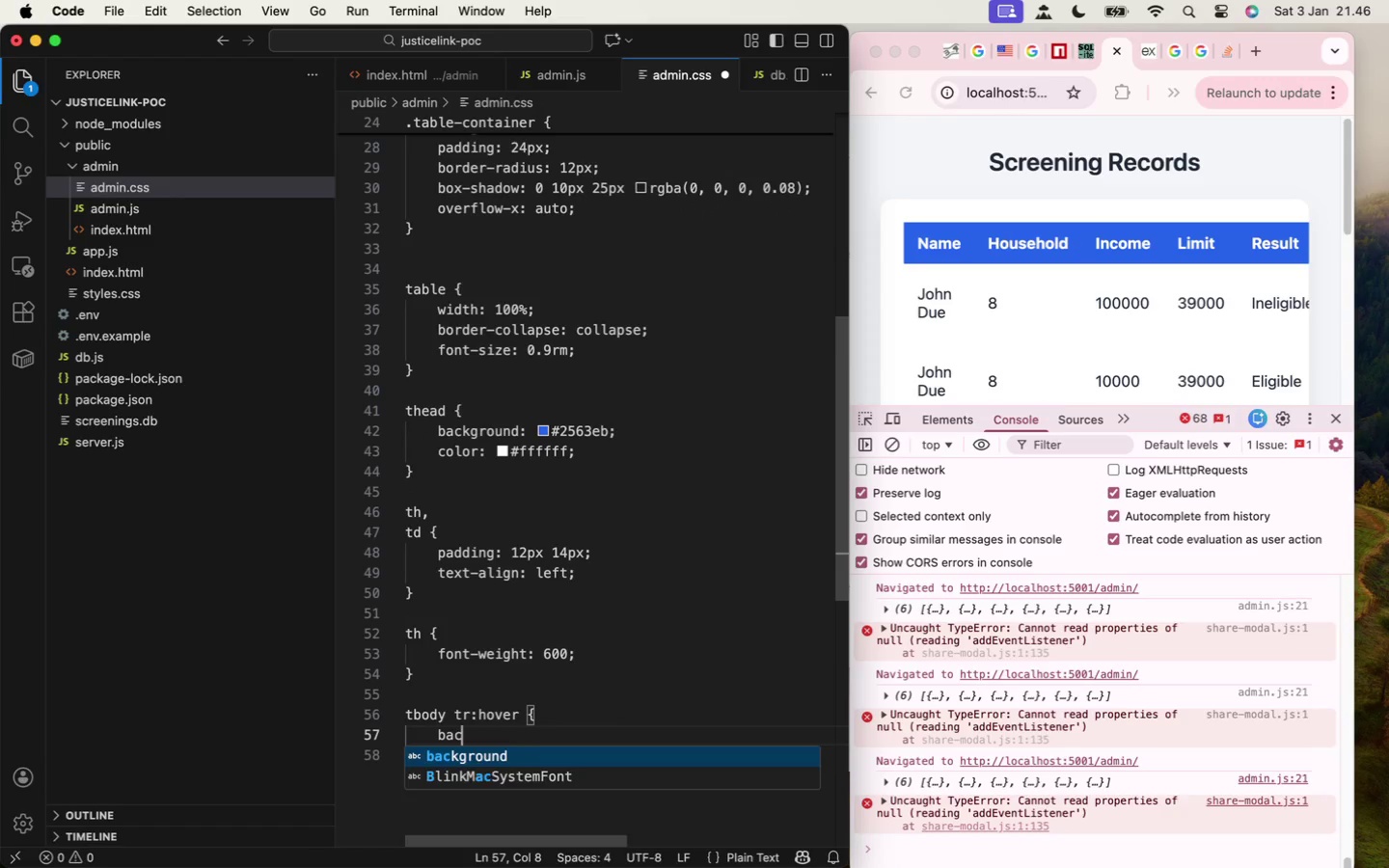 
key(Enter)
 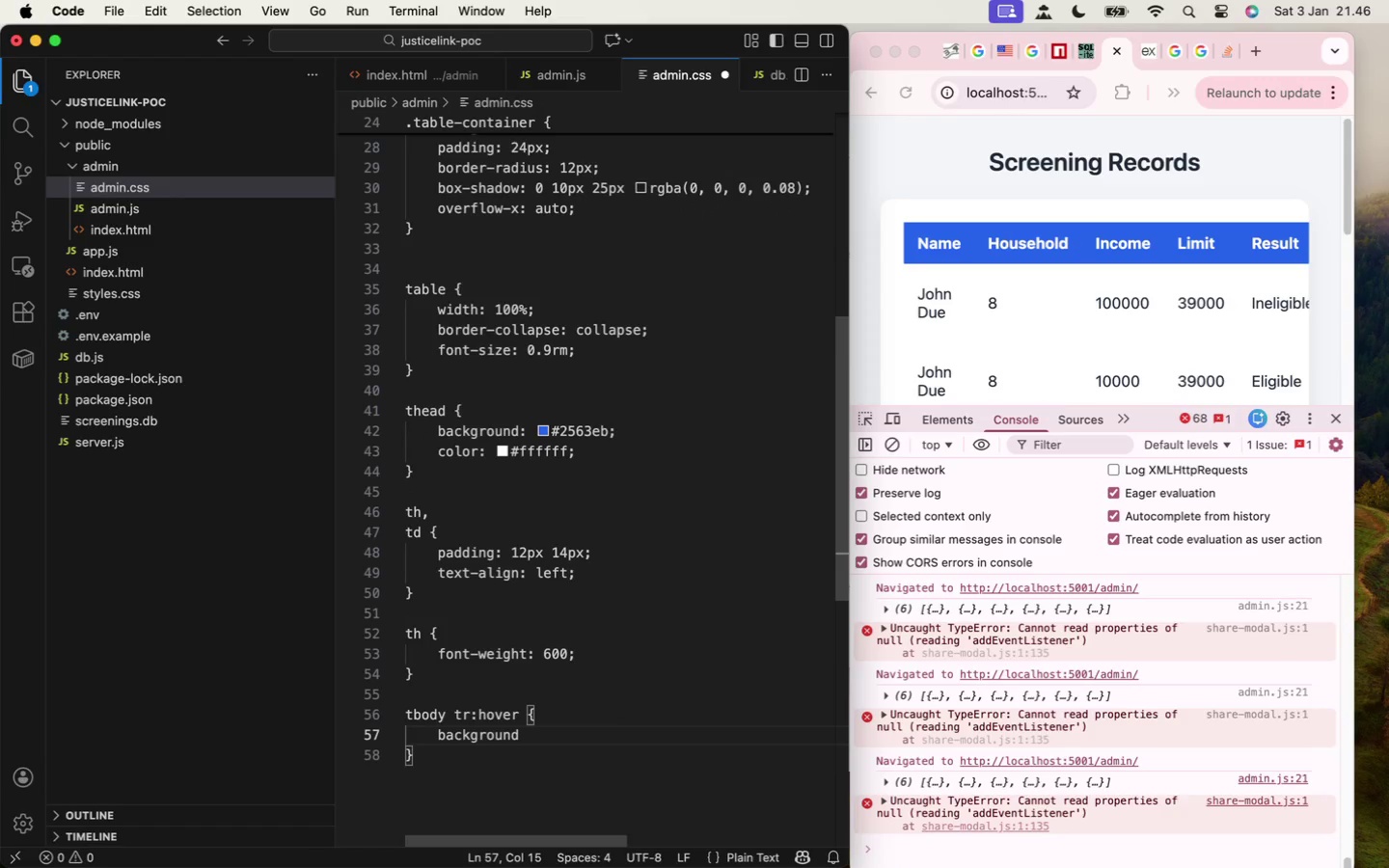 
type(: #eef2ff;)
 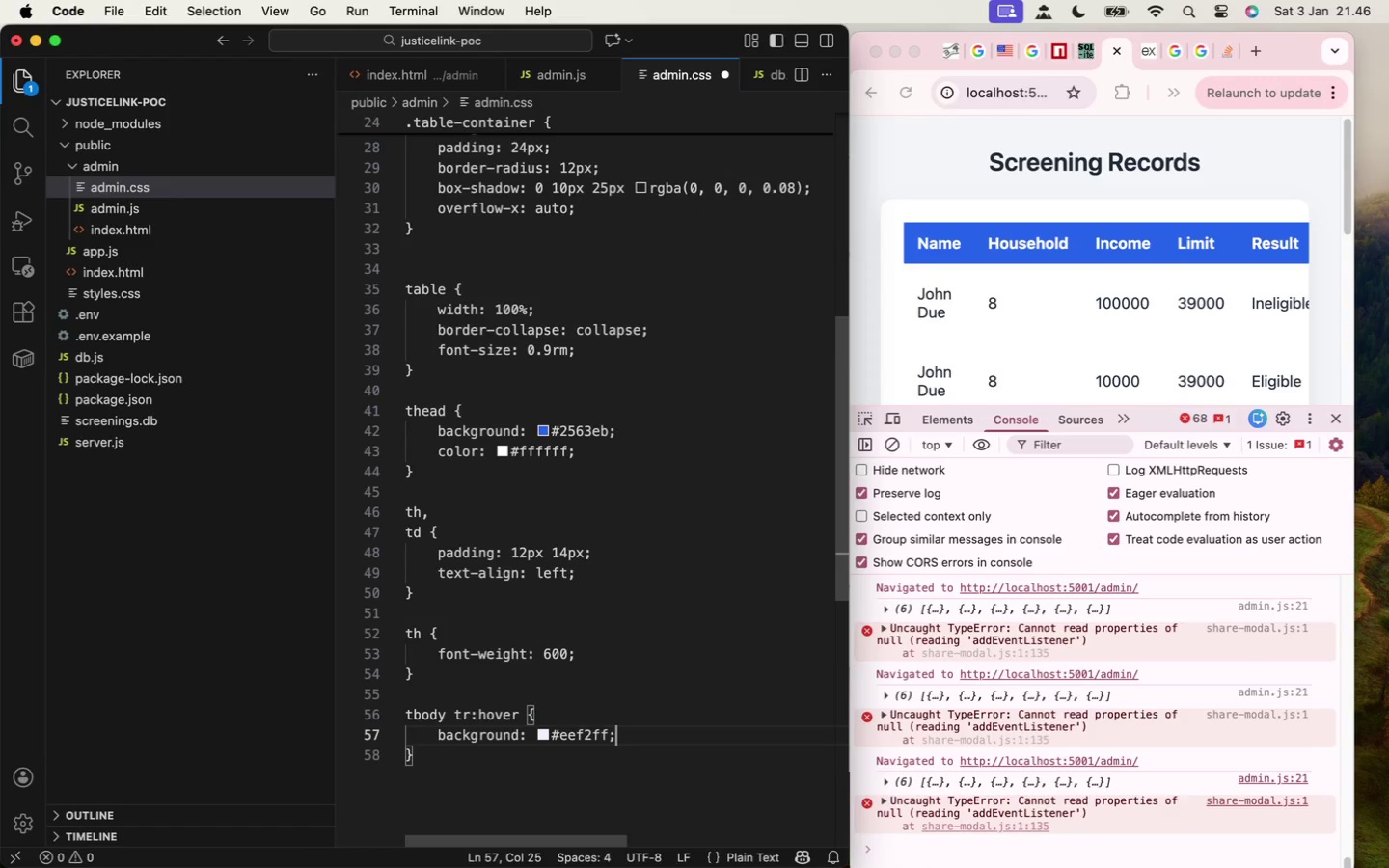 
key(Meta+S)
 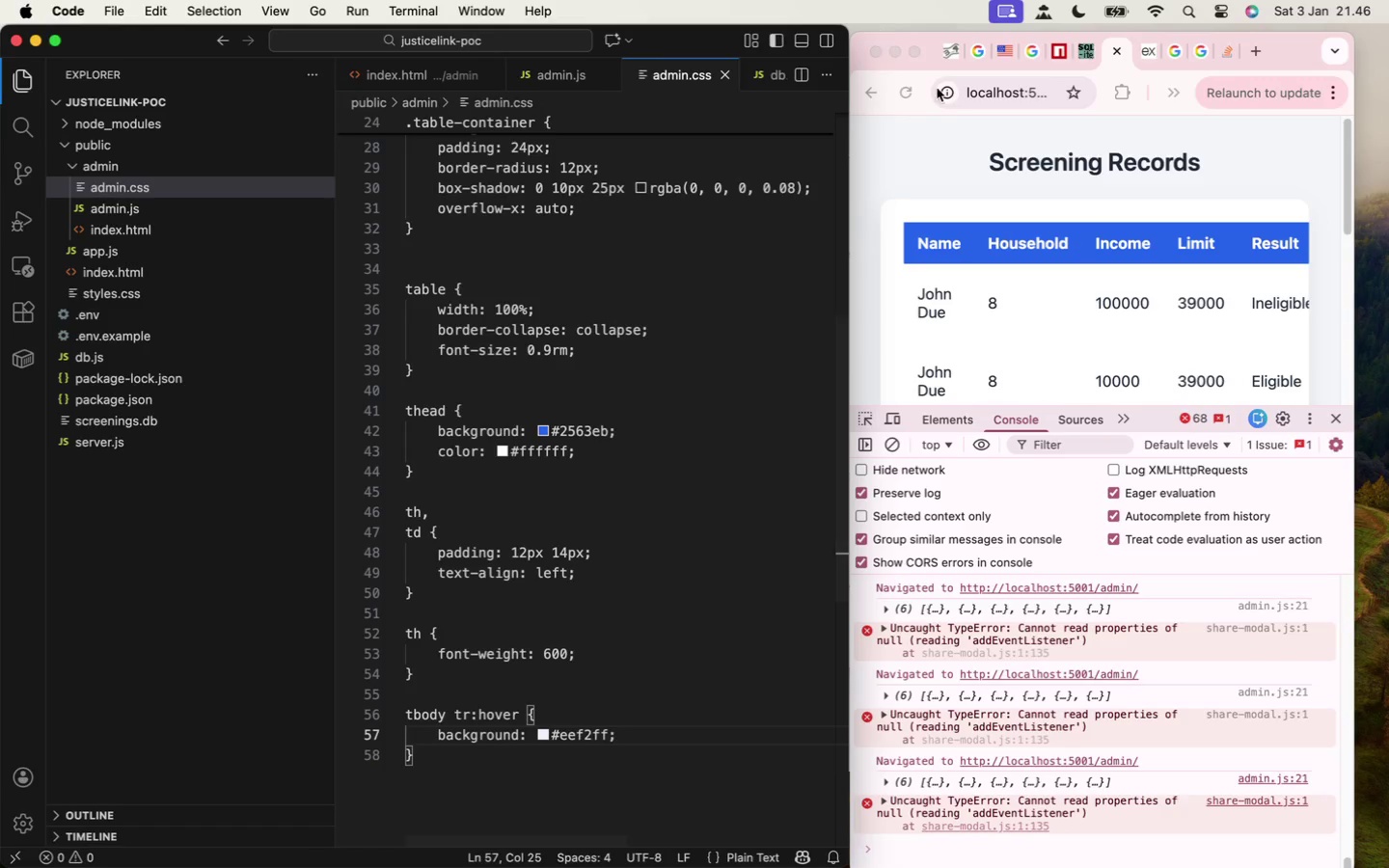 
left_click([909, 95])
 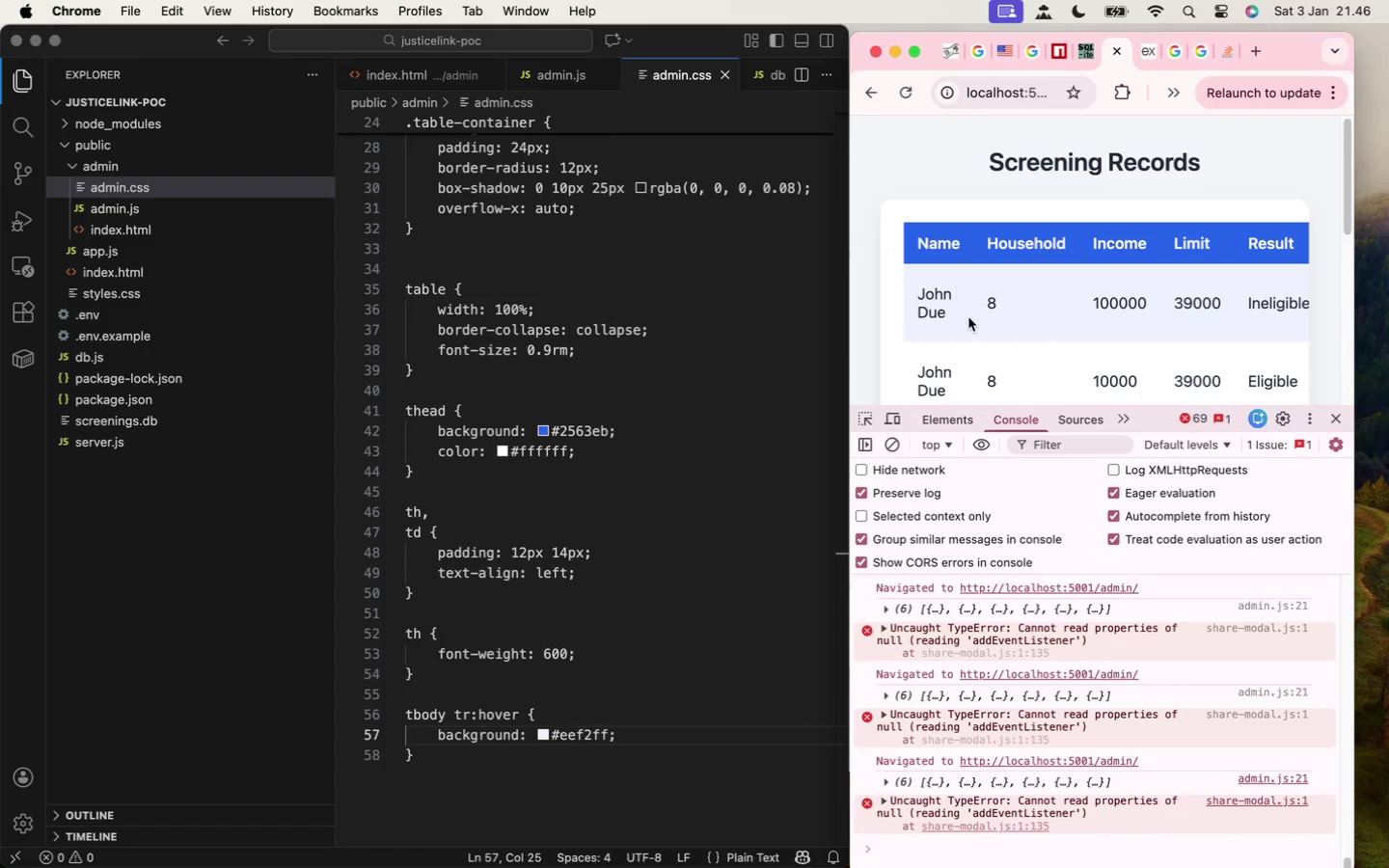 
scroll: coordinate [514, 720], scroll_direction: down, amount: 28.0
 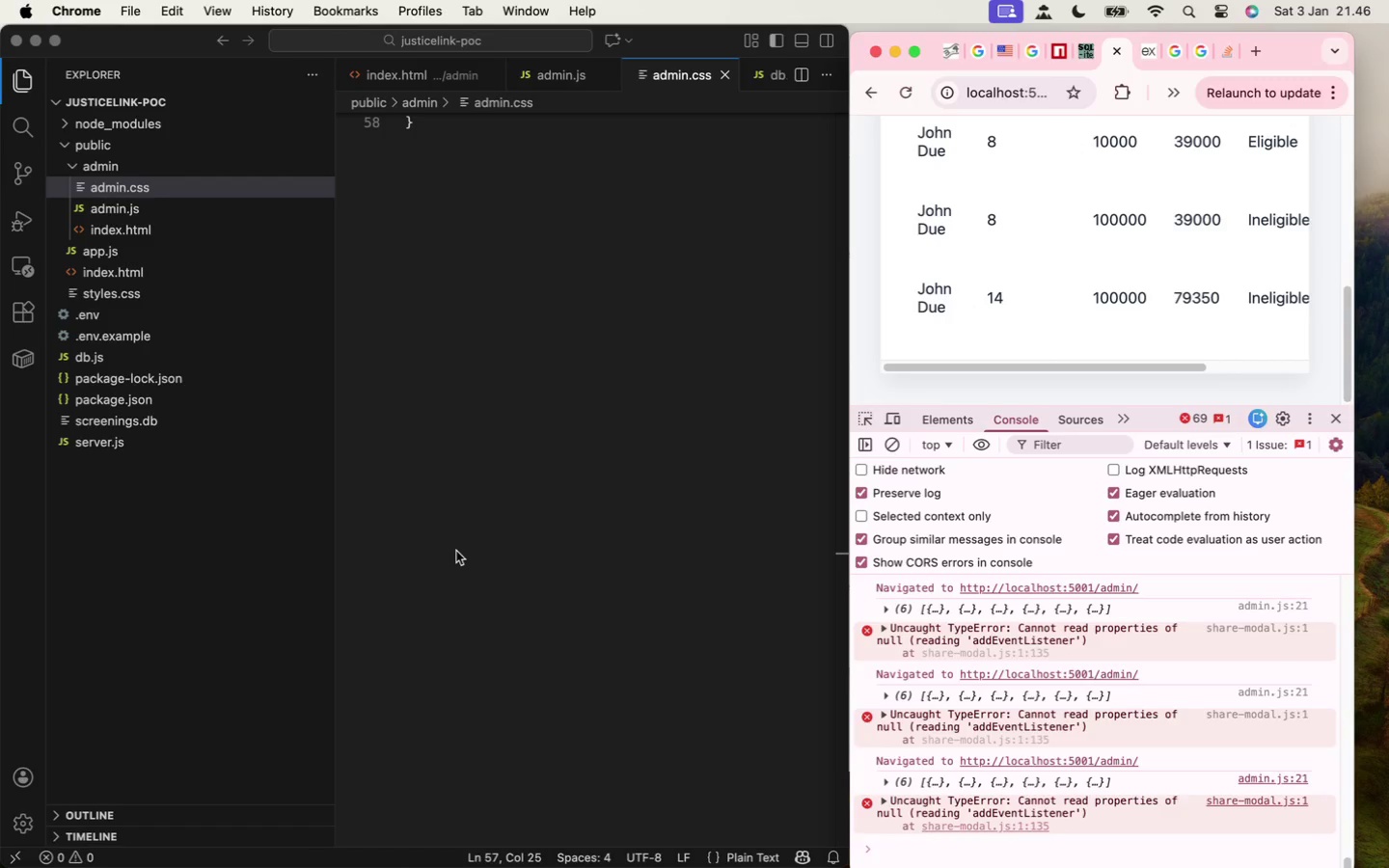 
wait(5.48)
 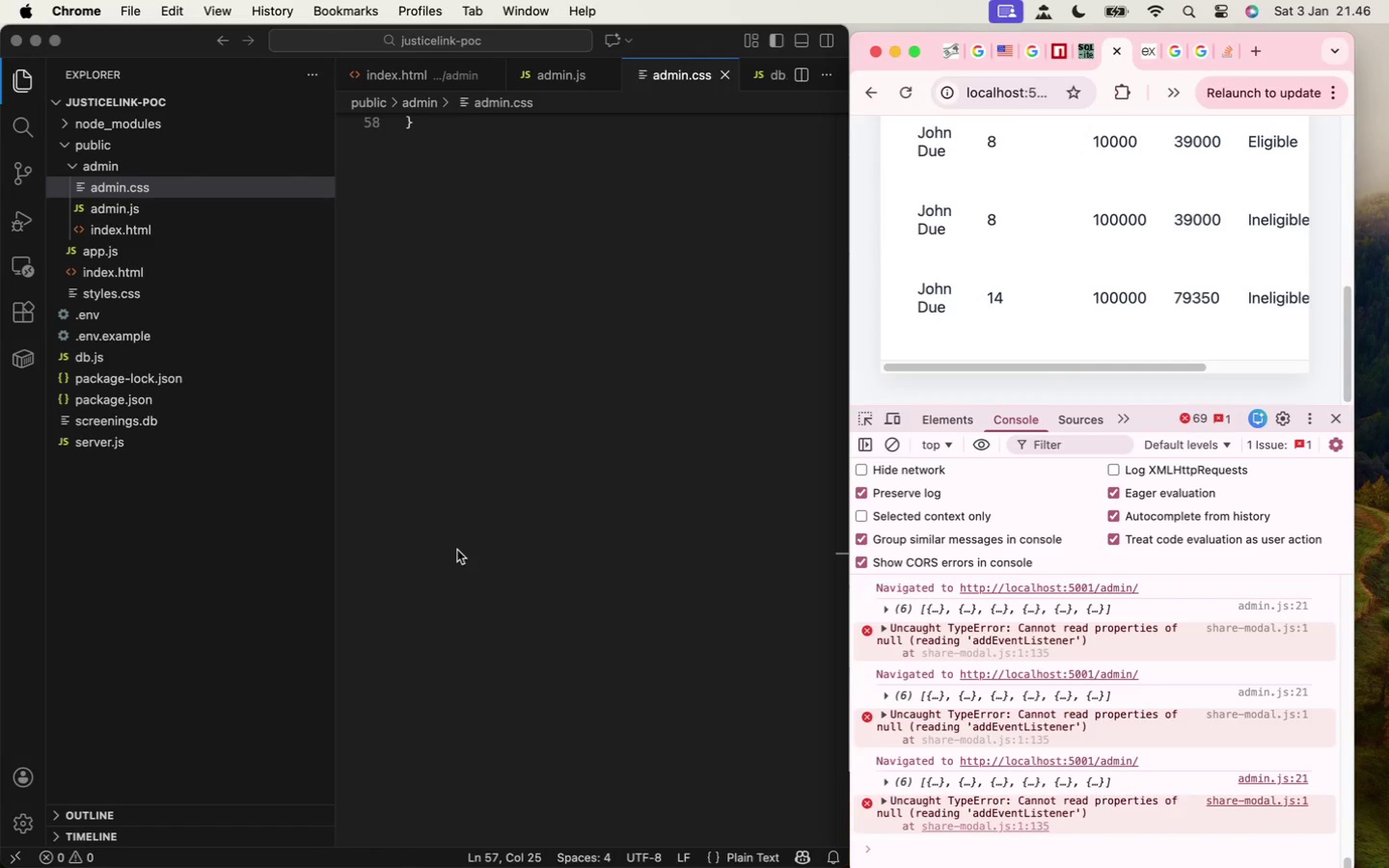 
scroll: coordinate [459, 389], scroll_direction: up, amount: 5.0
 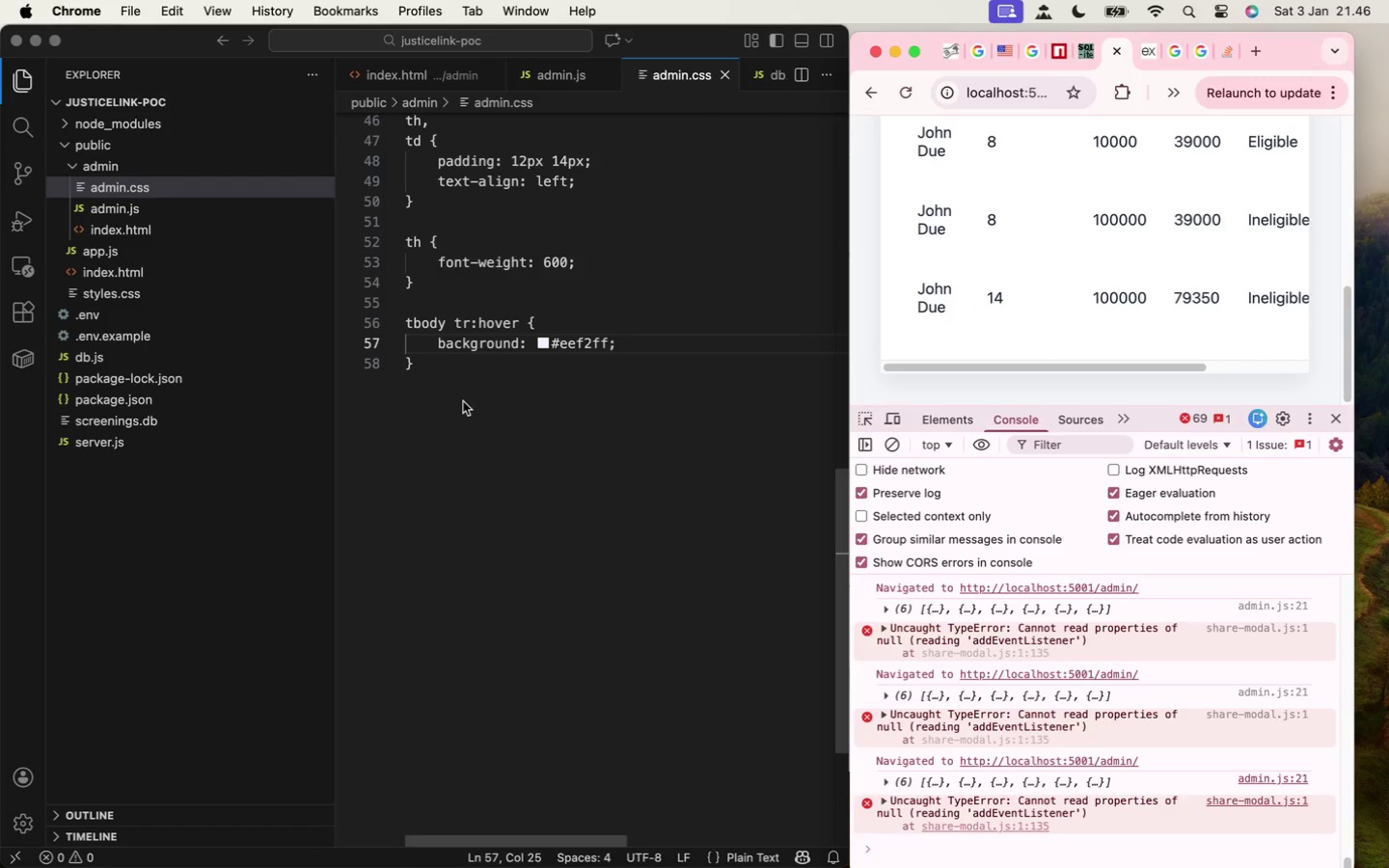 
left_click([471, 383])
 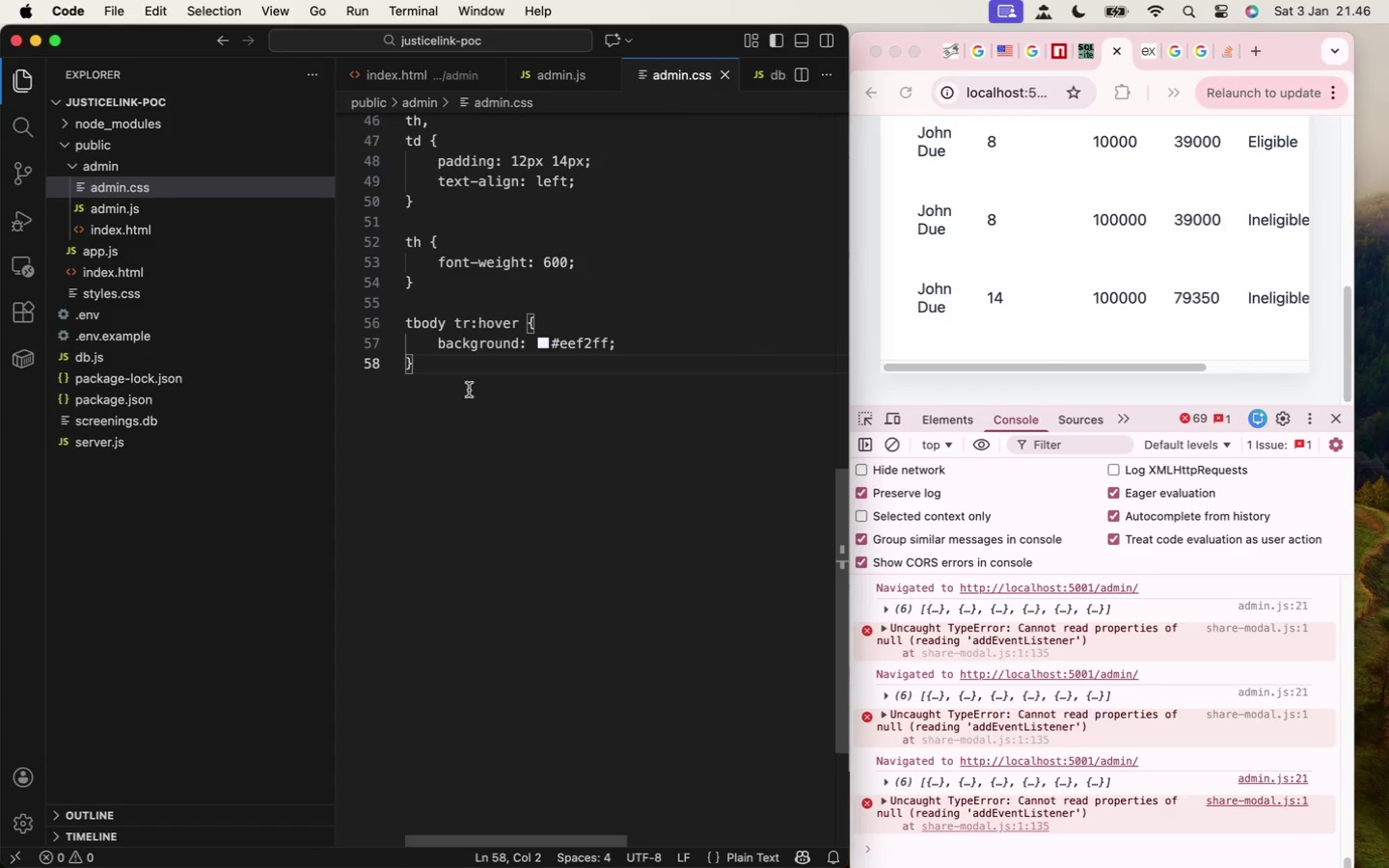 
key(Enter)
 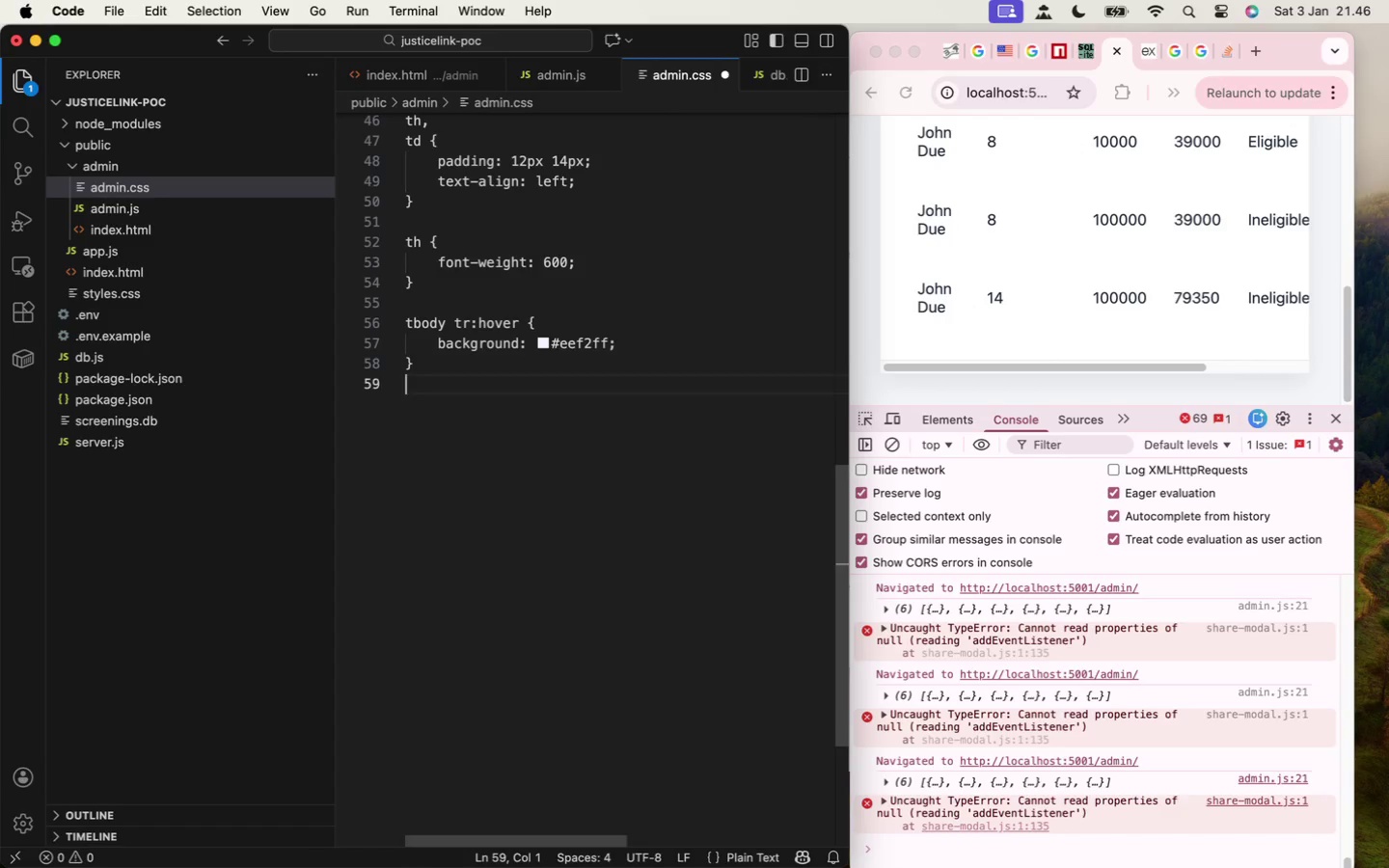 
key(Enter)
 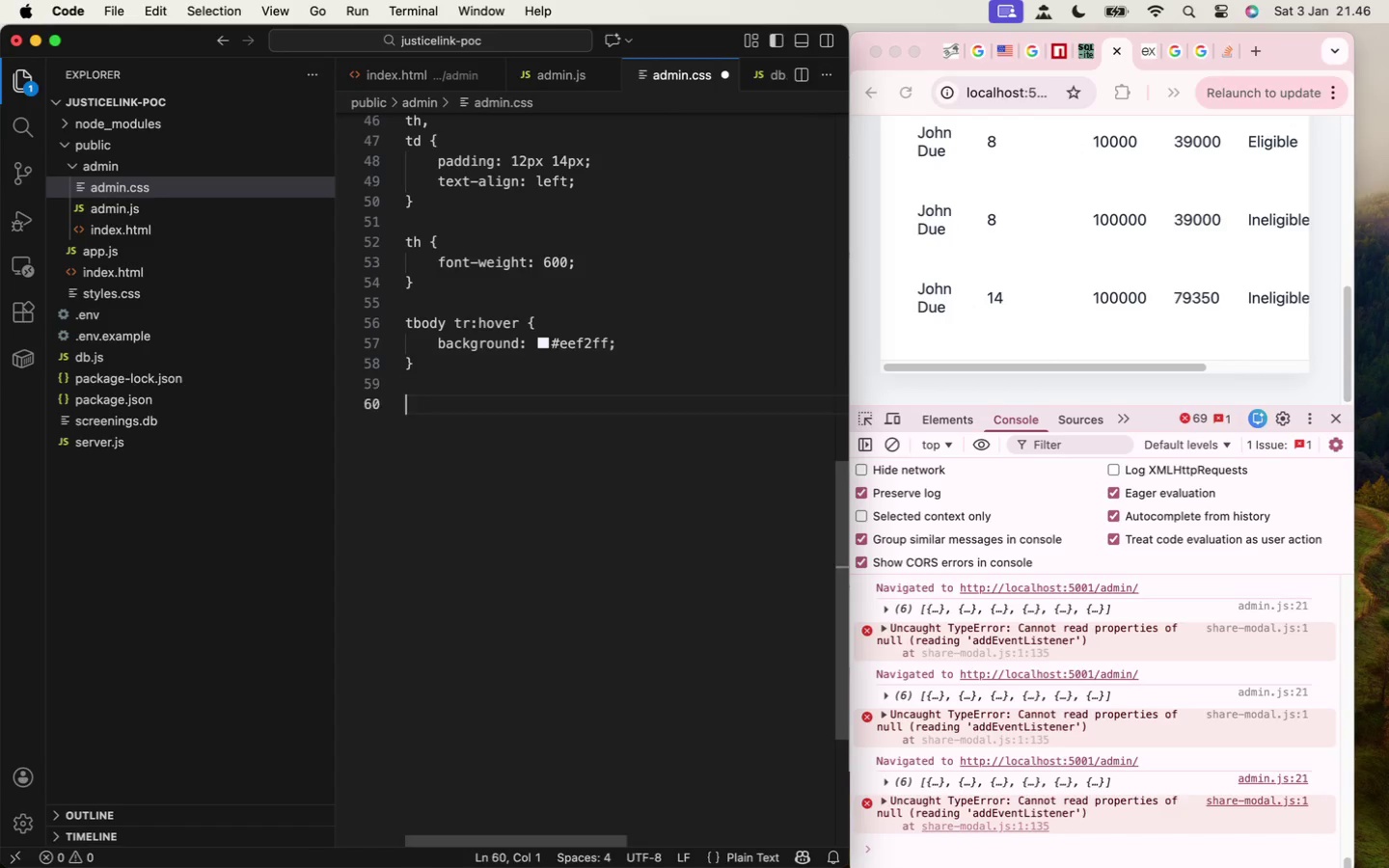 
key(Enter)
 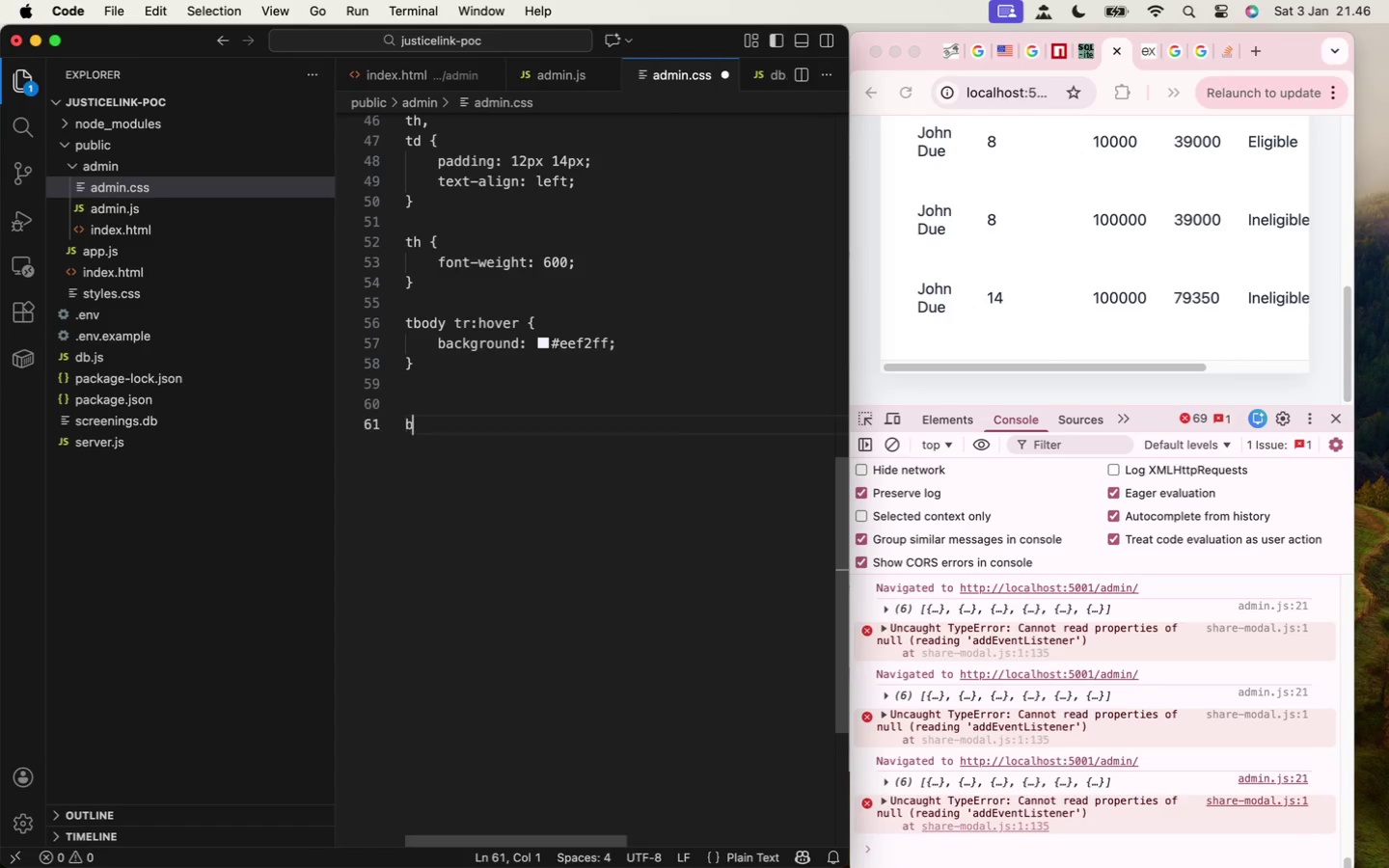 
type(badge {)
 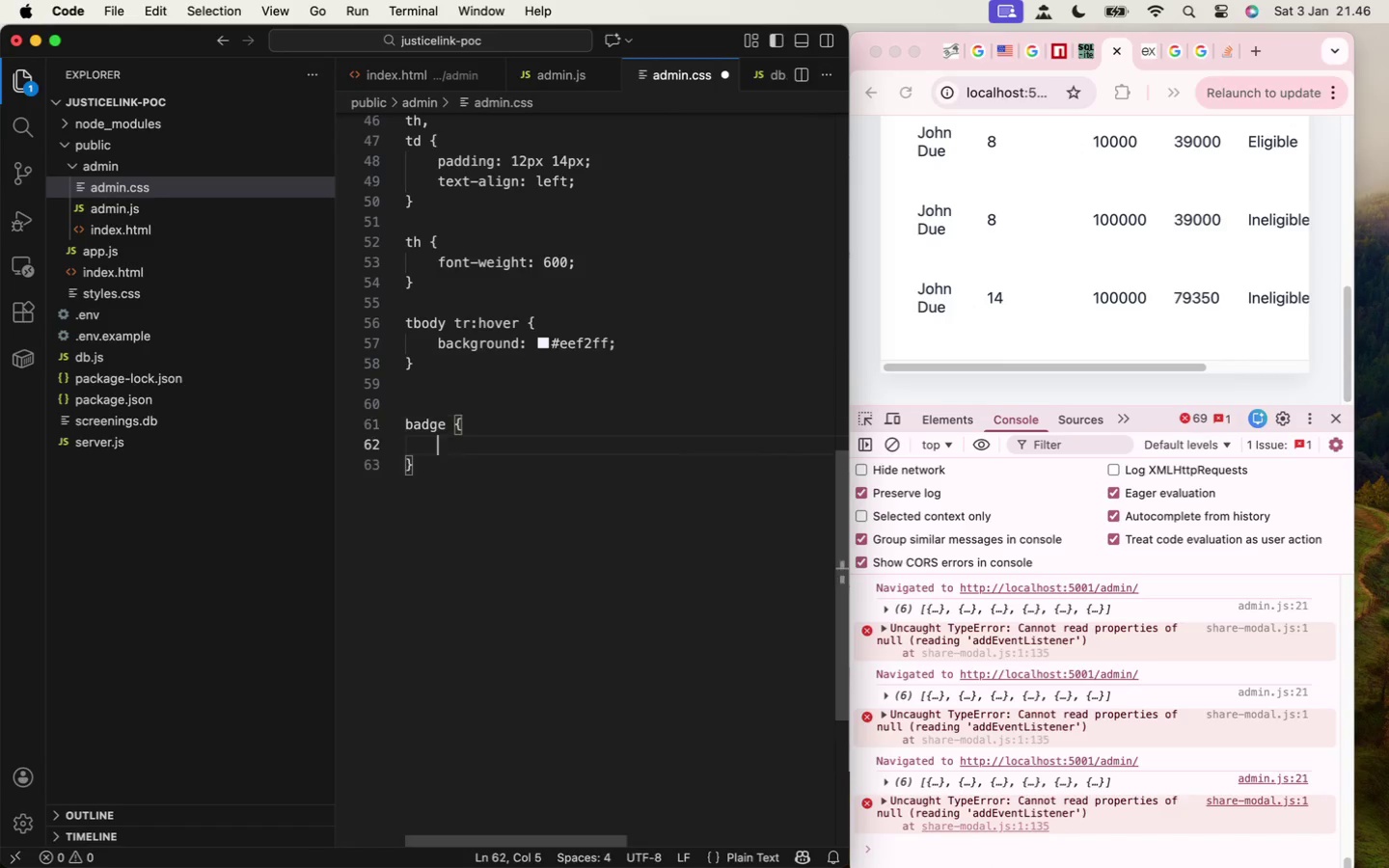 
key(Enter)
 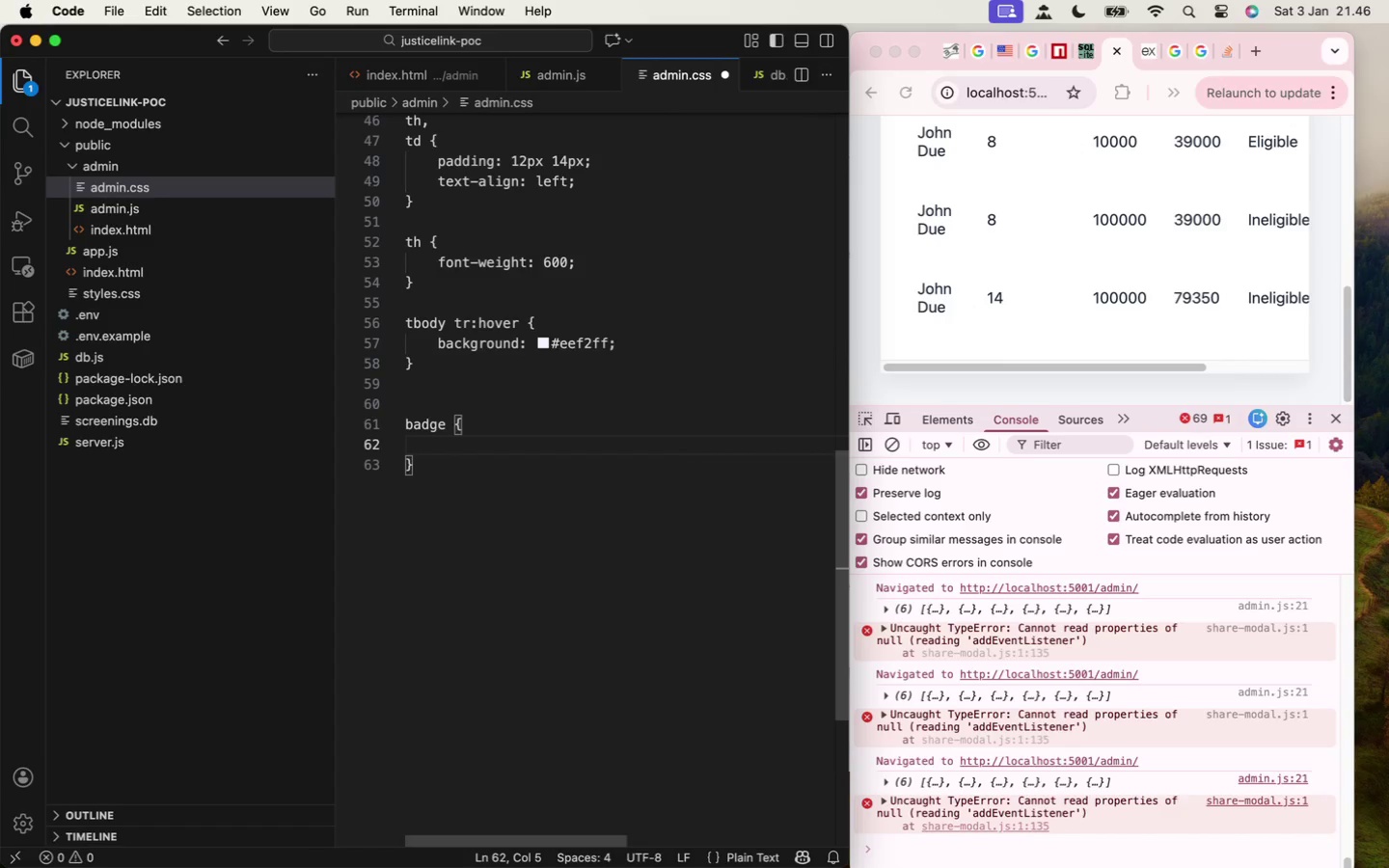 
type(padding: 4px 10px;)
 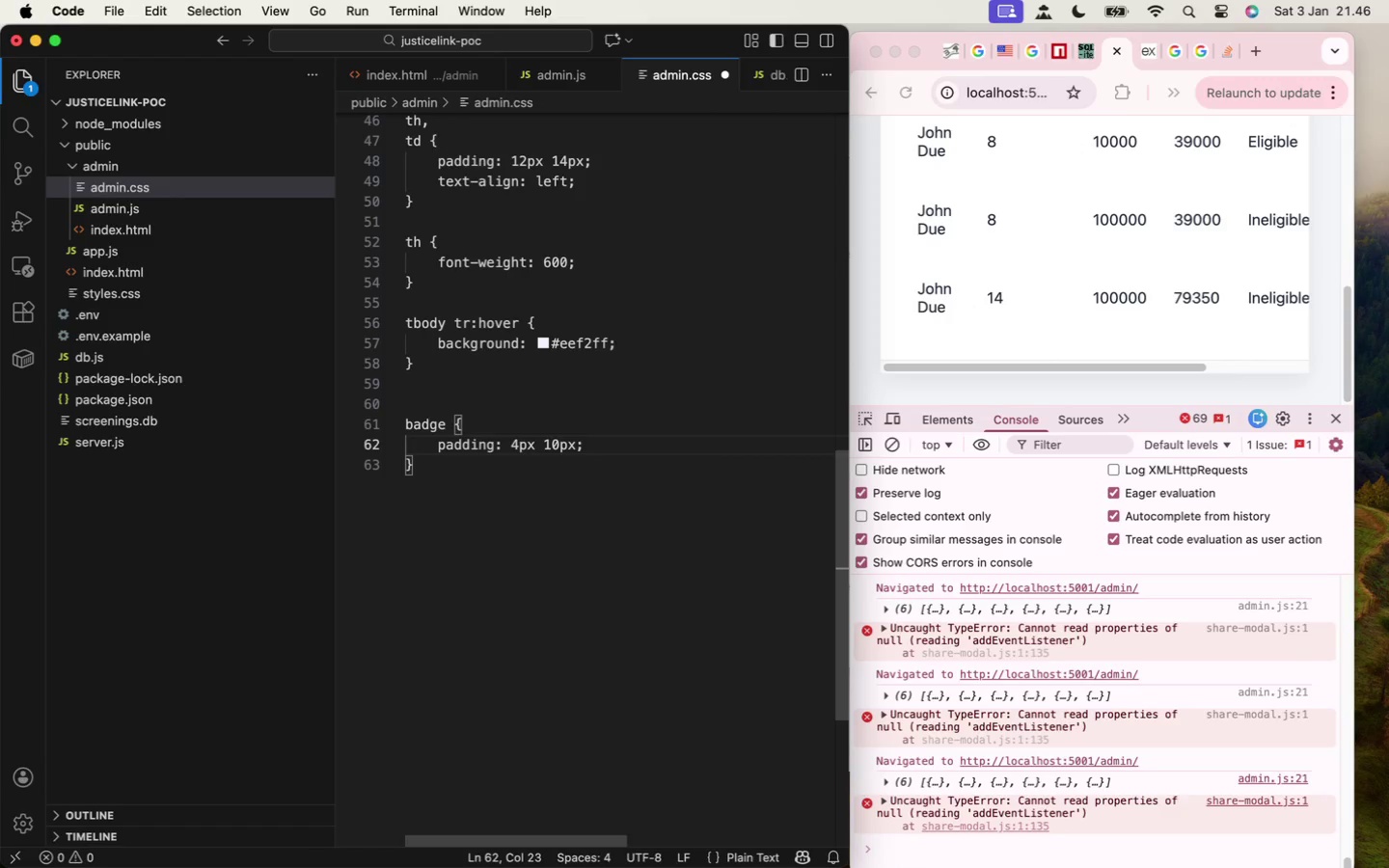 
key(Enter)
 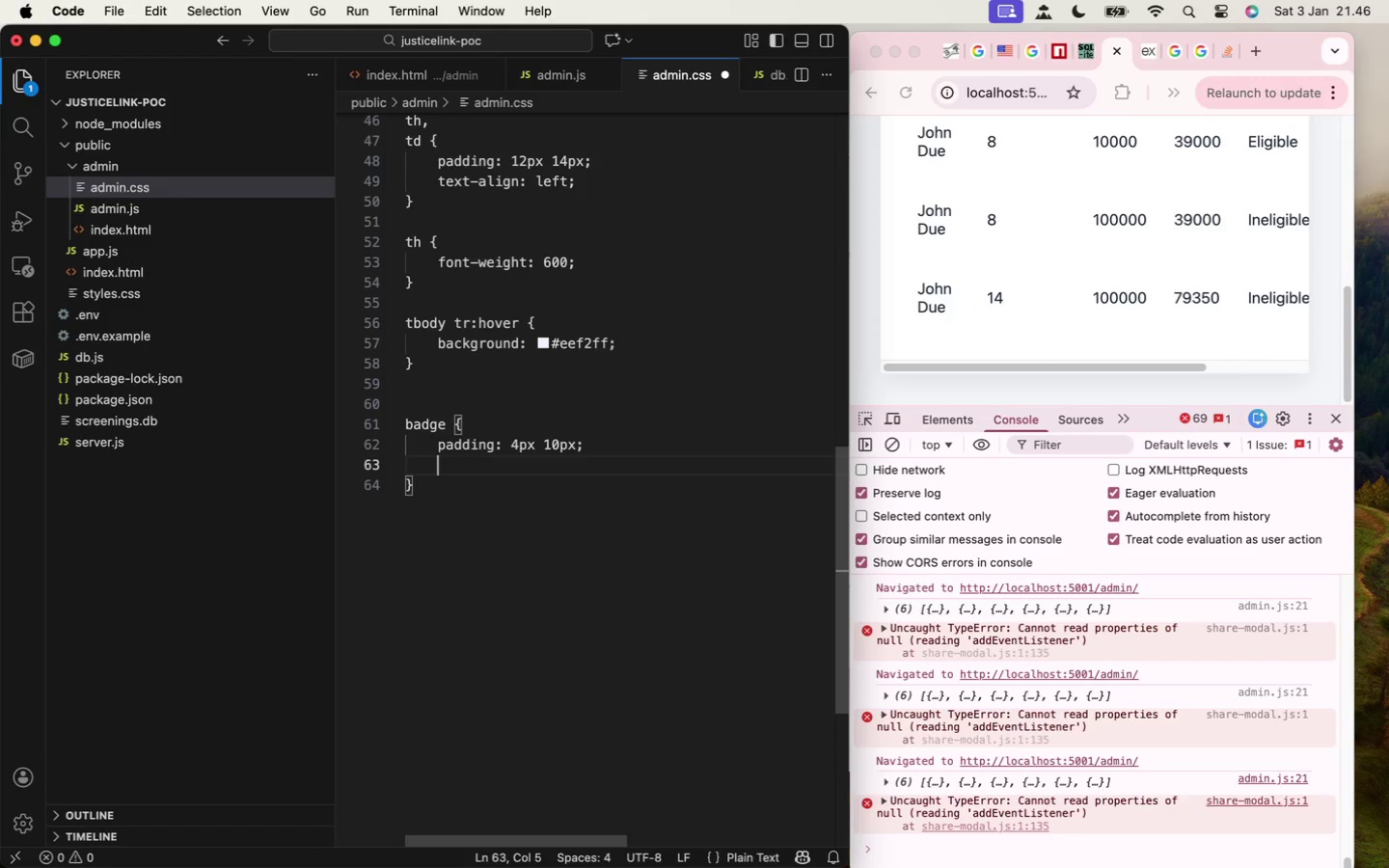 
type(br)
key(Backspace)
type(order-radius: 999px;)
 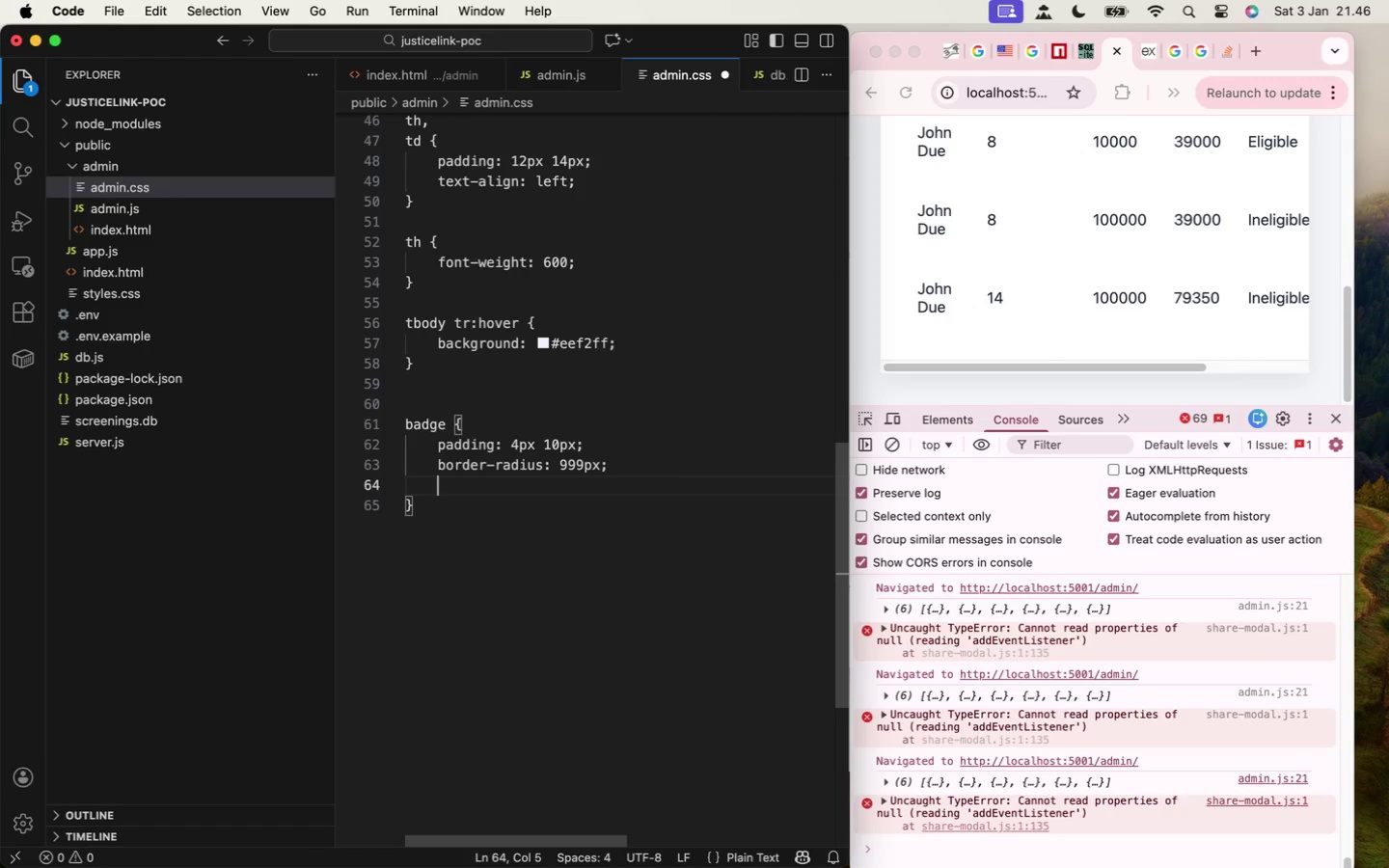 
 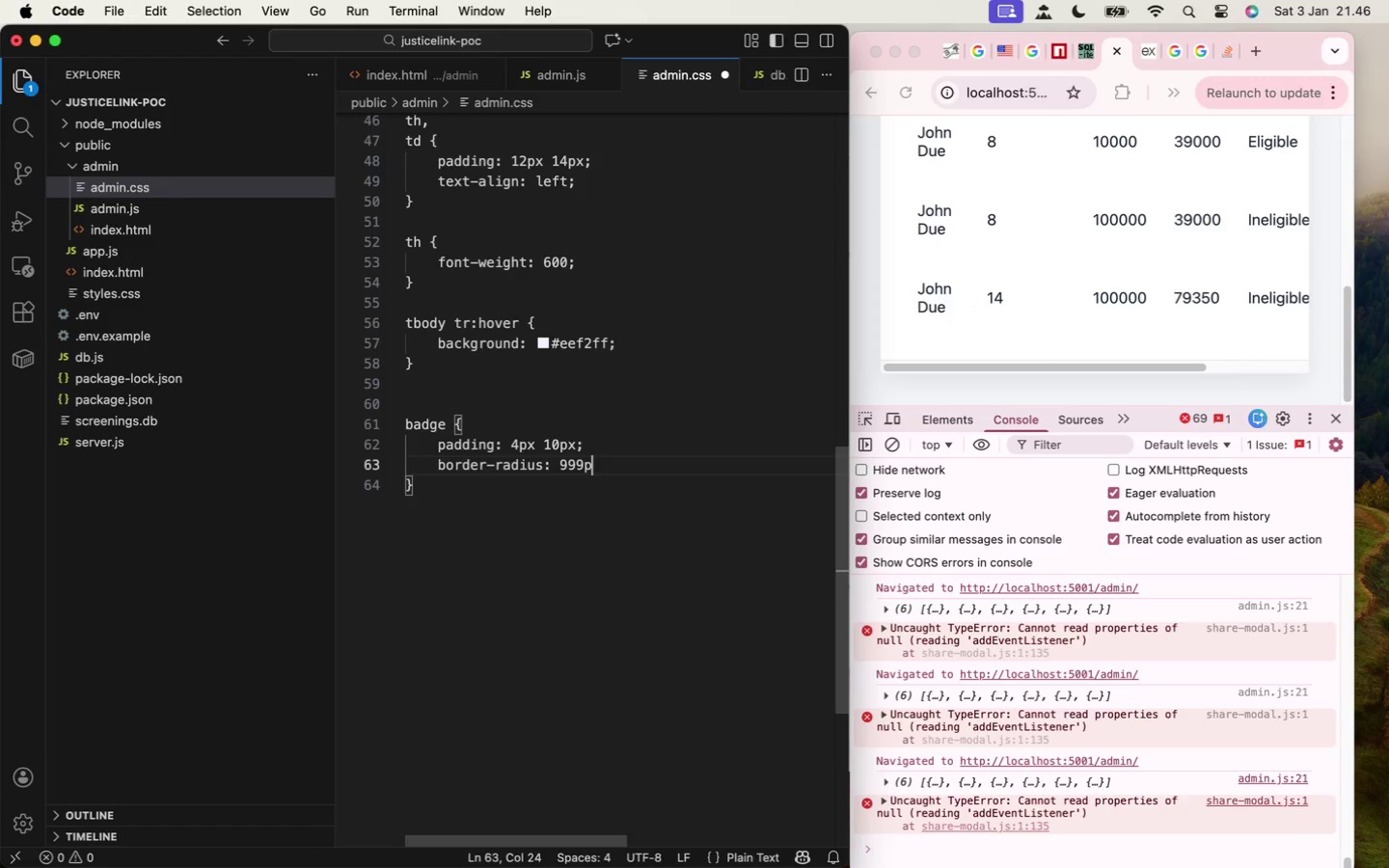 
key(Enter)
 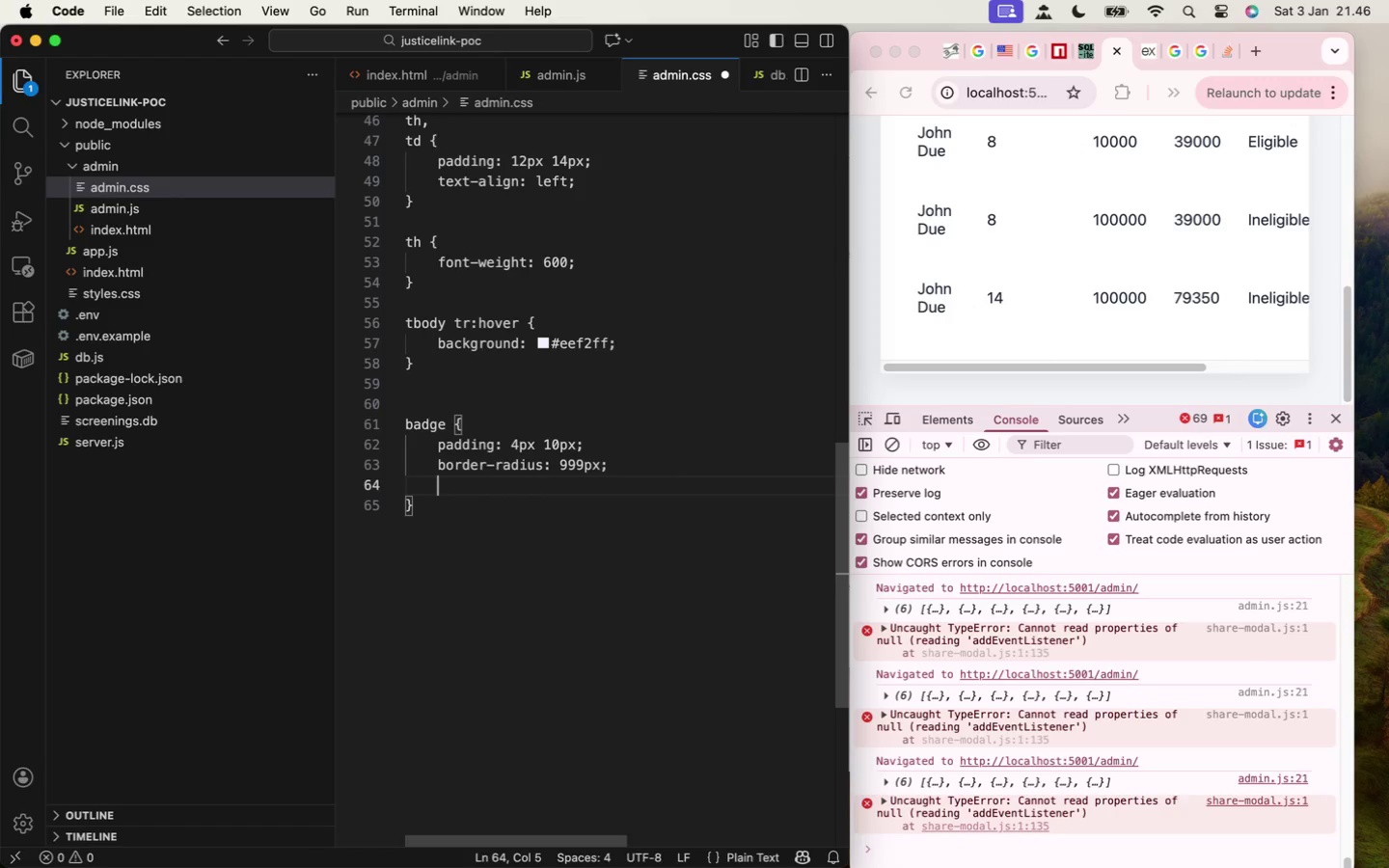 
type(font-size: 0.75rem;)
 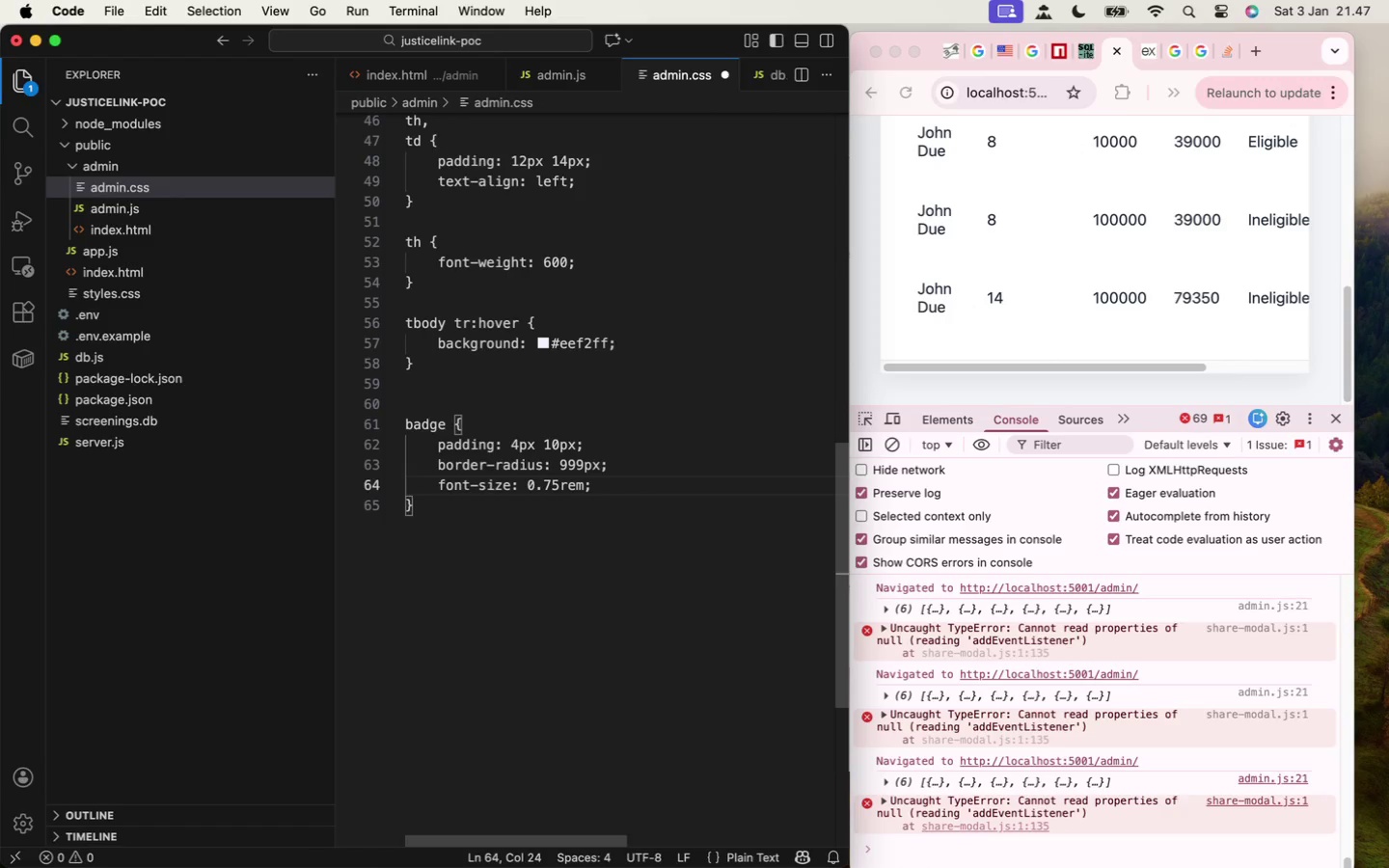 
key(Enter)
 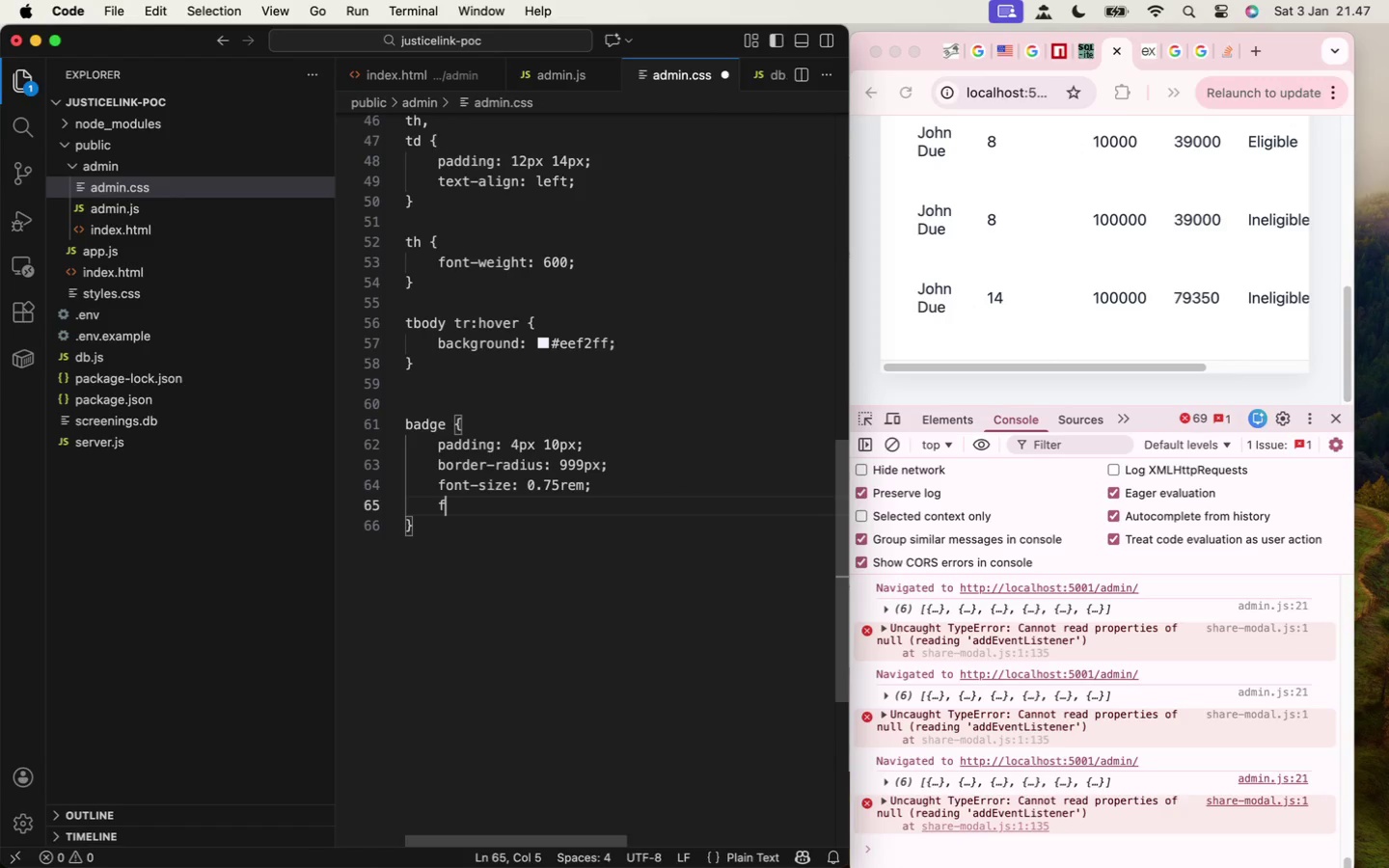 
type(font-weight: 600;)
 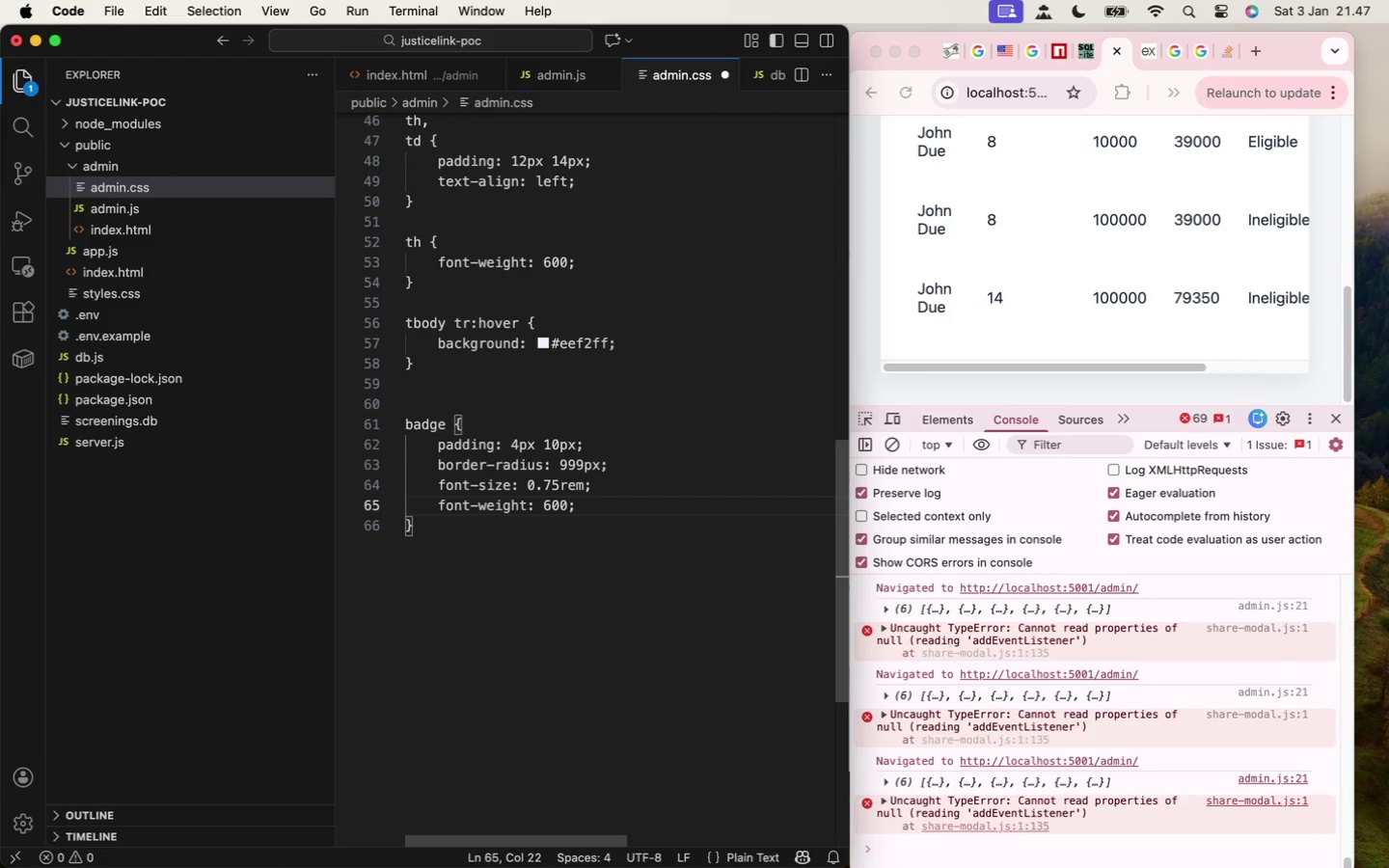 
key(Enter)
 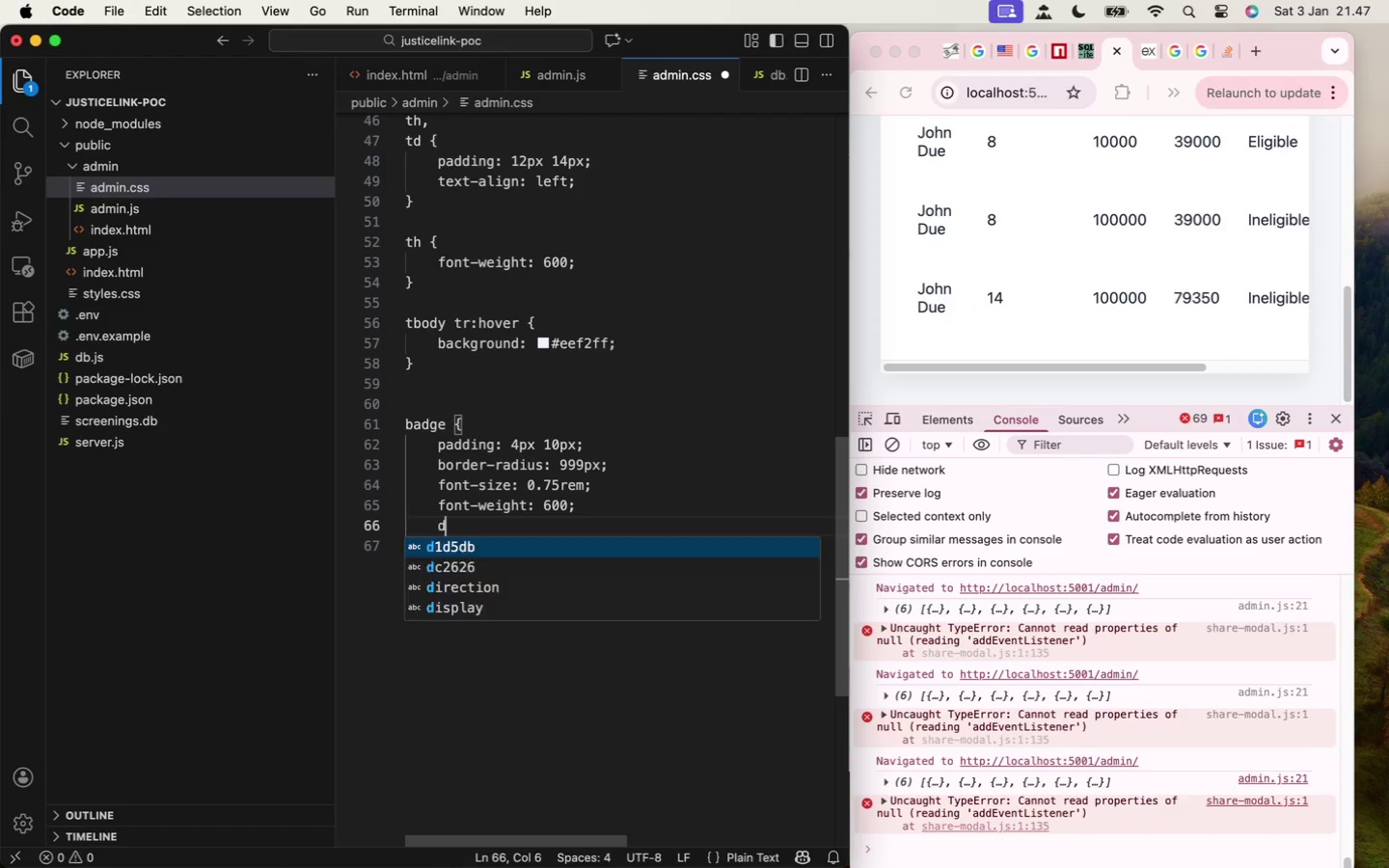 
type(disl)
key(Backspace)
type(play-)
key(Backspace)
type(: inline-block;)
 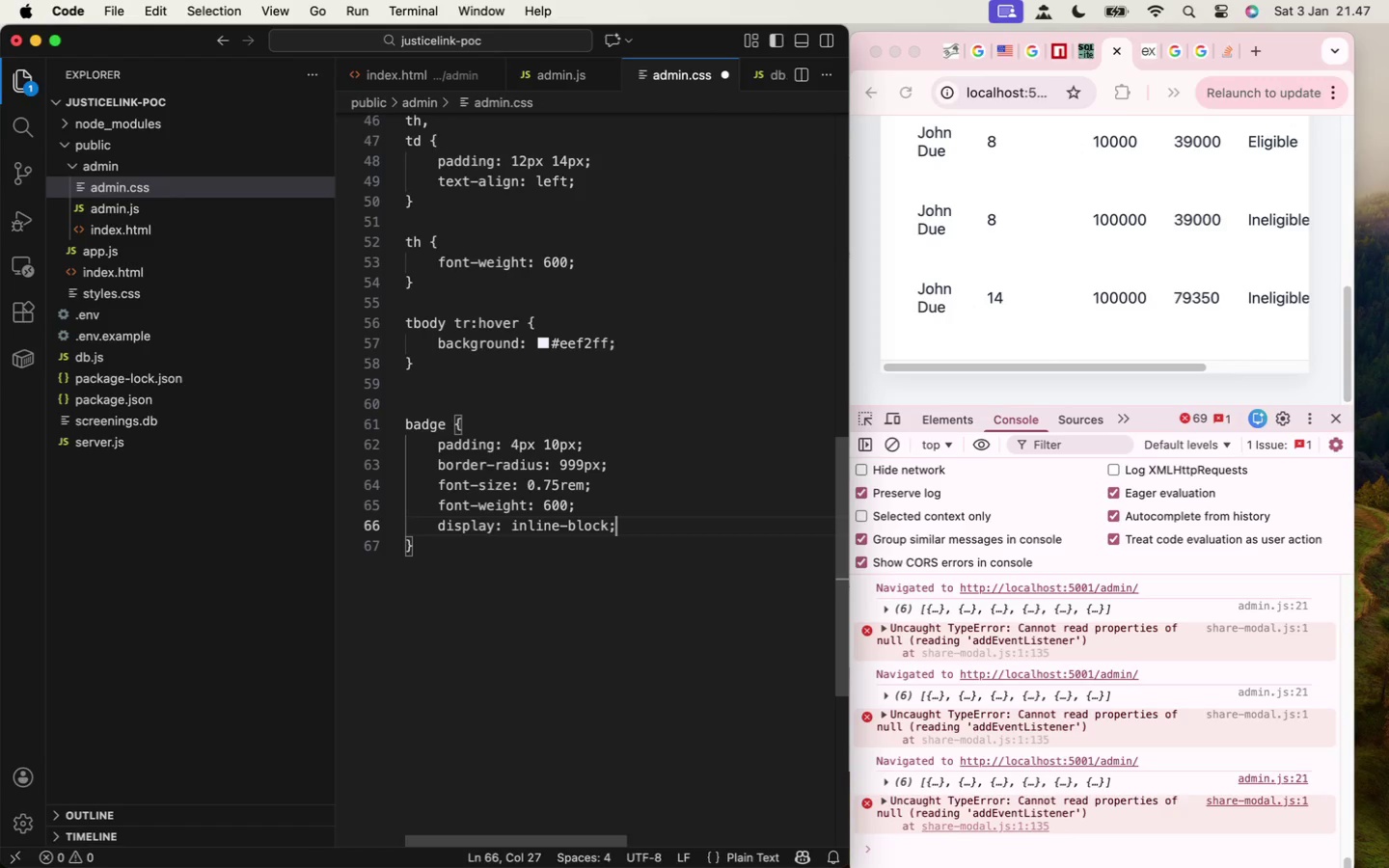 
key(ArrowDown)
 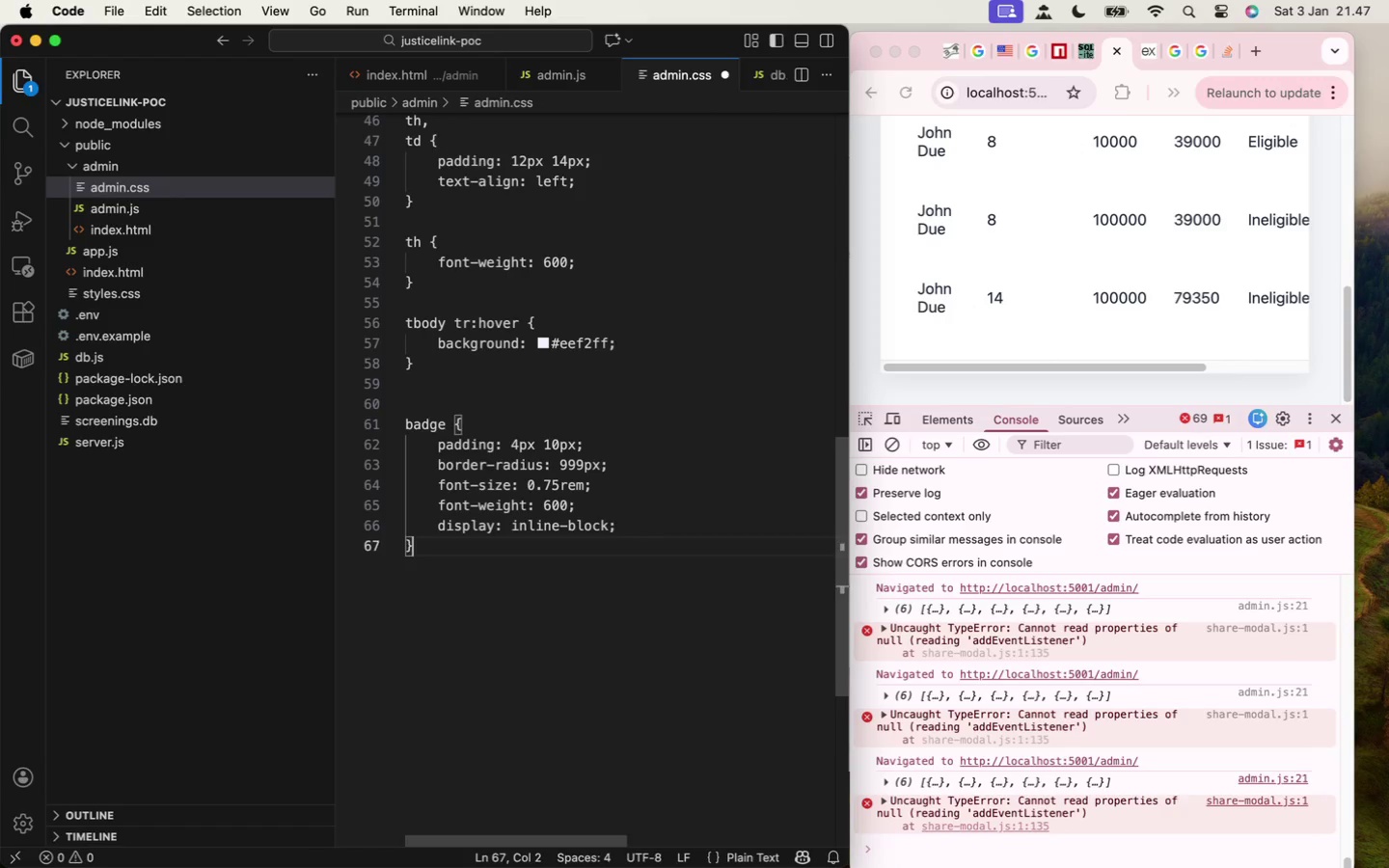 
key(Enter)
 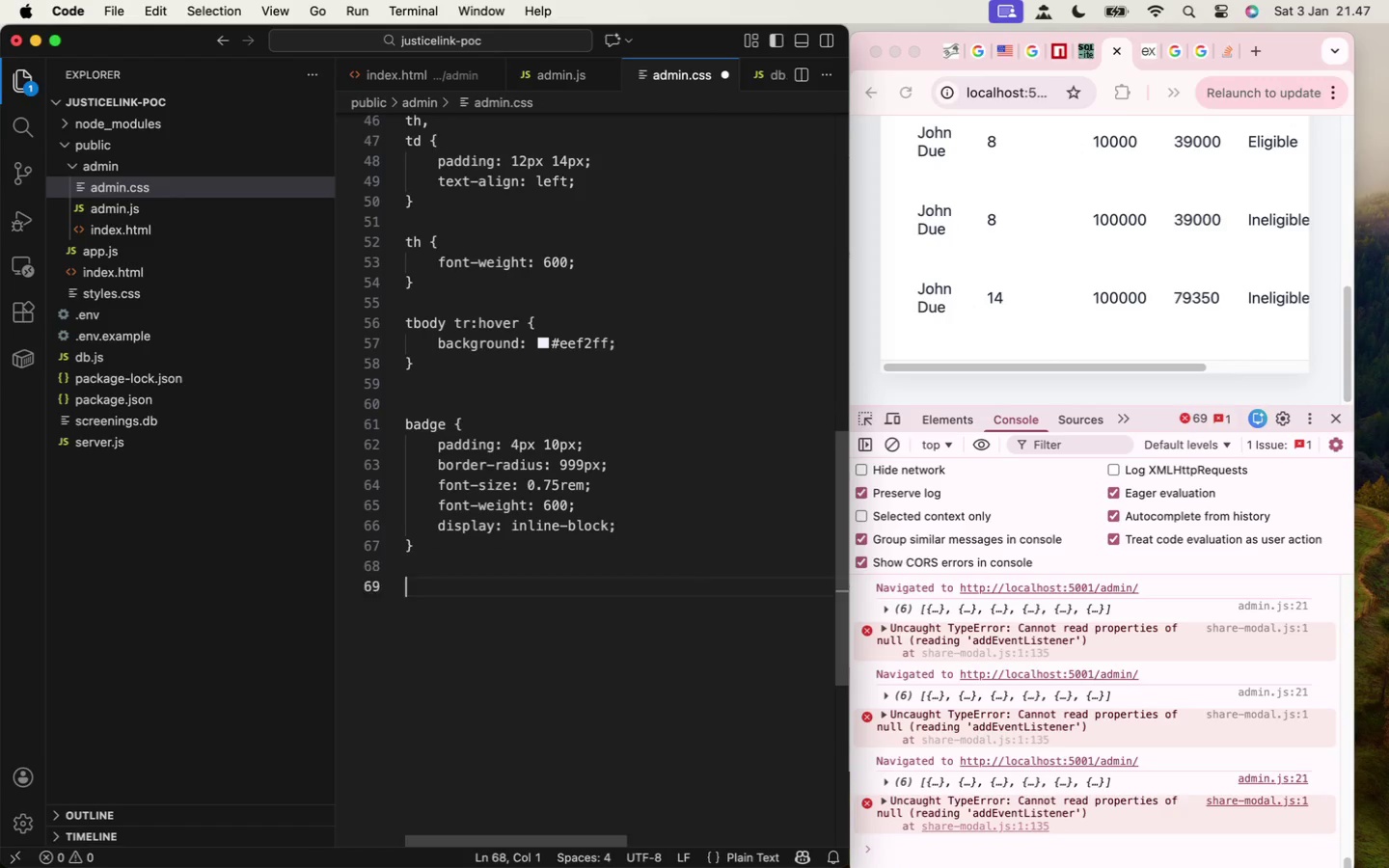 
key(Enter)
 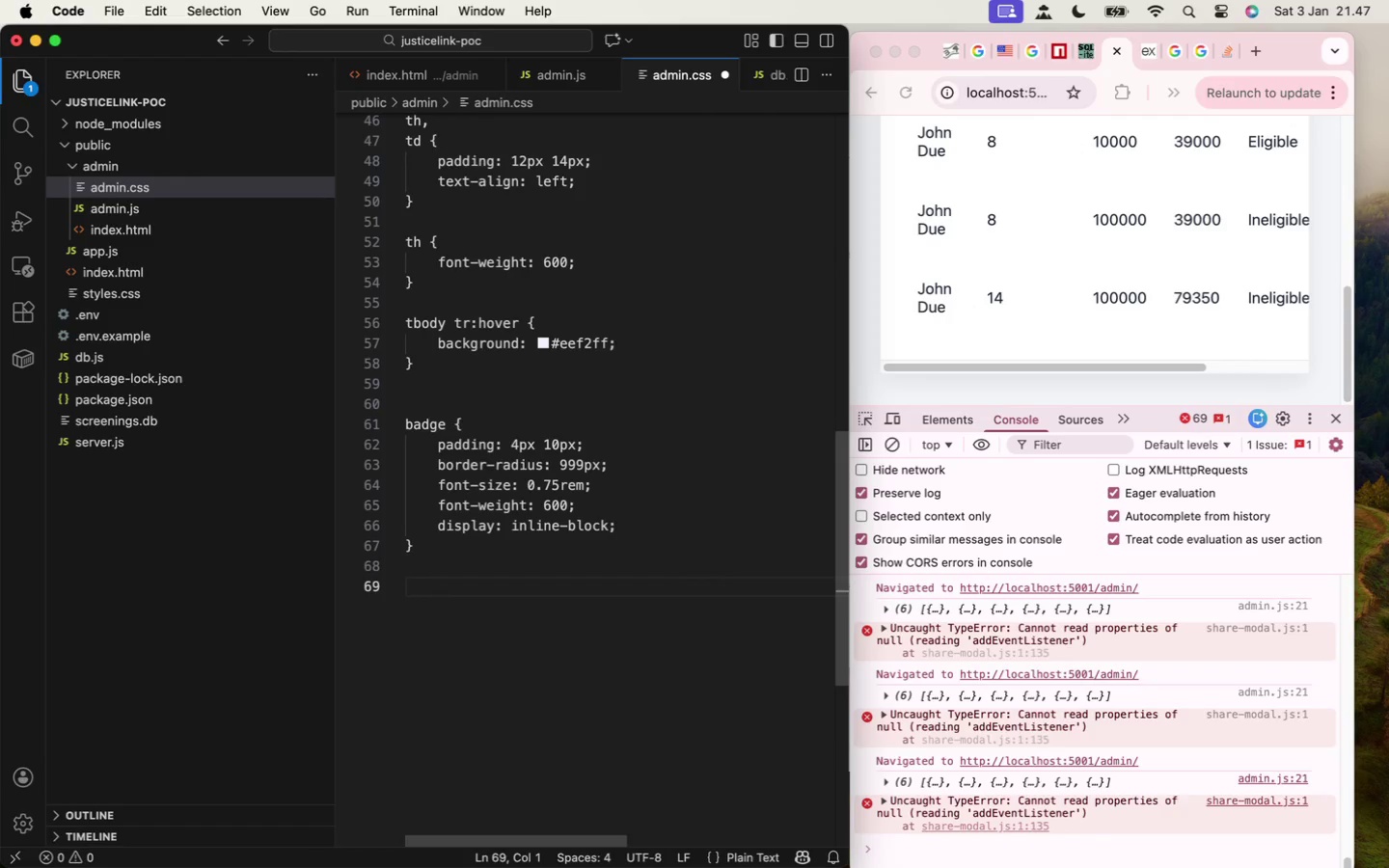 
type(.badge.eligible {)
 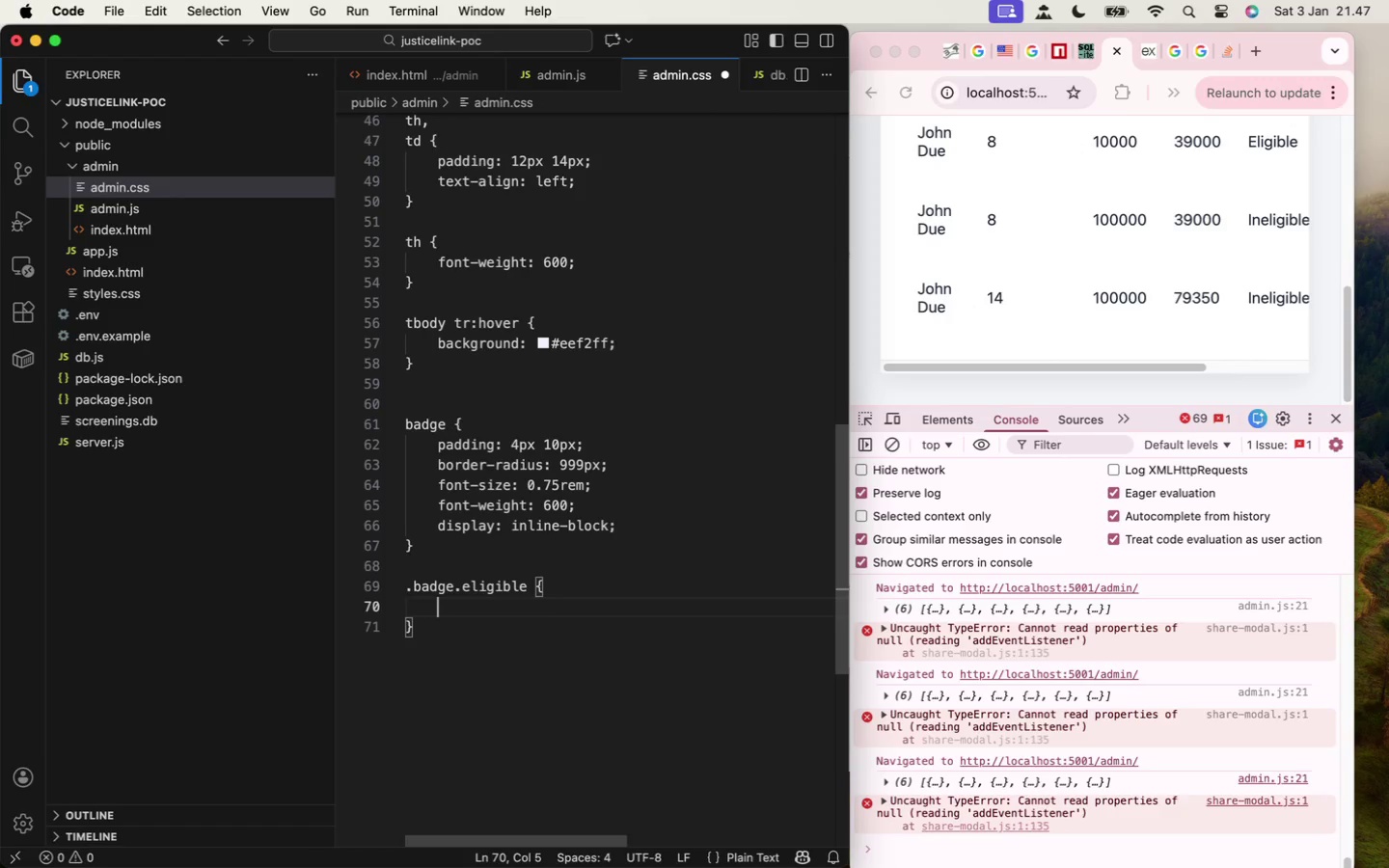 
 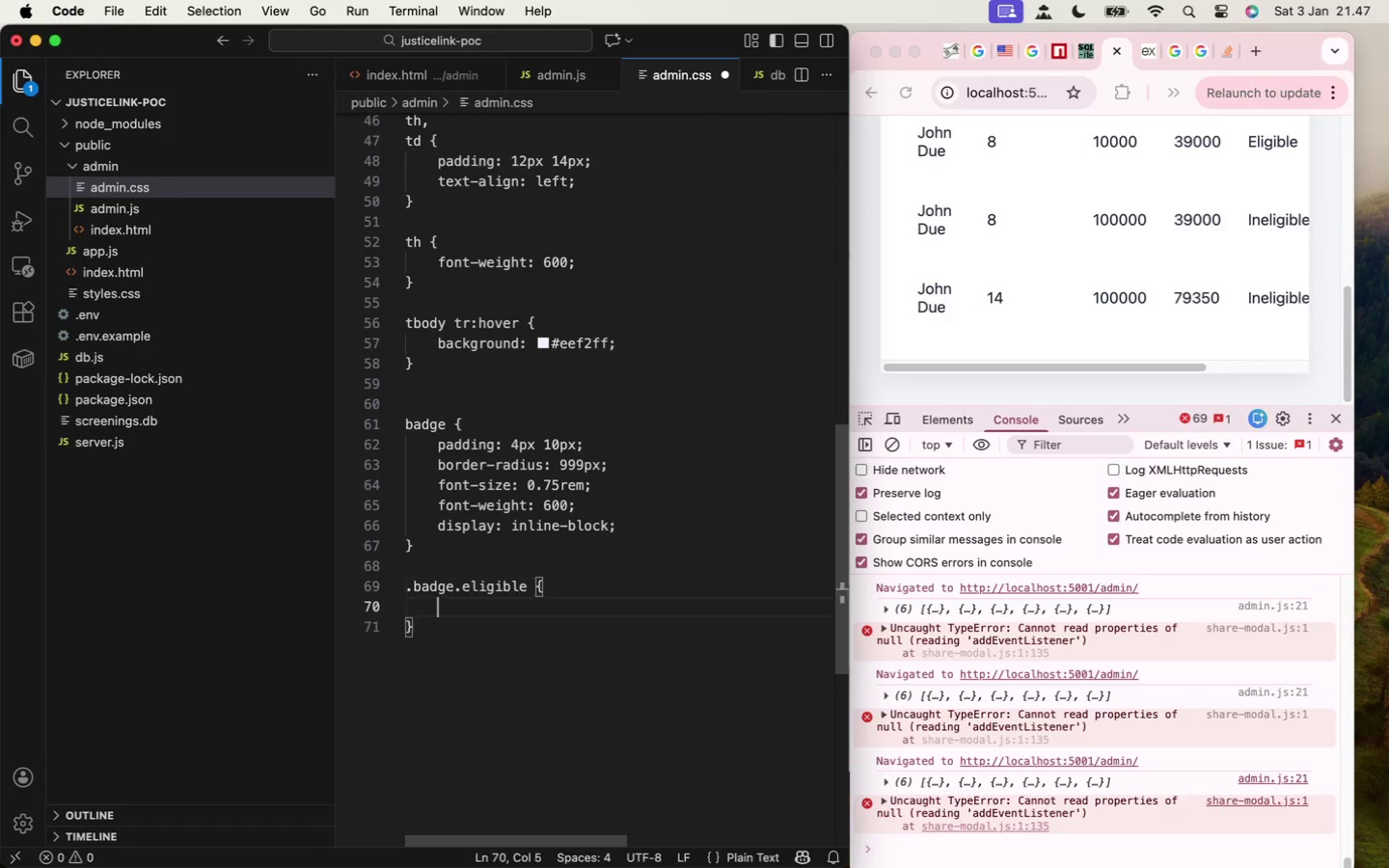 
key(Enter)
 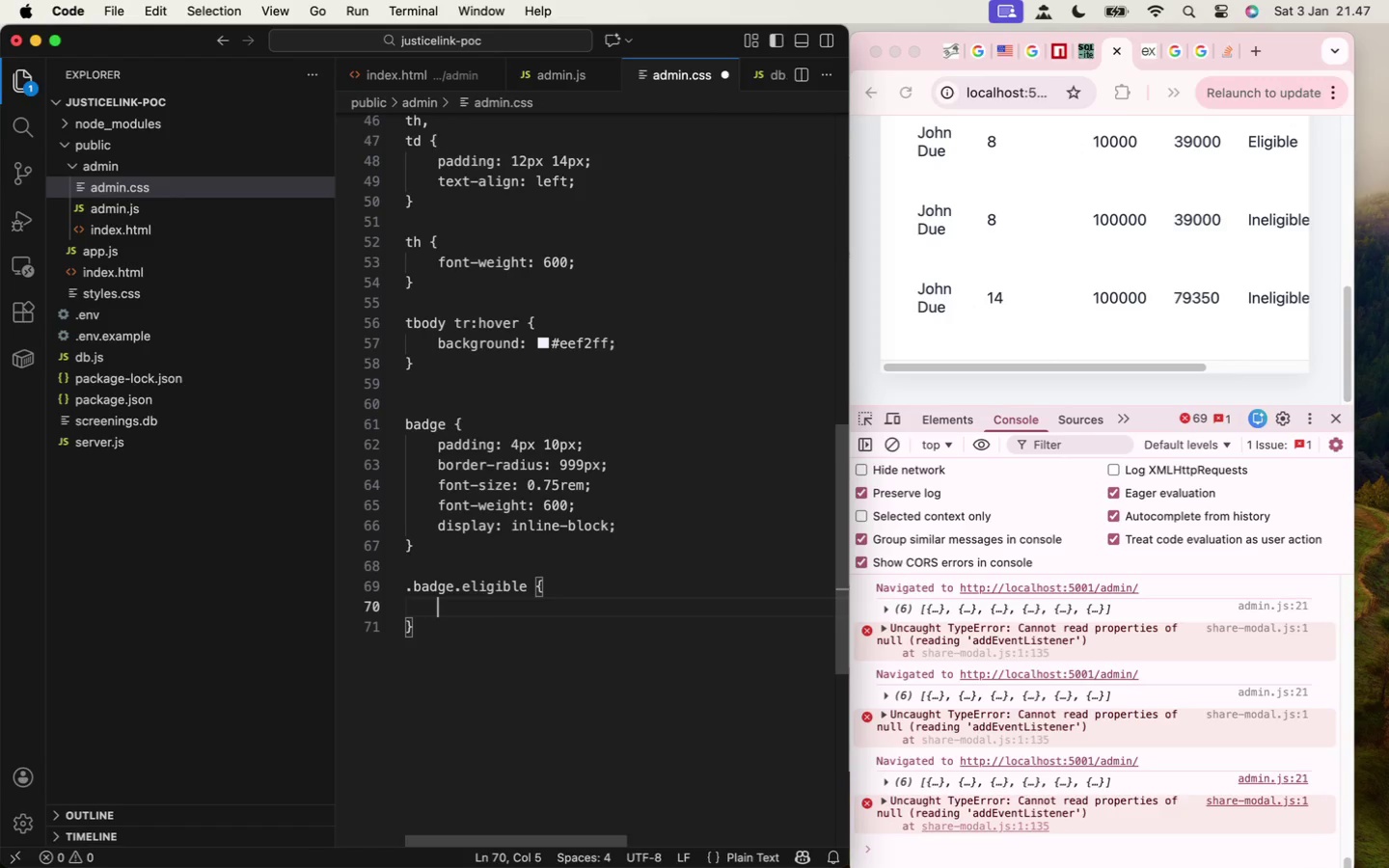 
type(bac)
 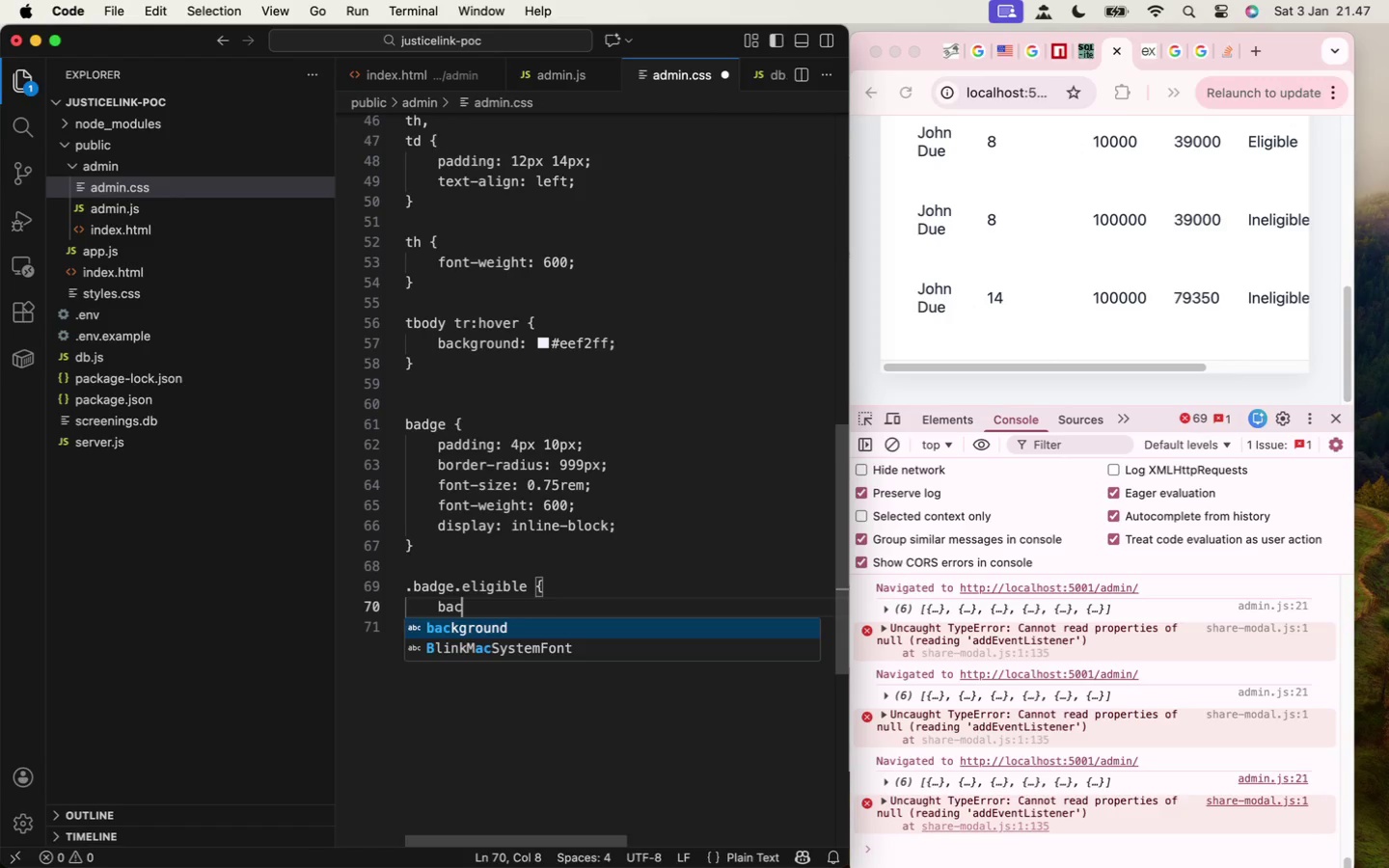 
key(Enter)
 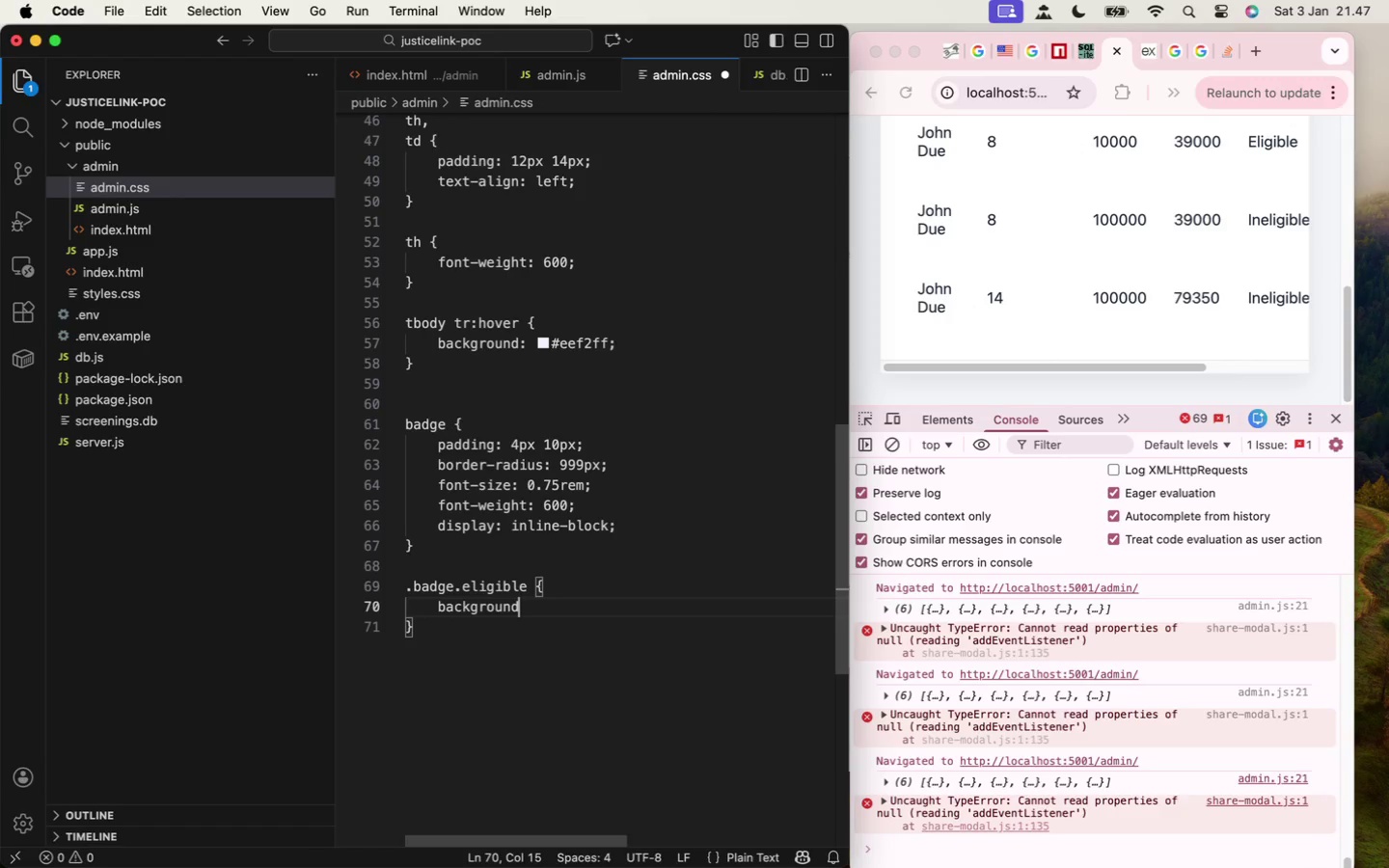 
type(: #dcfce7;)
 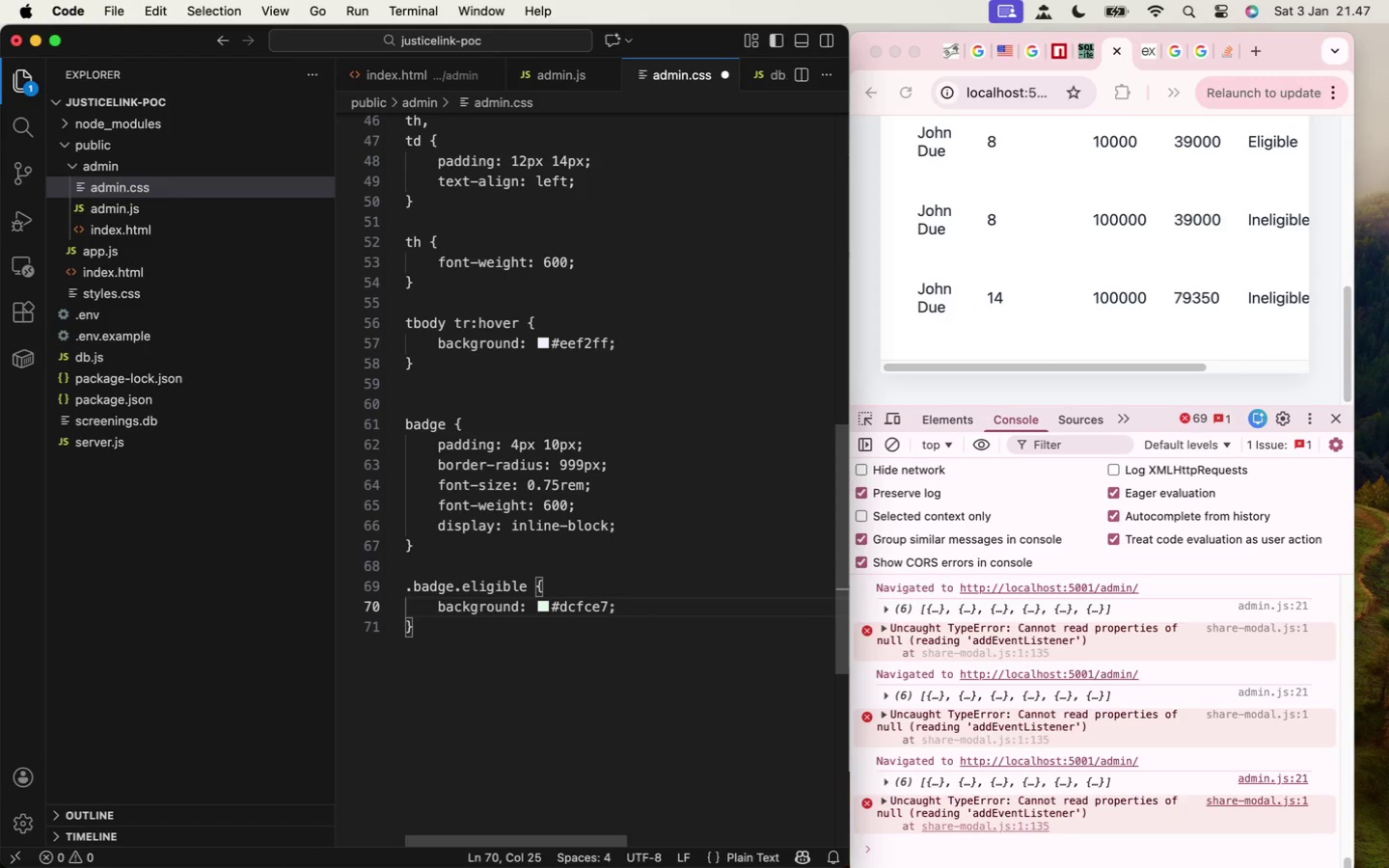 
key(Enter)
 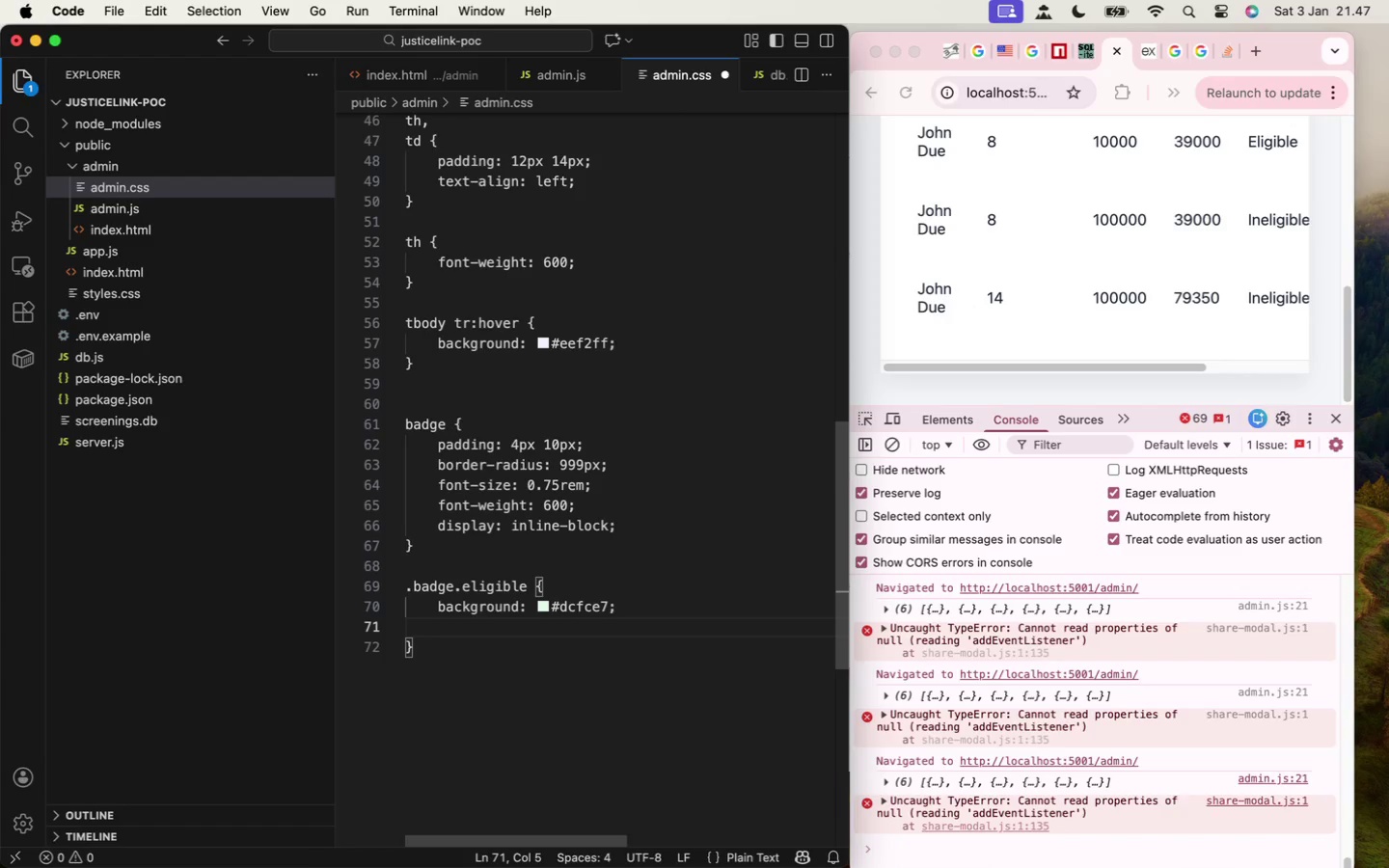 
type(color: #166)
 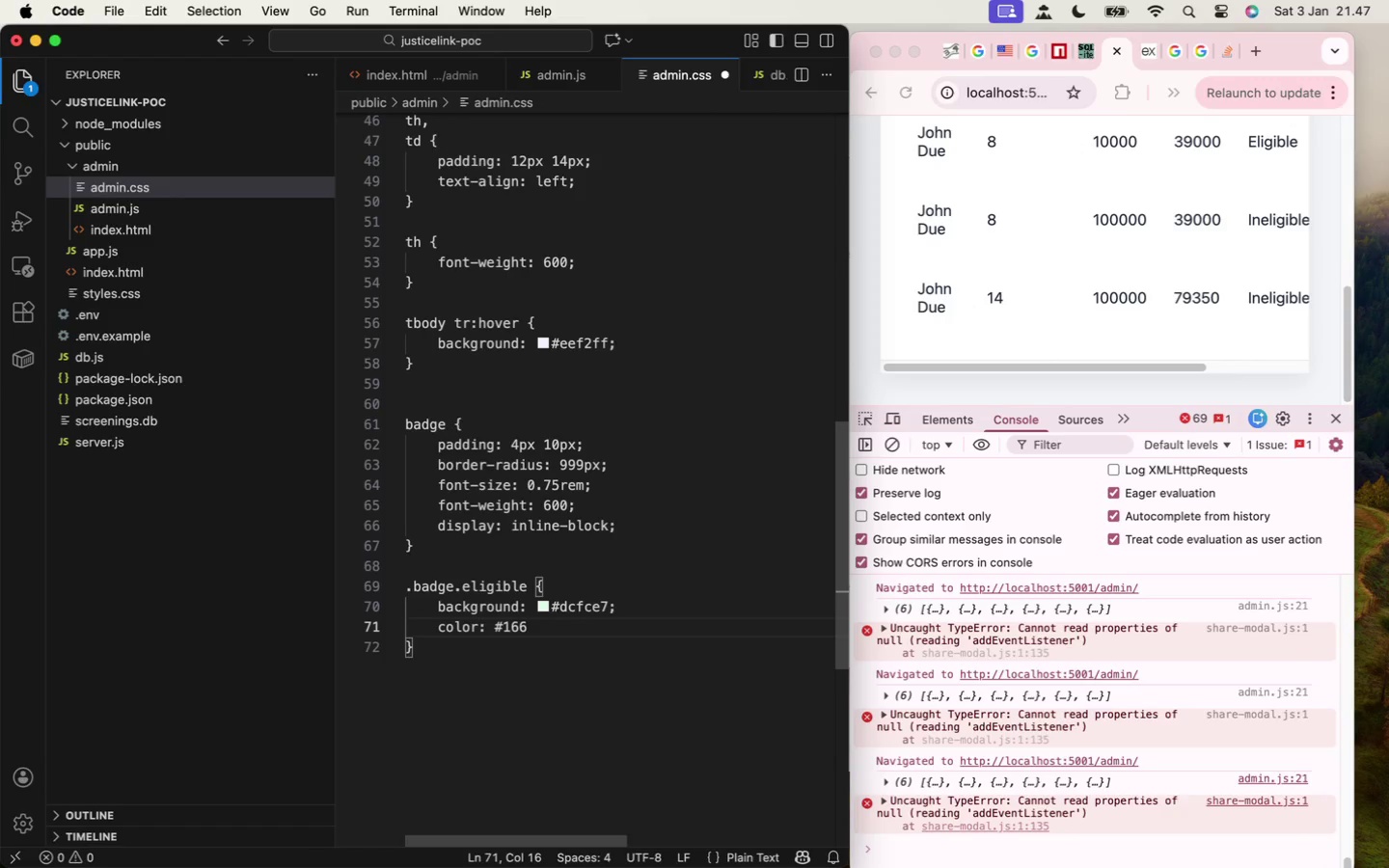 
type(534;)
 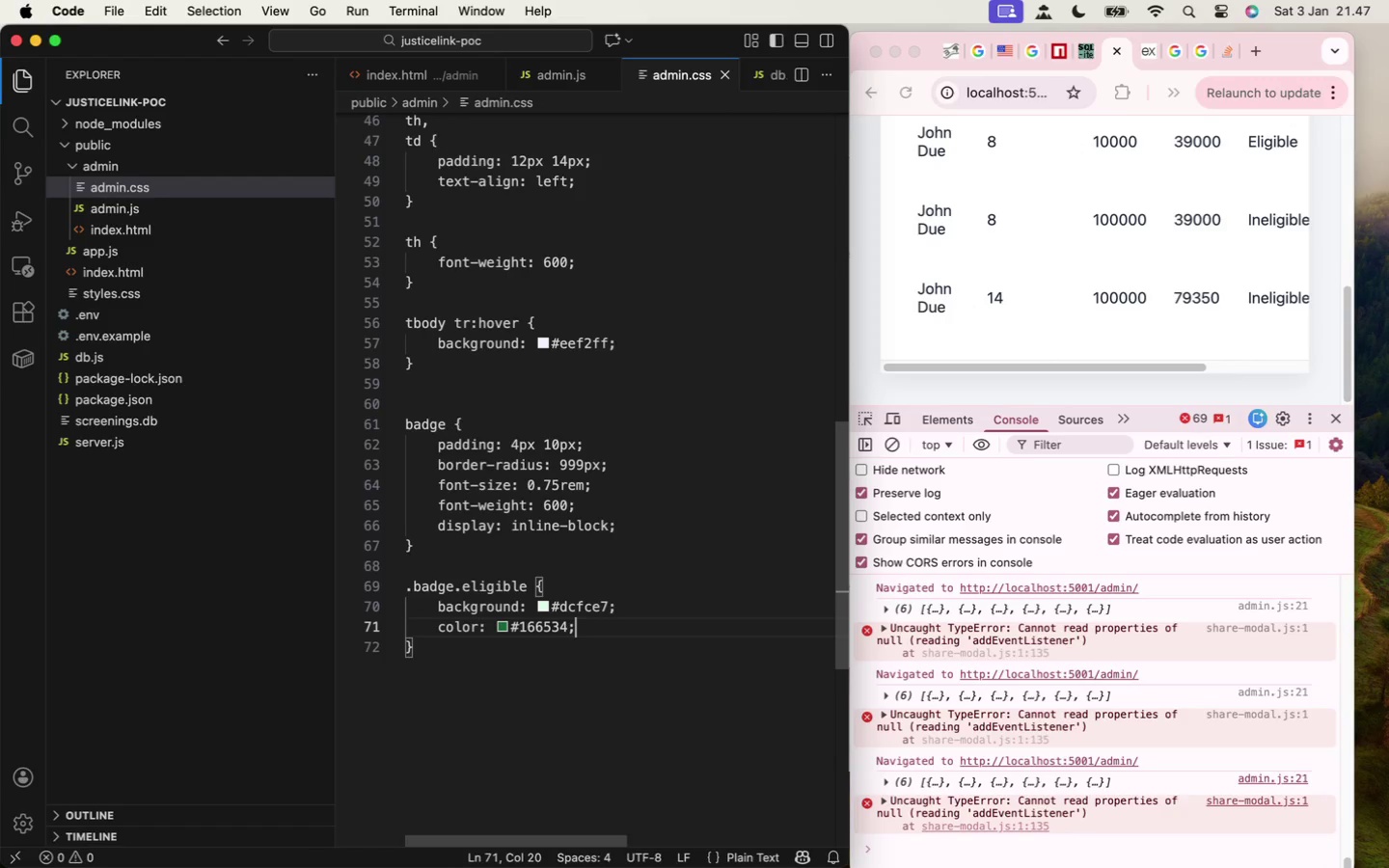 
key(Meta+S)
 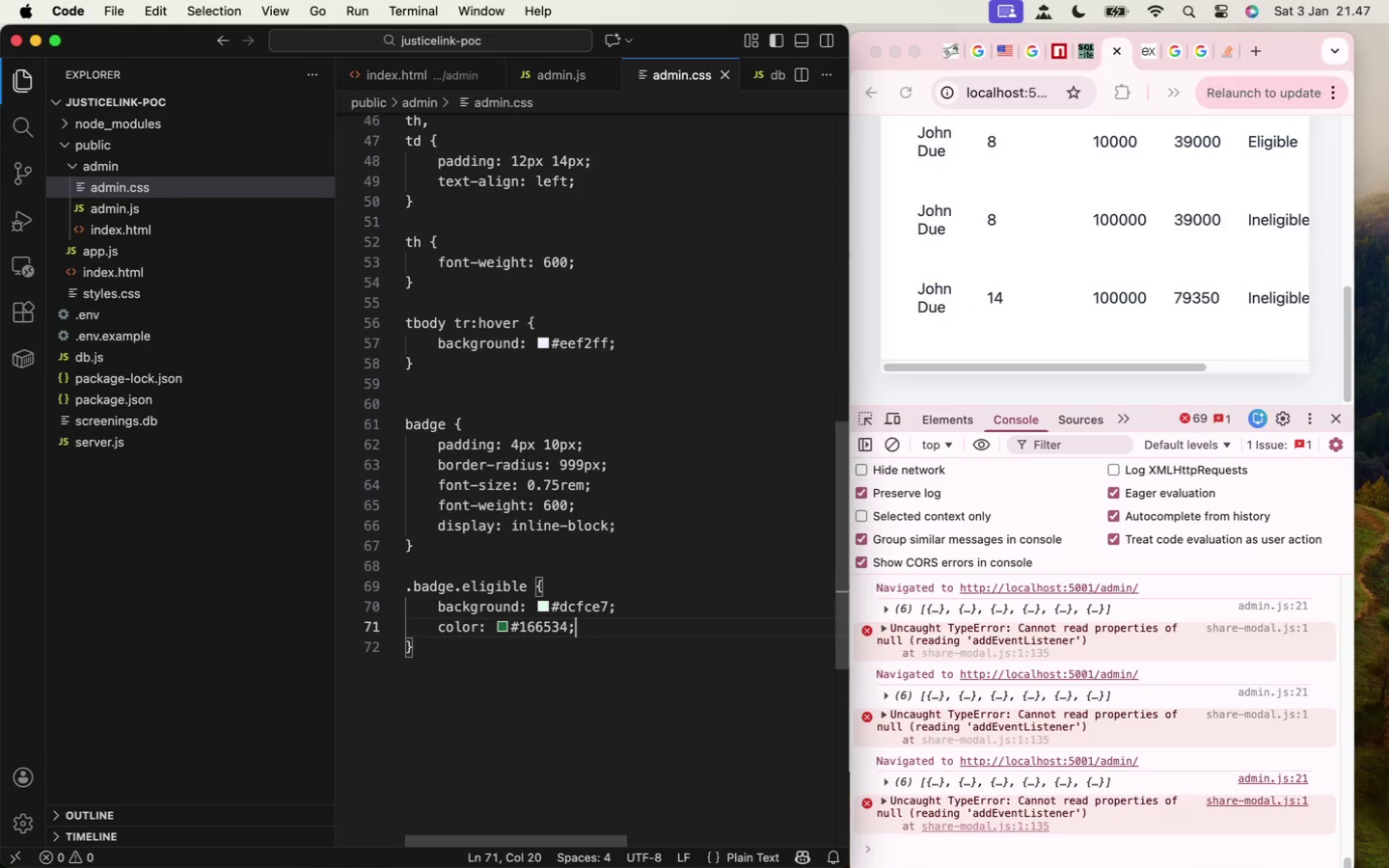 
key(ArrowDown)
 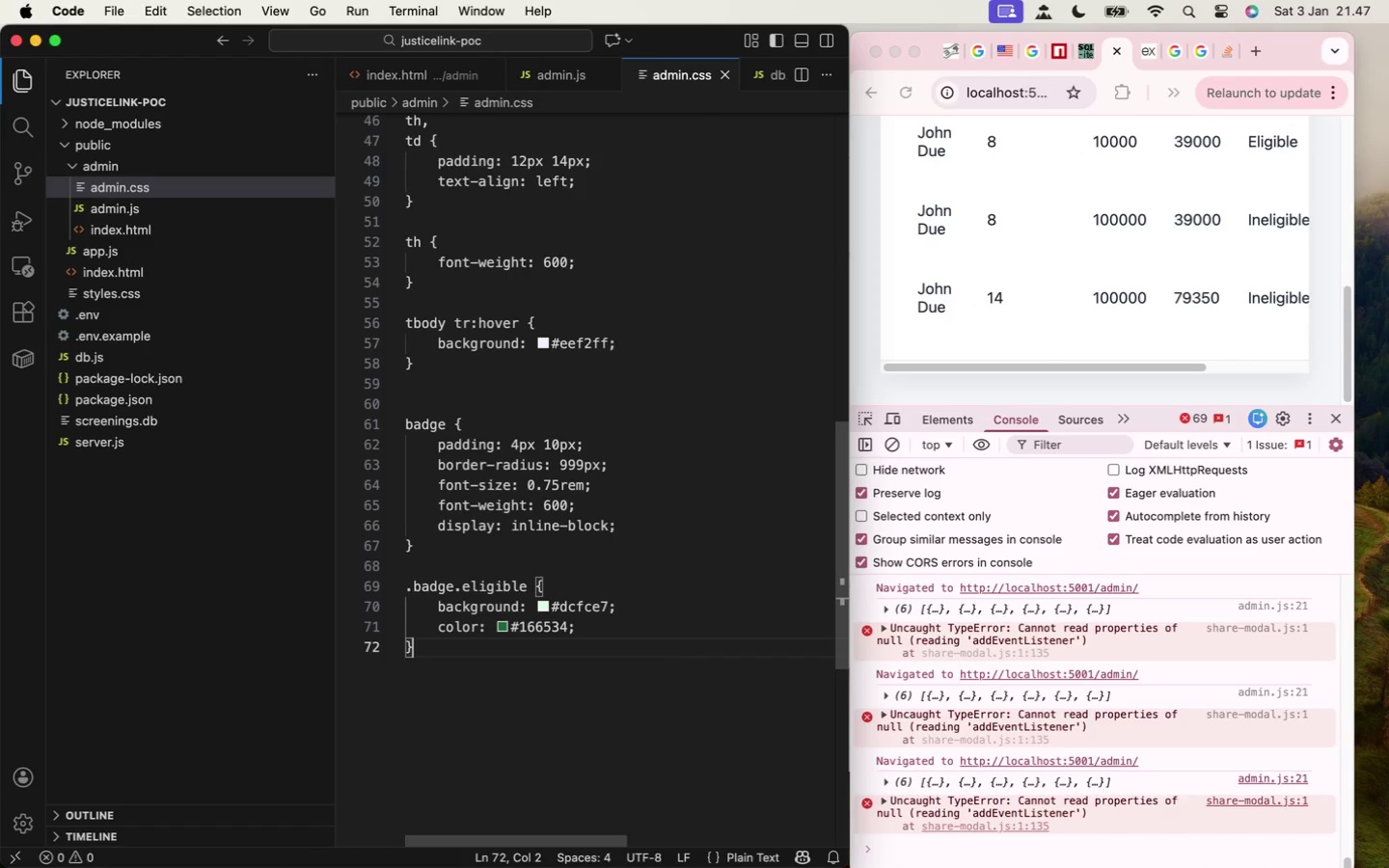 
key(Enter)
 